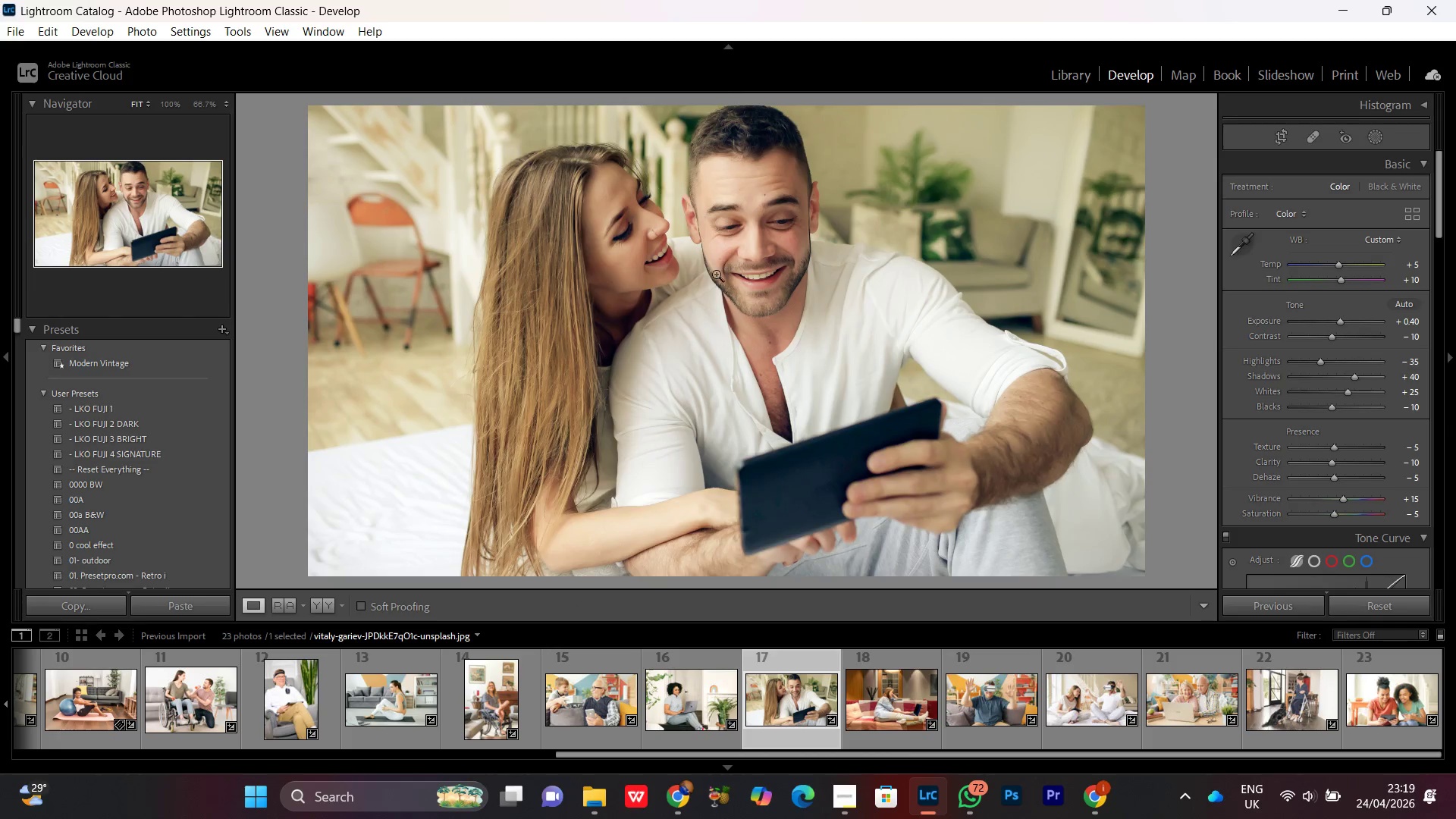 
left_click([745, 224])
 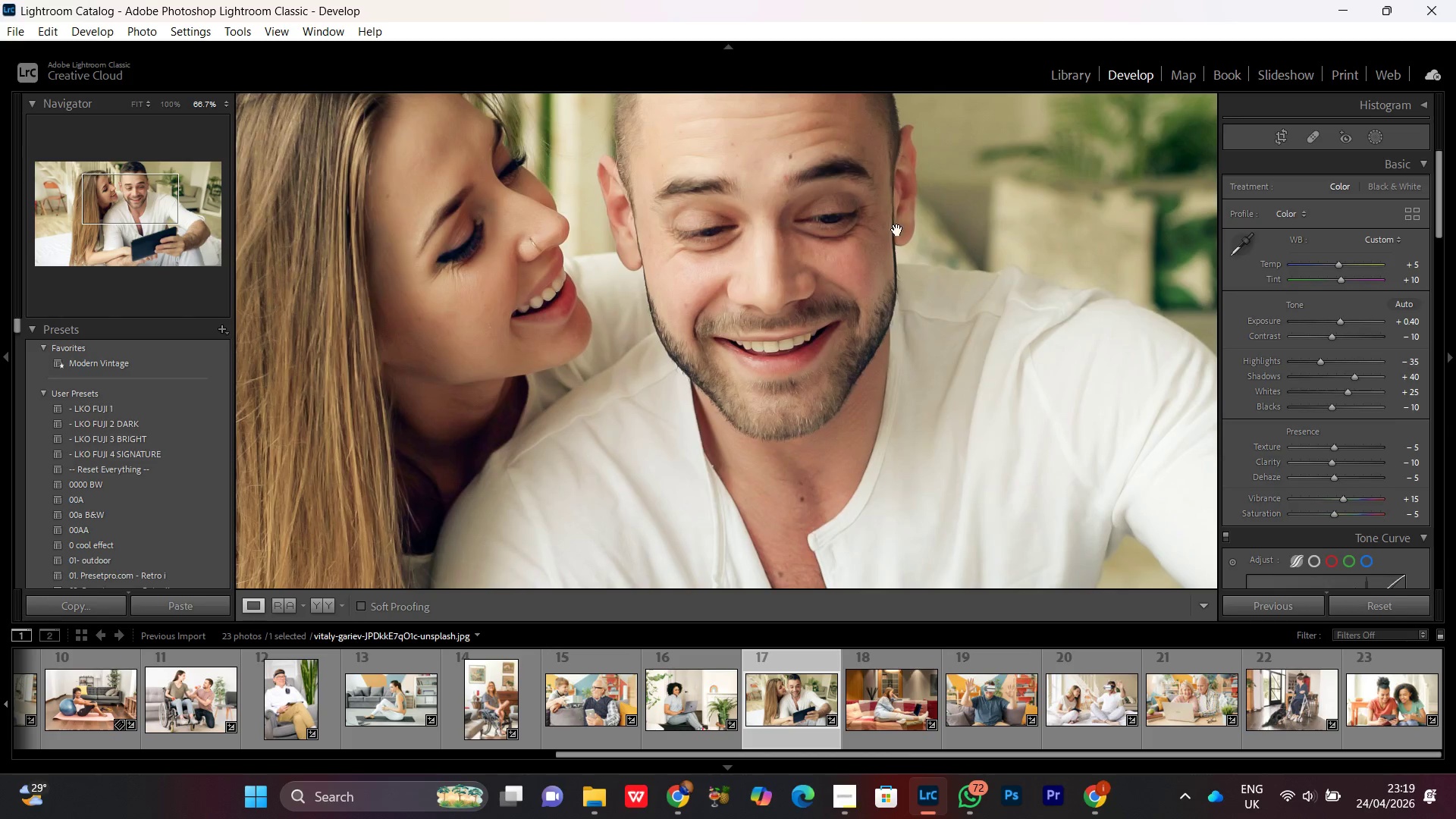 
left_click_drag(start_coordinate=[892, 236], to_coordinate=[886, 354])
 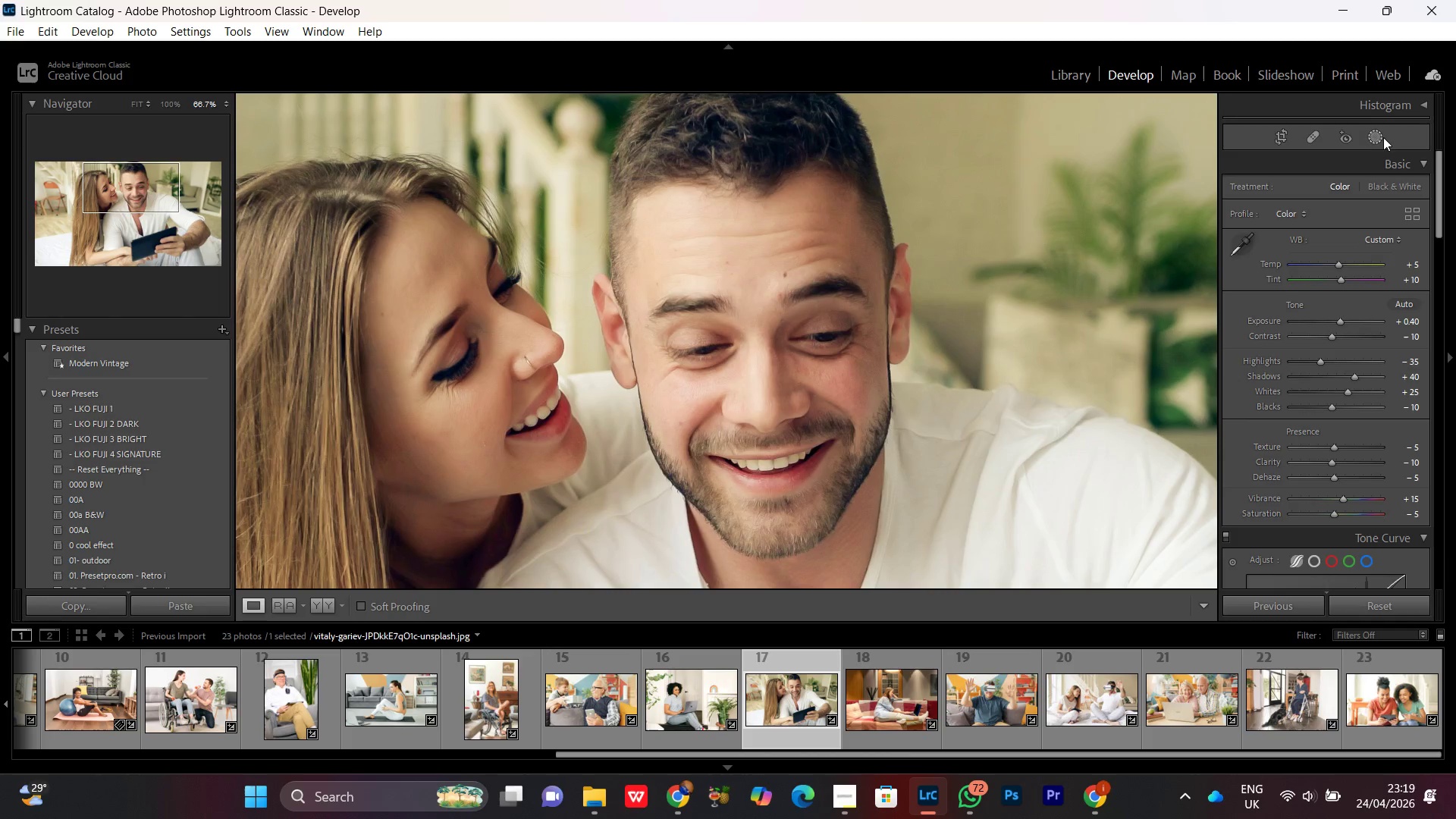 
left_click([1375, 135])
 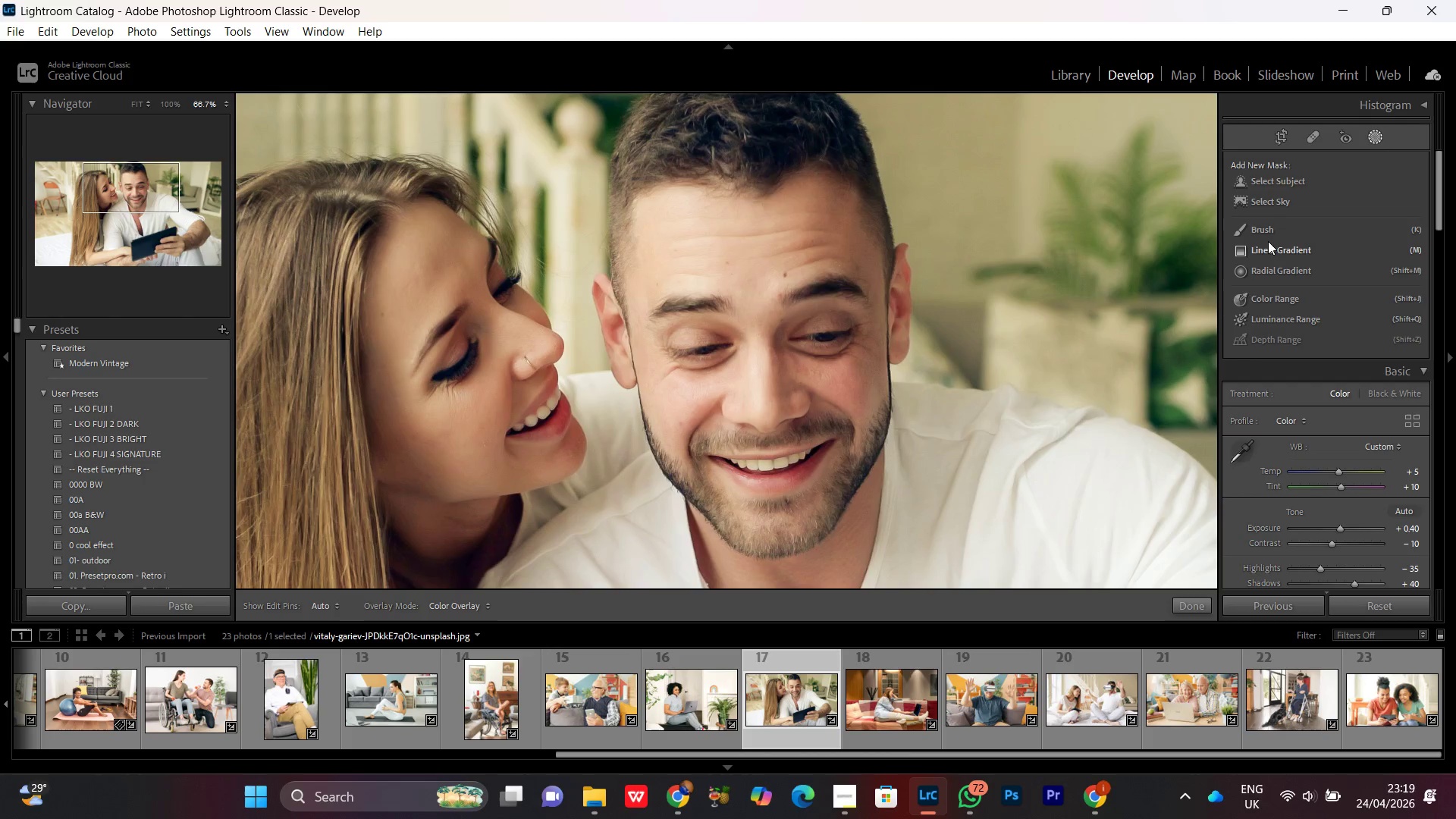 
left_click([1277, 225])
 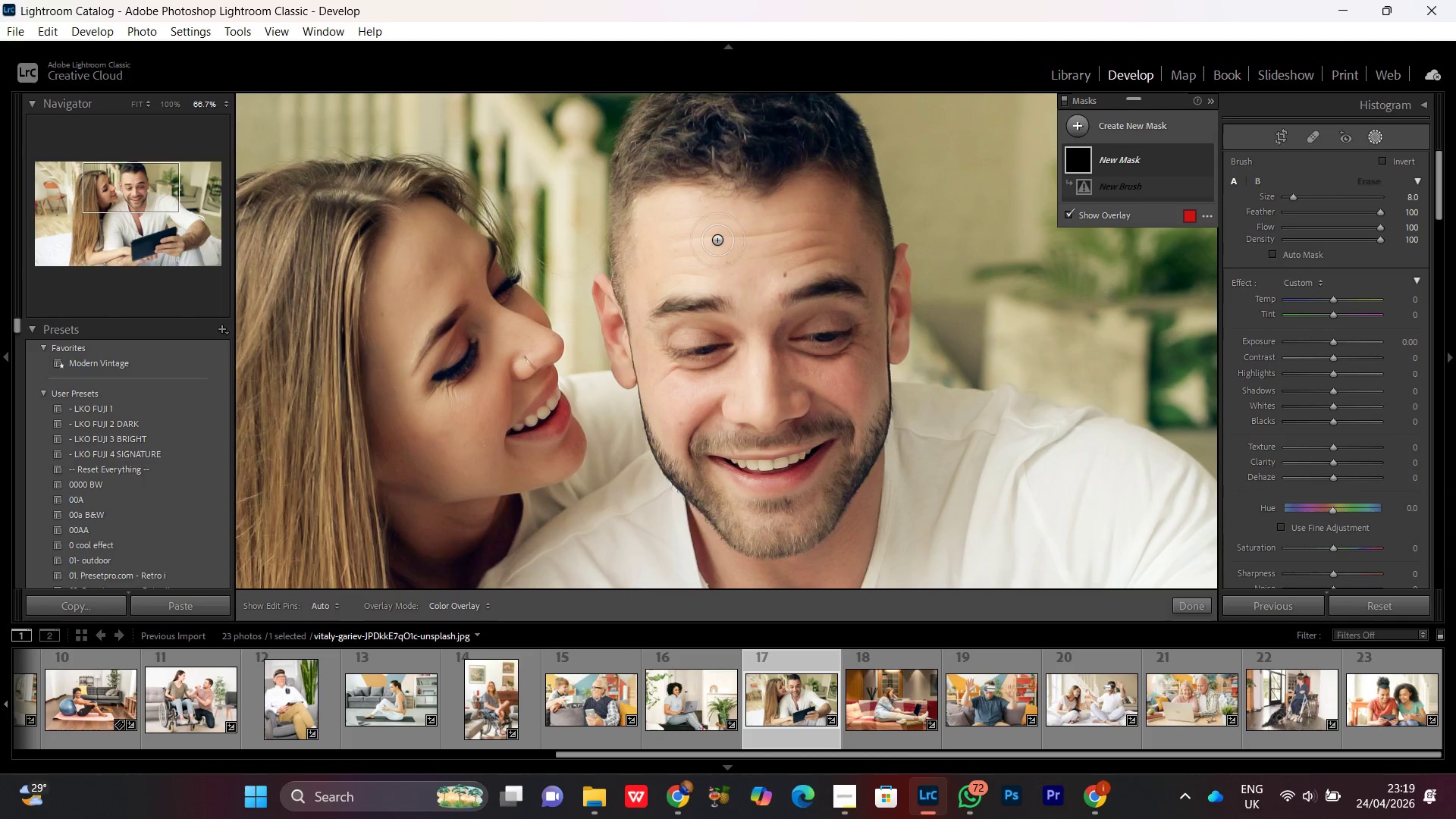 
left_click_drag(start_coordinate=[769, 230], to_coordinate=[815, 237])
 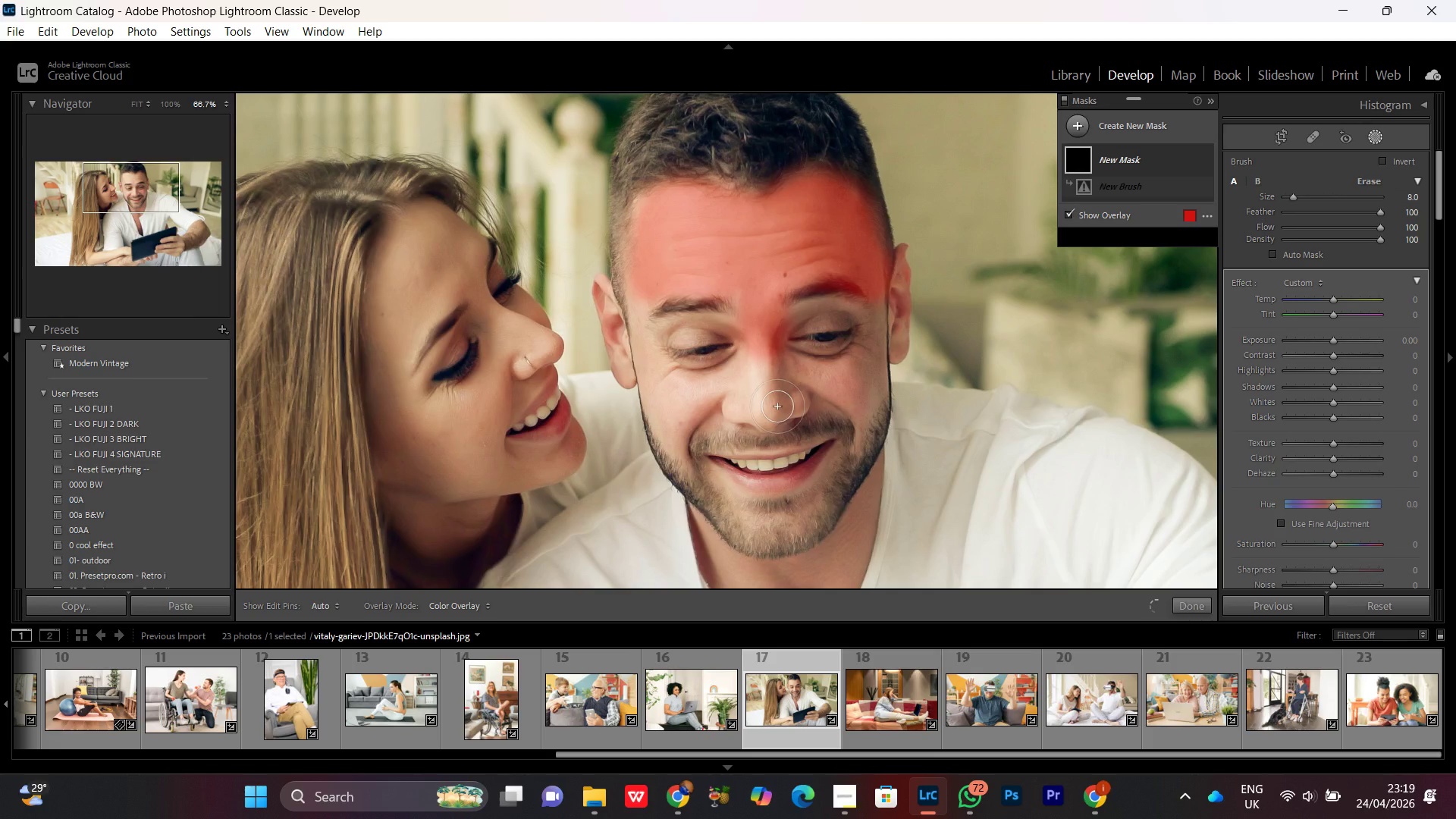 
scroll: coordinate [733, 239], scroll_direction: none, amount: 0.0
 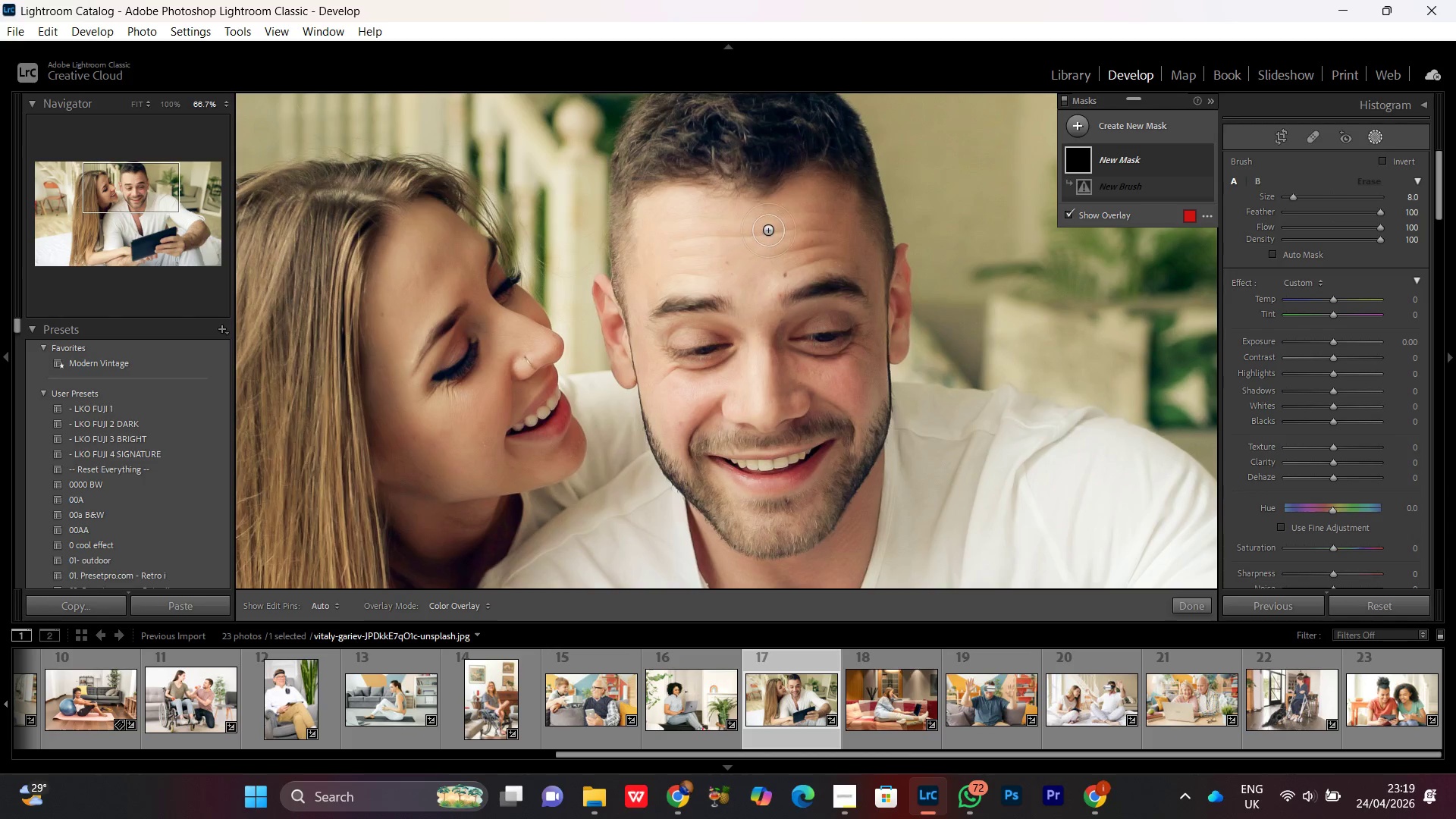 
left_click_drag(start_coordinate=[771, 419], to_coordinate=[736, 328])
 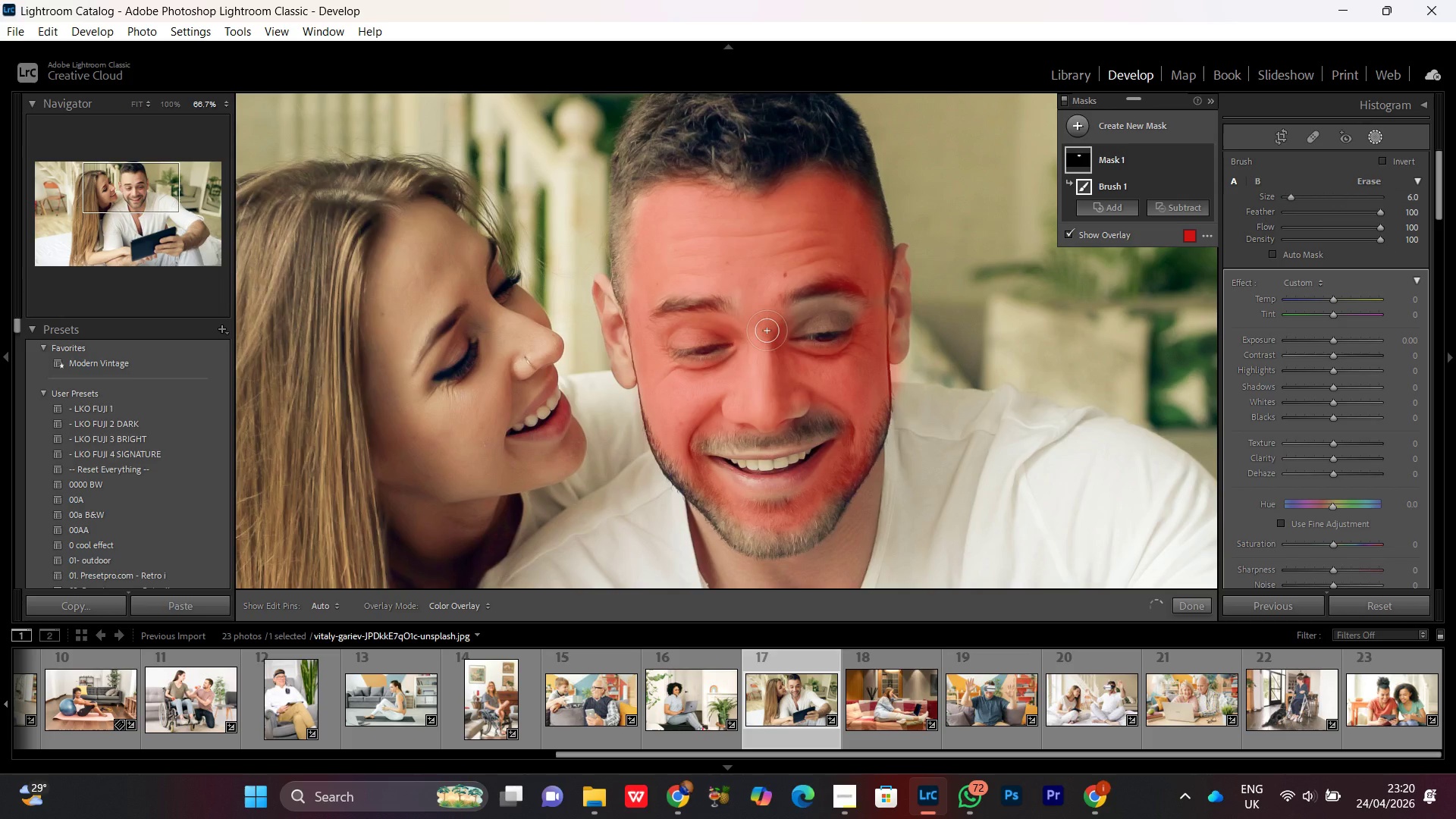 
scroll: coordinate [775, 403], scroll_direction: down, amount: 2.0
 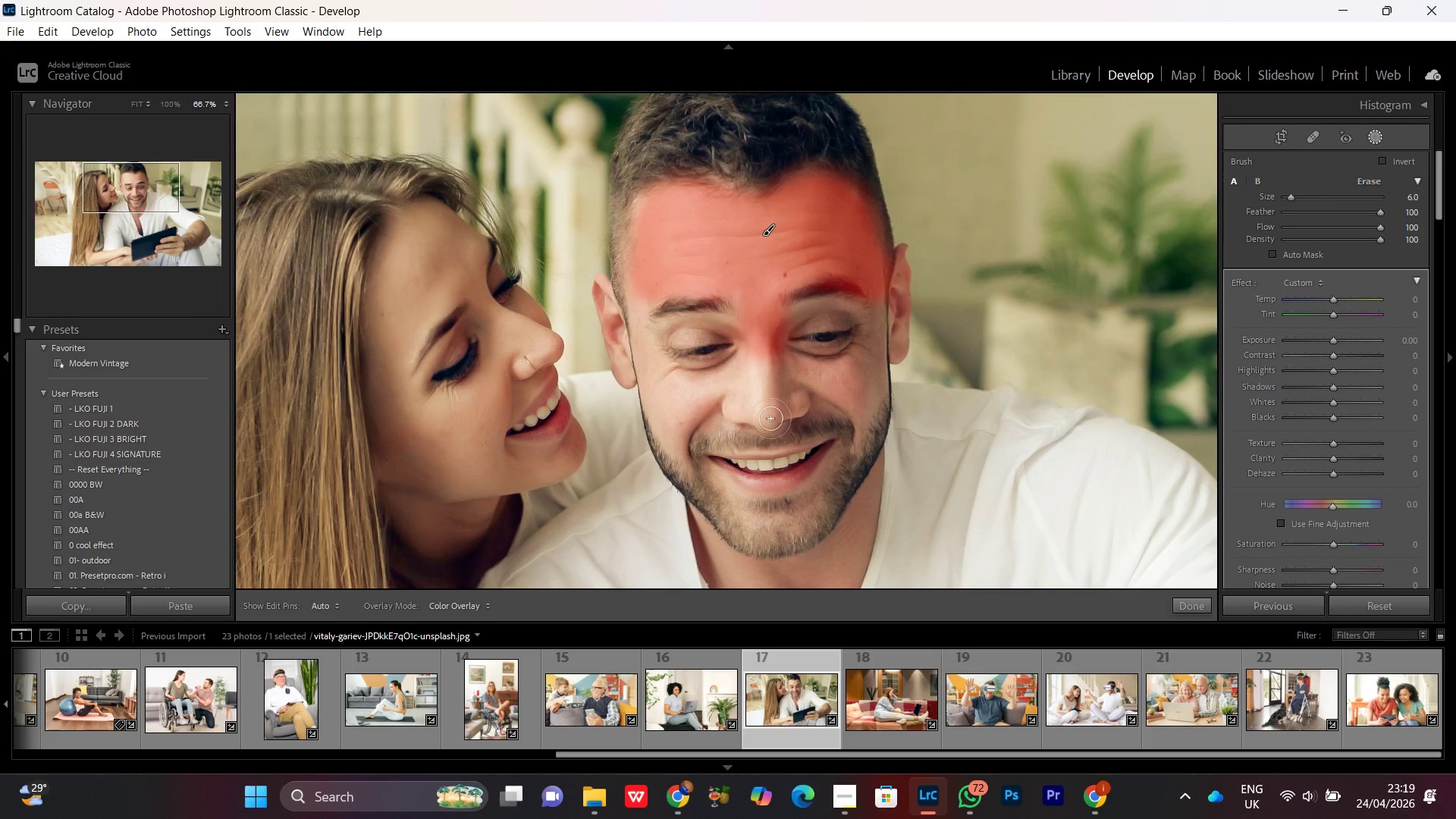 
left_click_drag(start_coordinate=[765, 330], to_coordinate=[744, 327])
 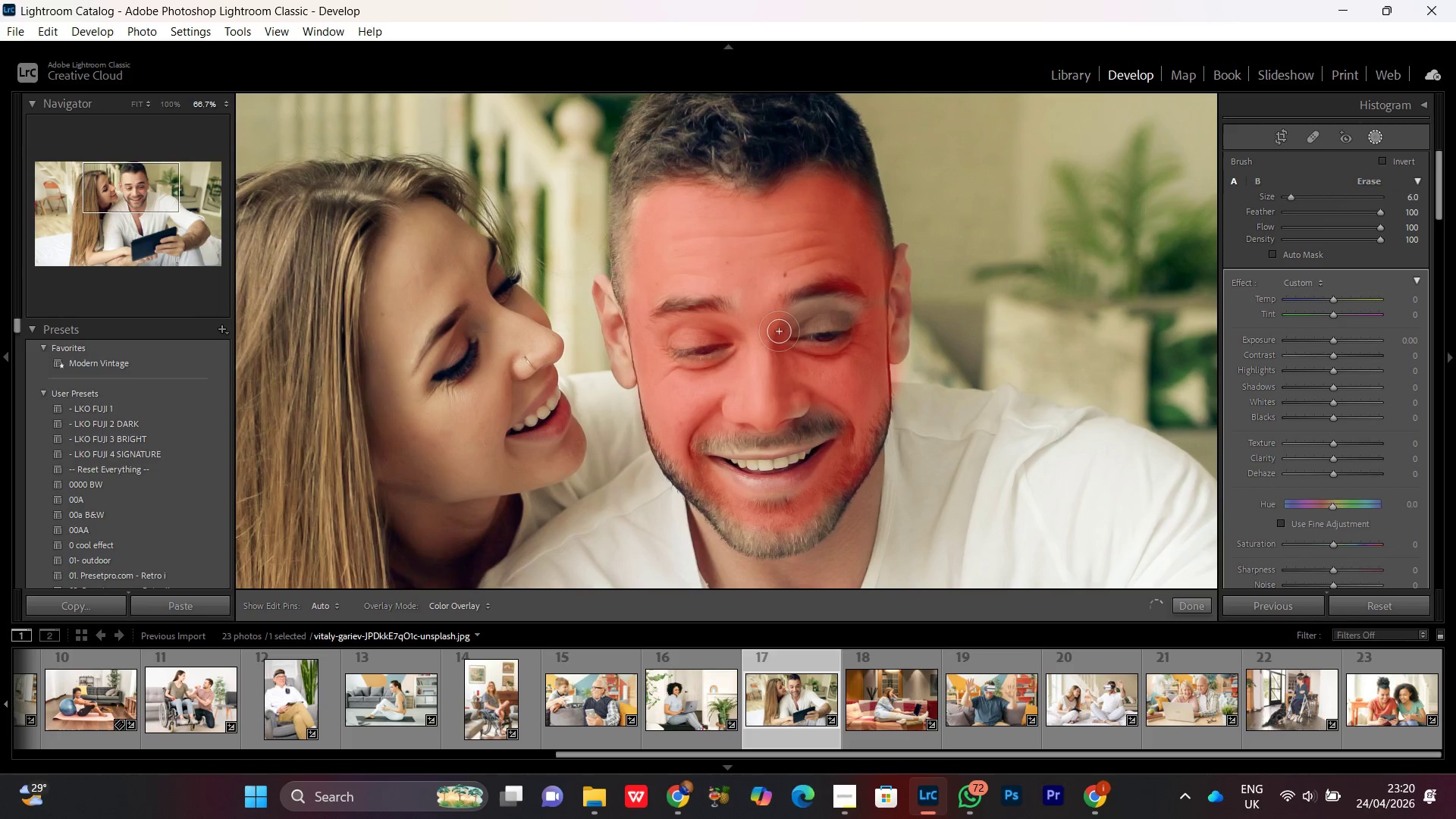 
left_click_drag(start_coordinate=[779, 331], to_coordinate=[853, 312])
 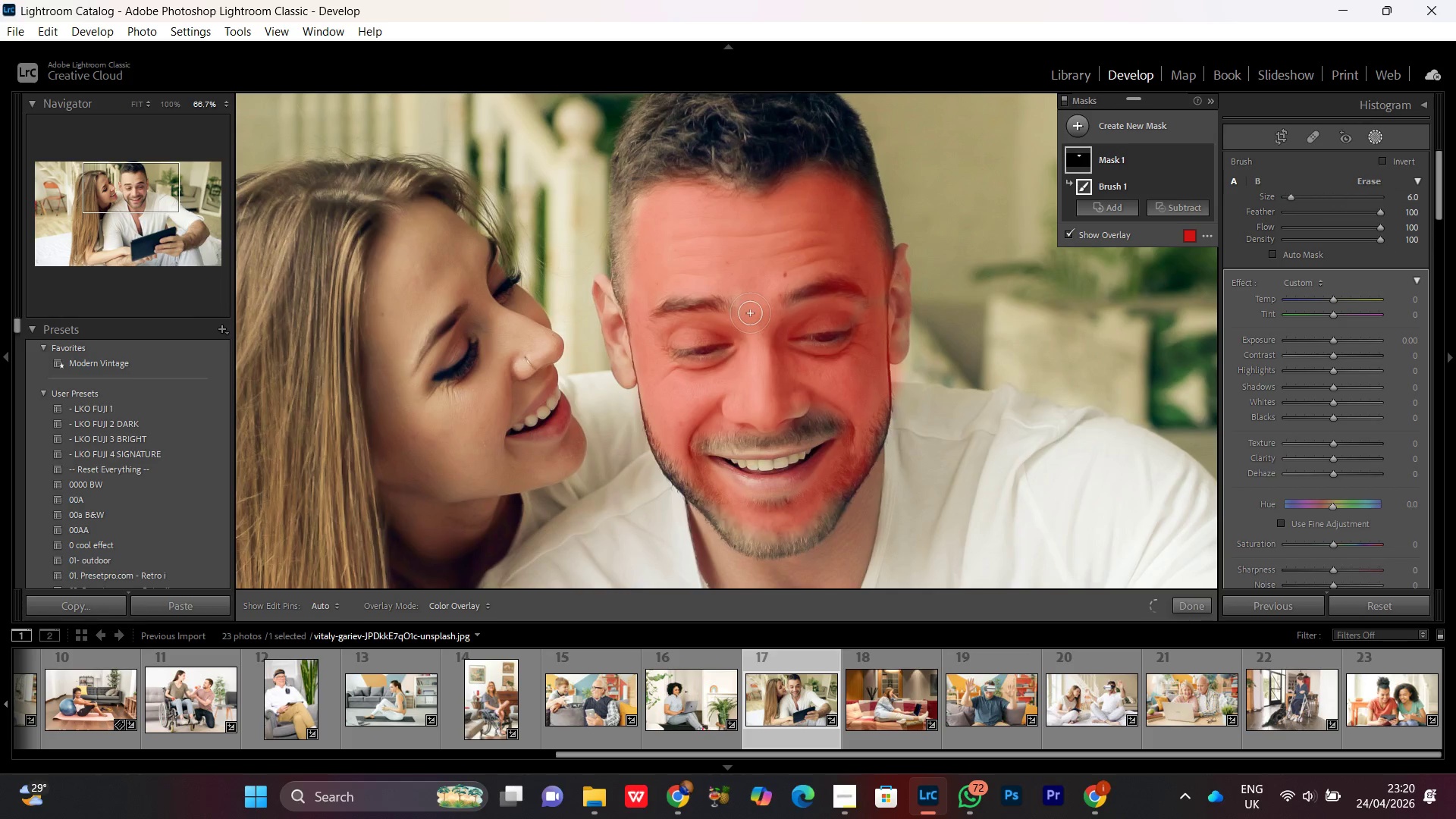 
left_click_drag(start_coordinate=[750, 314], to_coordinate=[749, 333])
 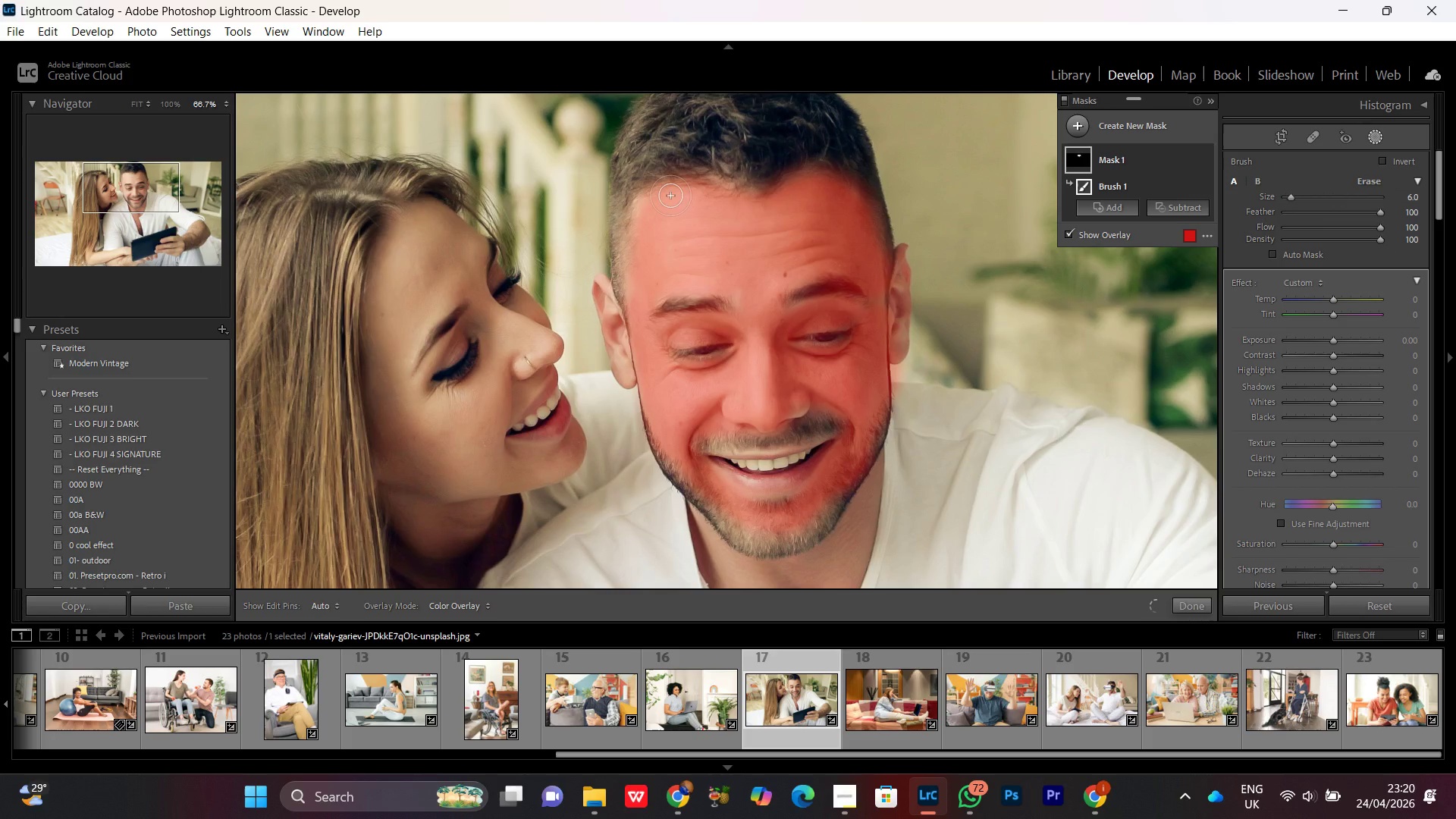 
left_click_drag(start_coordinate=[669, 196], to_coordinate=[643, 199])
 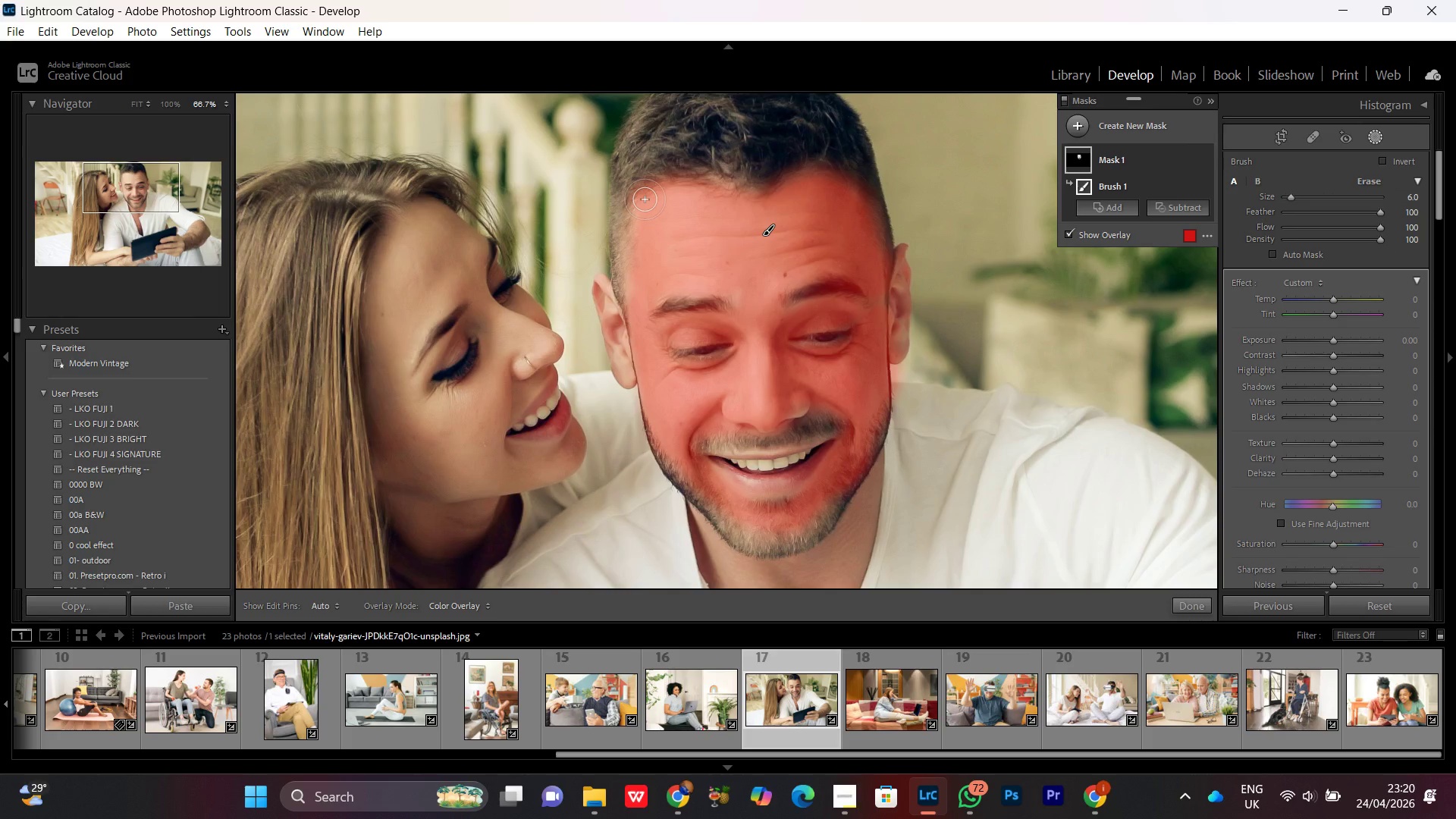 
key(Space)
 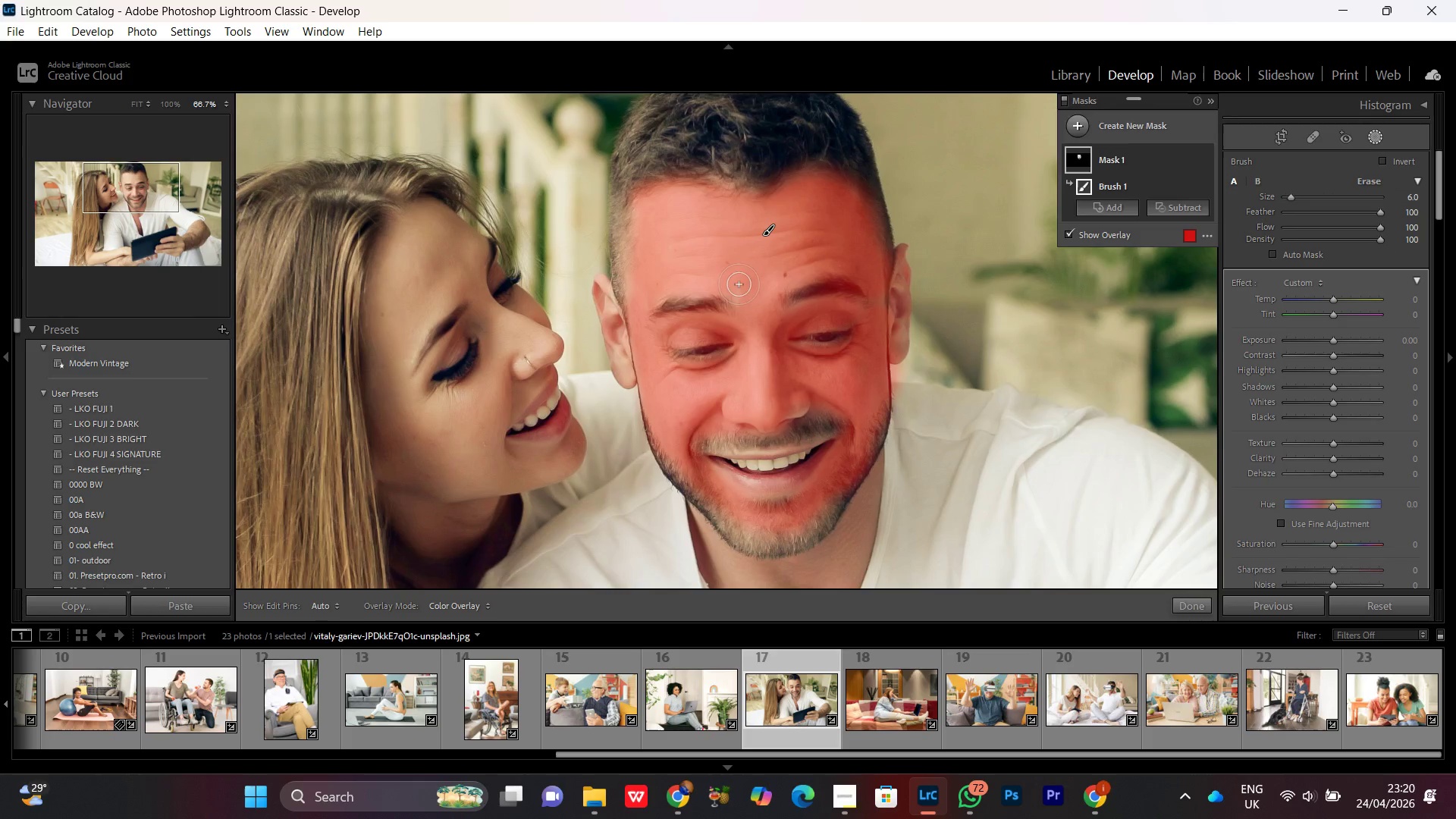 
left_click_drag(start_coordinate=[739, 284], to_coordinate=[733, 272])
 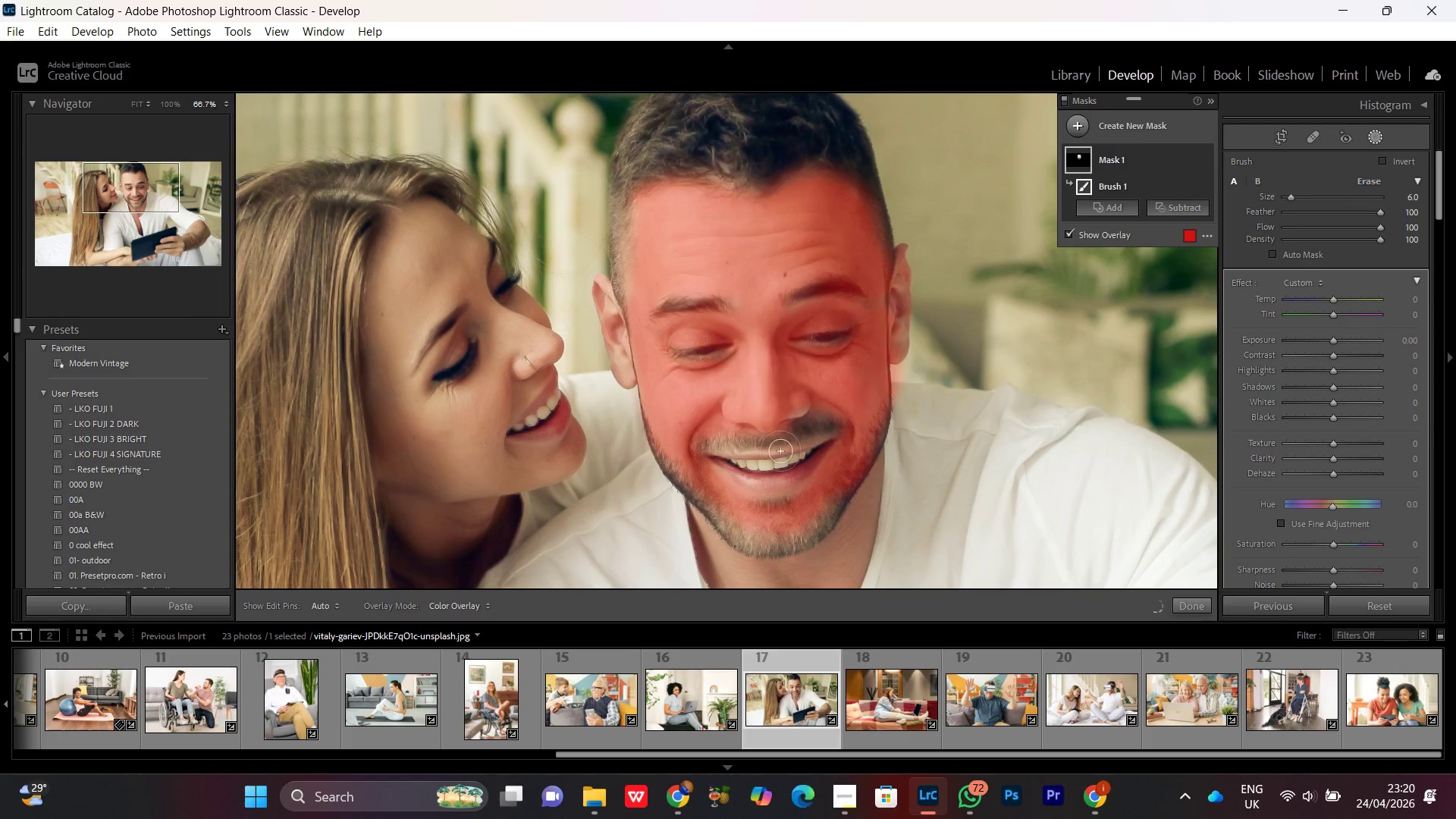 
hold_key(key=Space, duration=0.92)
 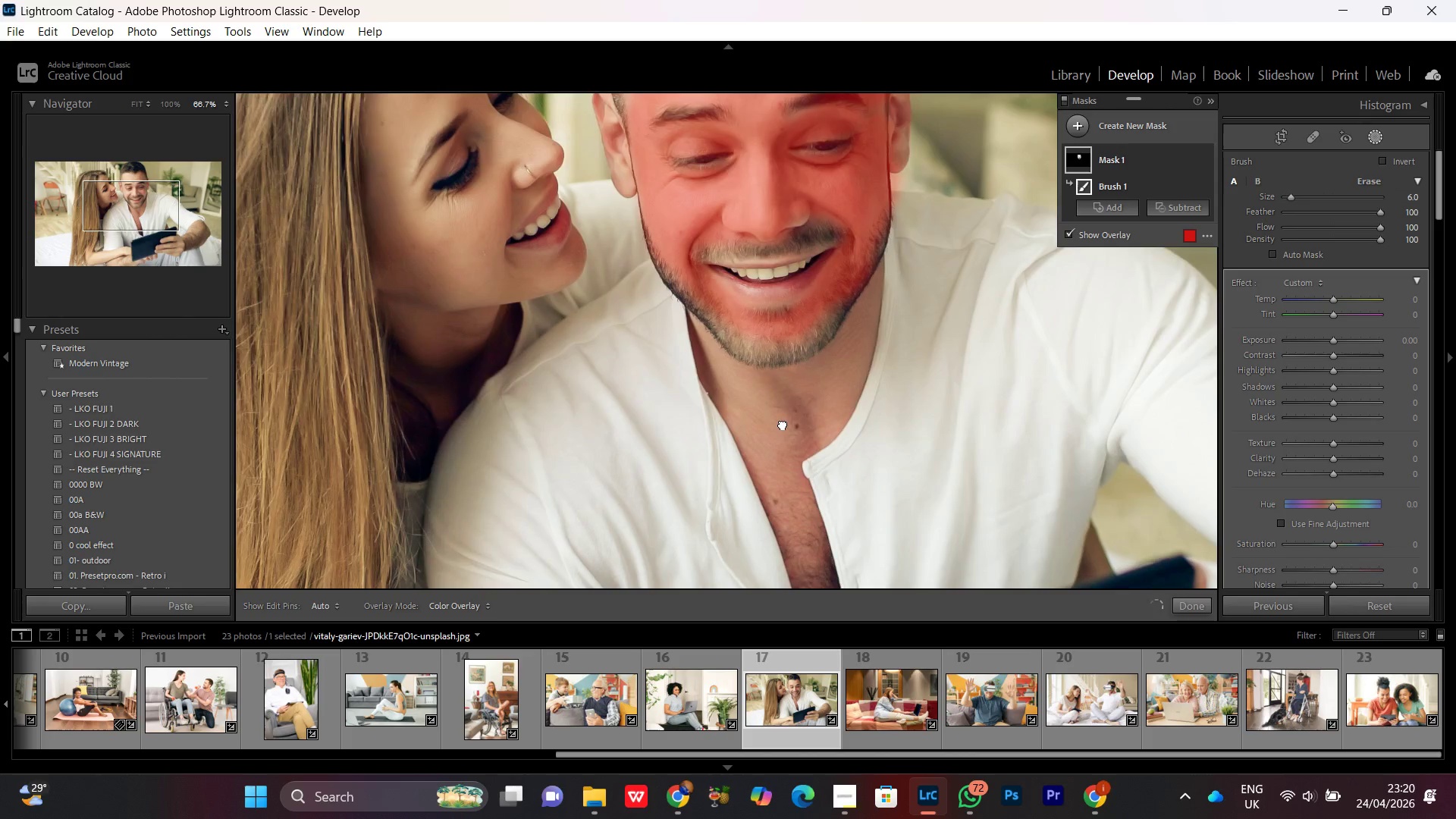 
left_click_drag(start_coordinate=[788, 513], to_coordinate=[788, 322])
 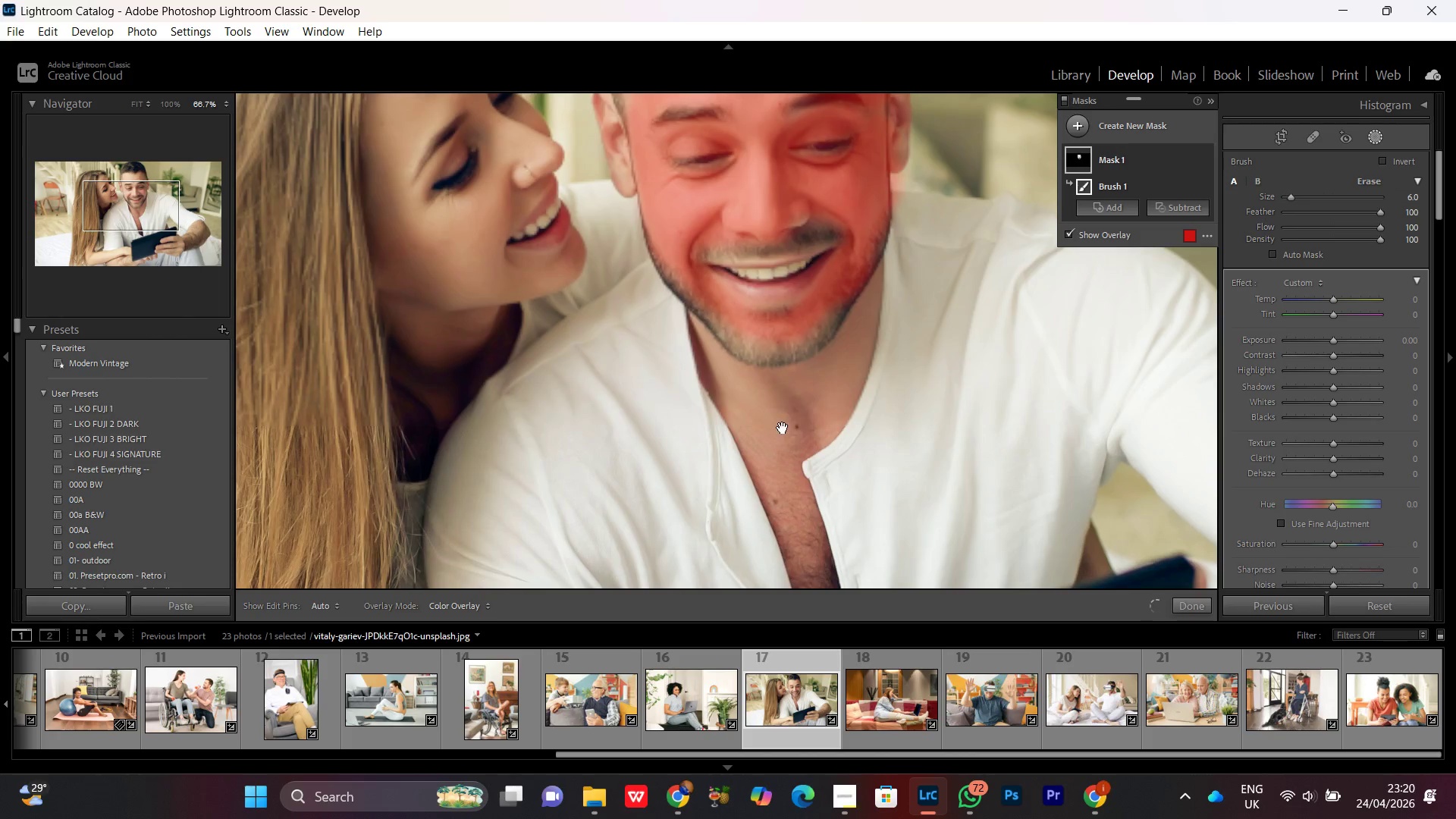 
hold_key(key=Space, duration=0.69)
 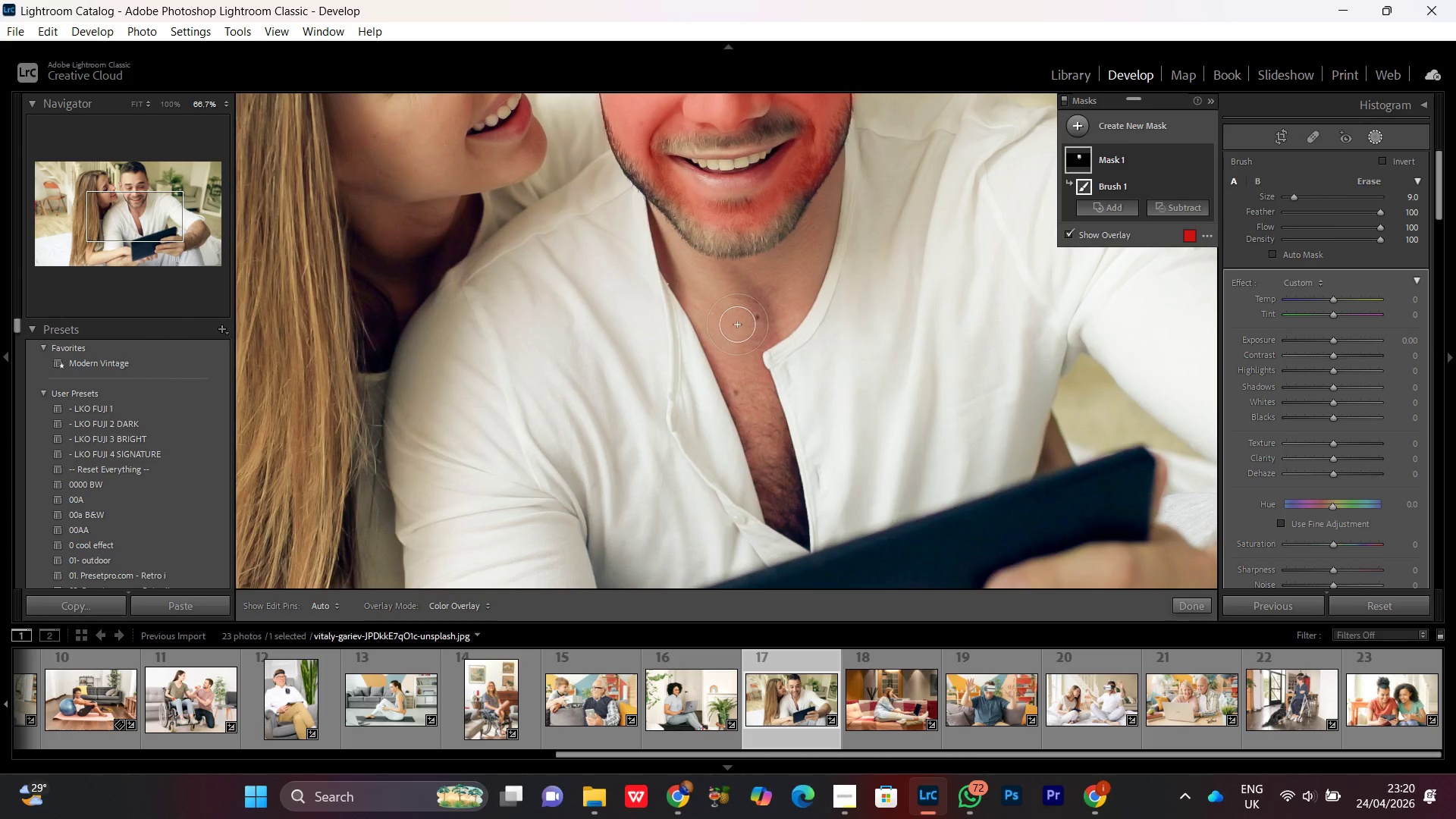 
left_click_drag(start_coordinate=[784, 434], to_coordinate=[745, 325])
 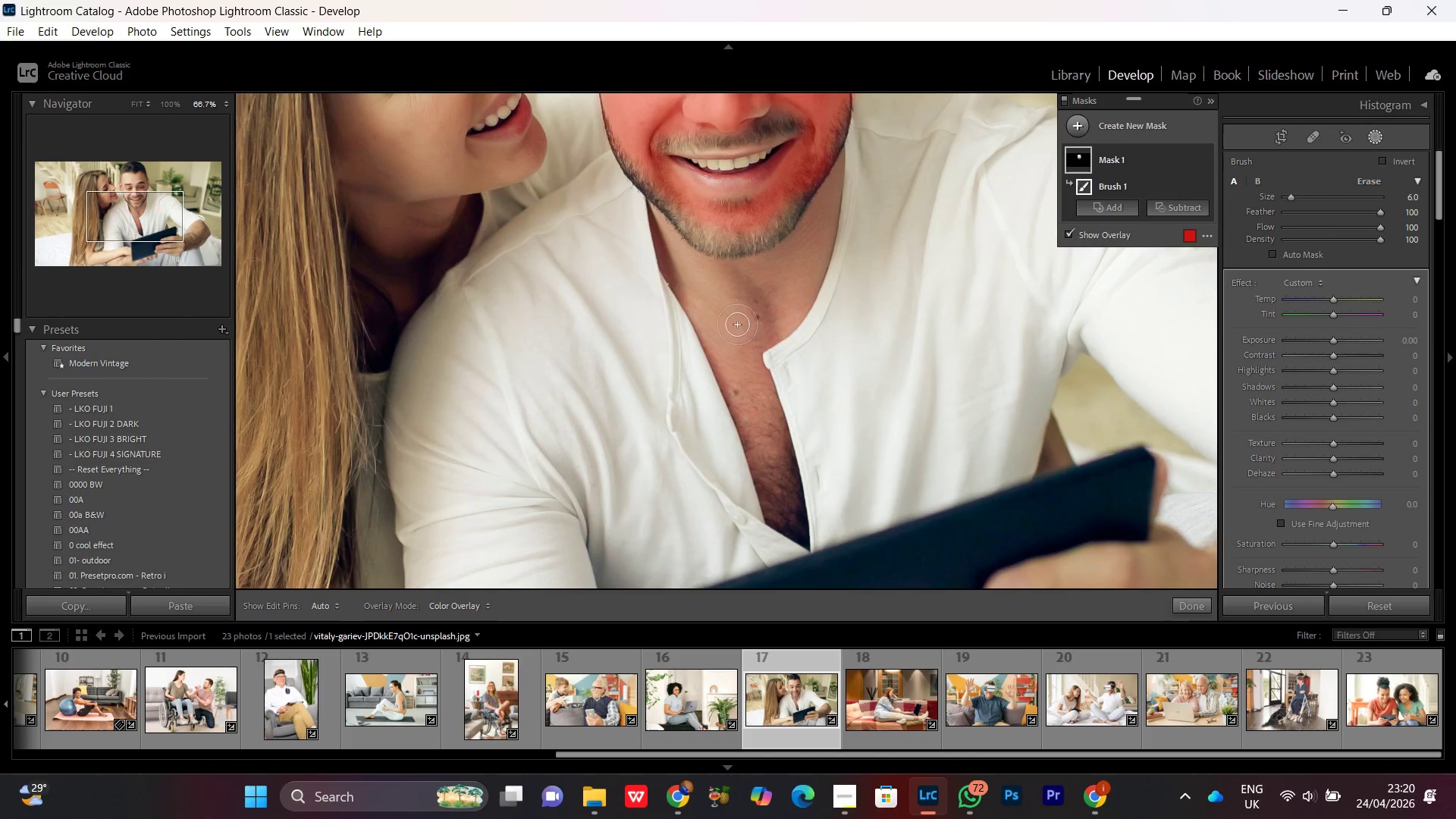 
left_click_drag(start_coordinate=[754, 321], to_coordinate=[14, 7])
 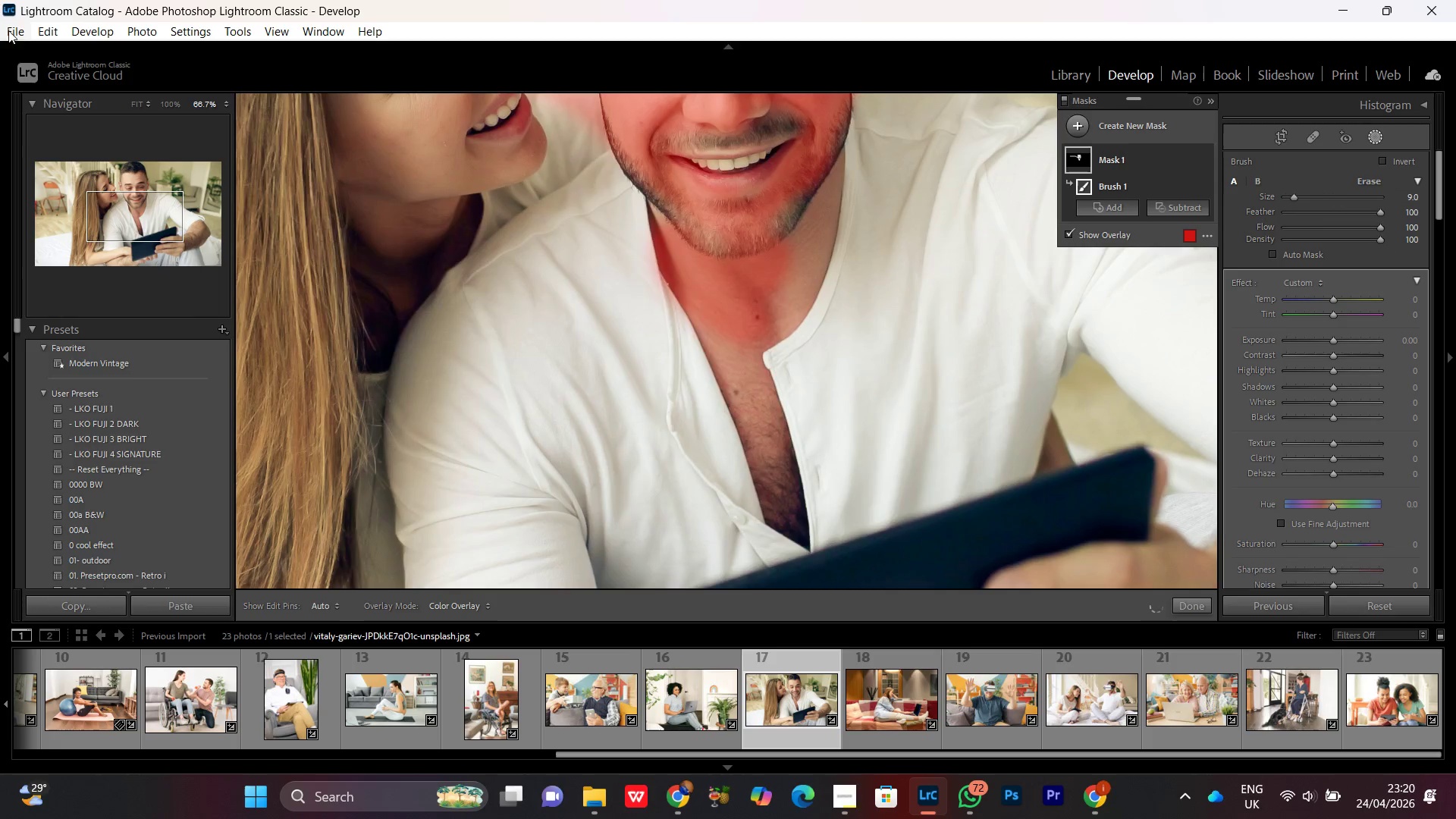 
scroll: coordinate [737, 325], scroll_direction: up, amount: 3.0
 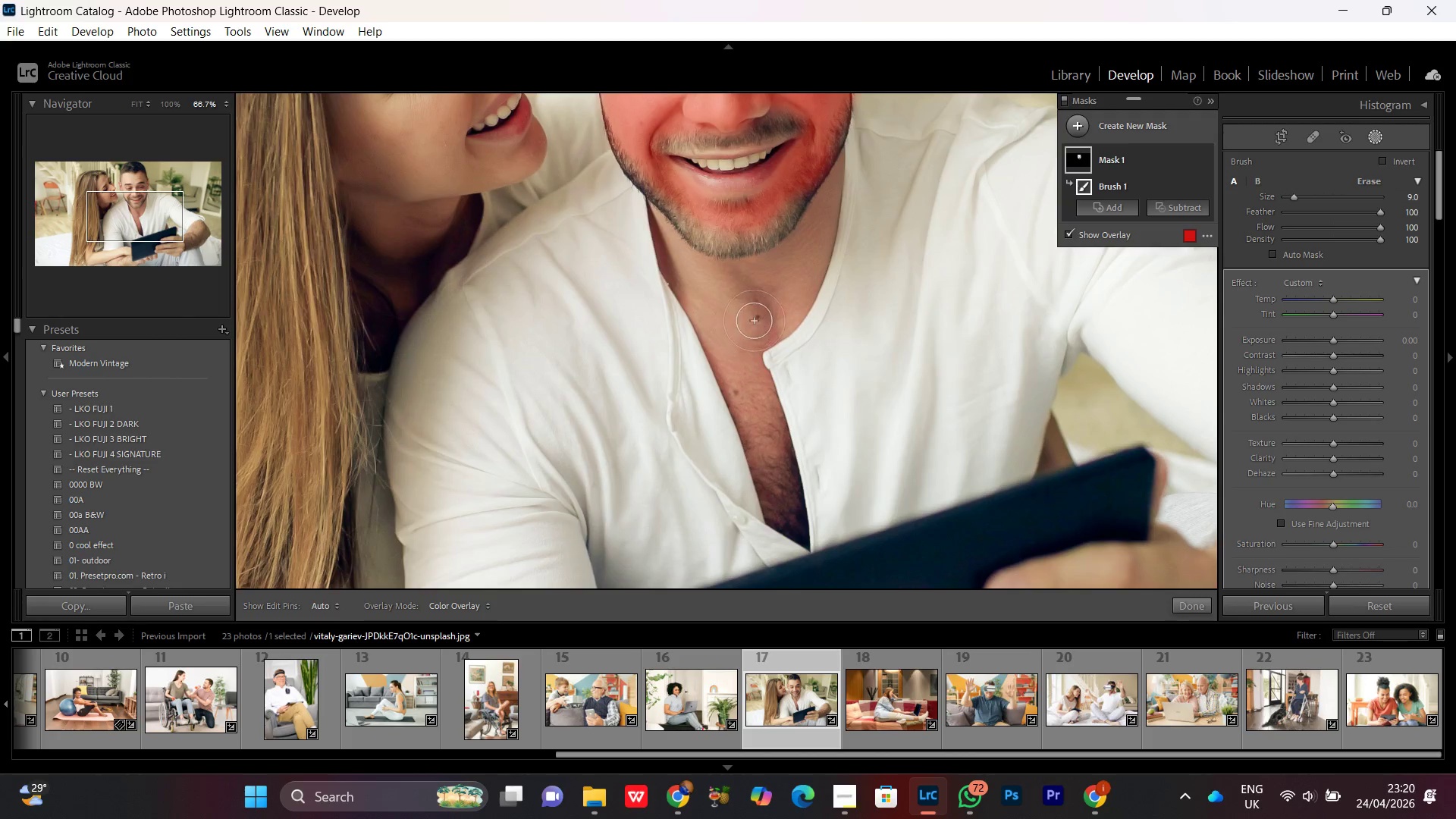 
key(Control+Z)
 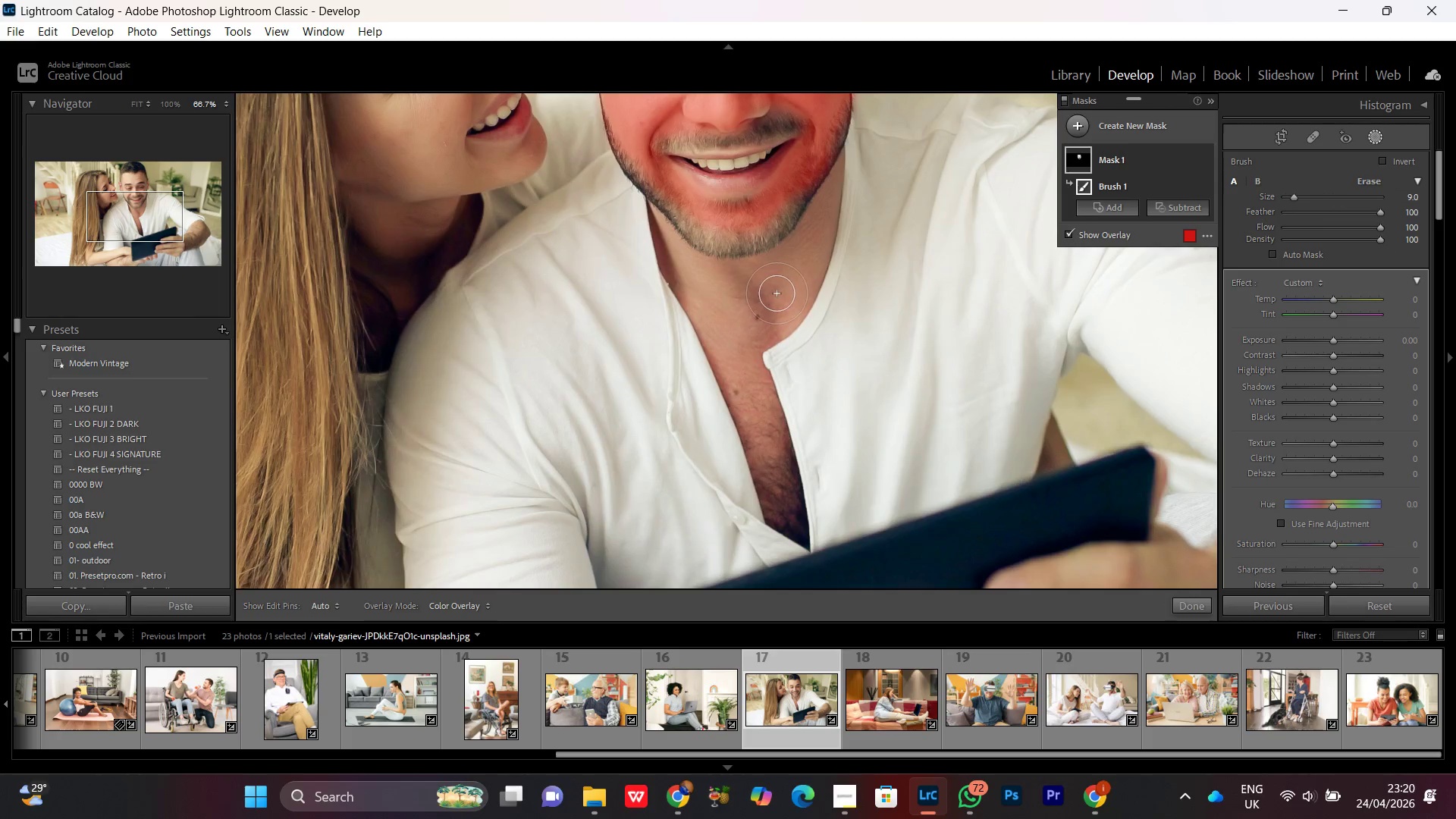 
left_click_drag(start_coordinate=[788, 271], to_coordinate=[787, 504])
 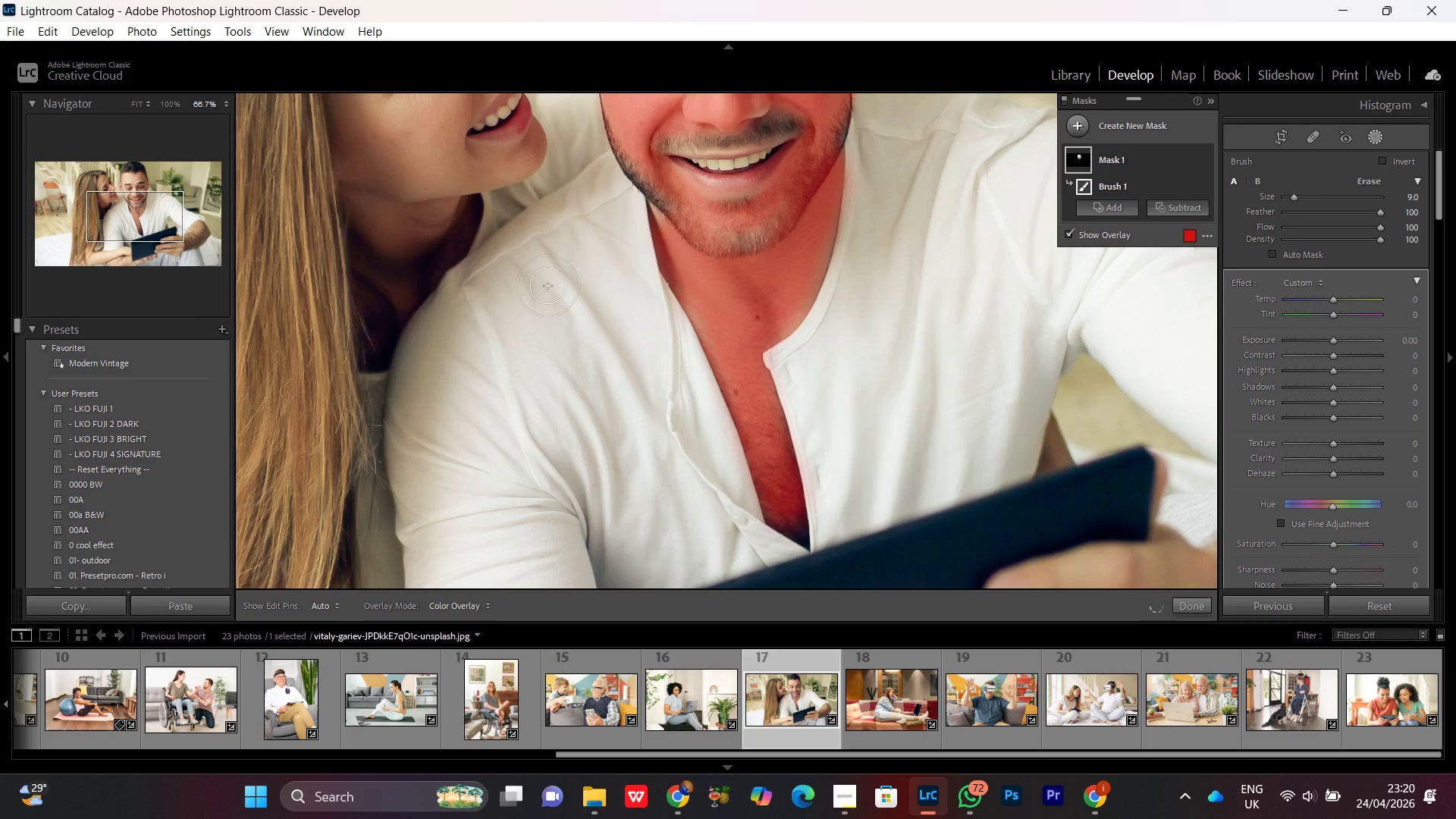 
hold_key(key=Space, duration=1.05)
 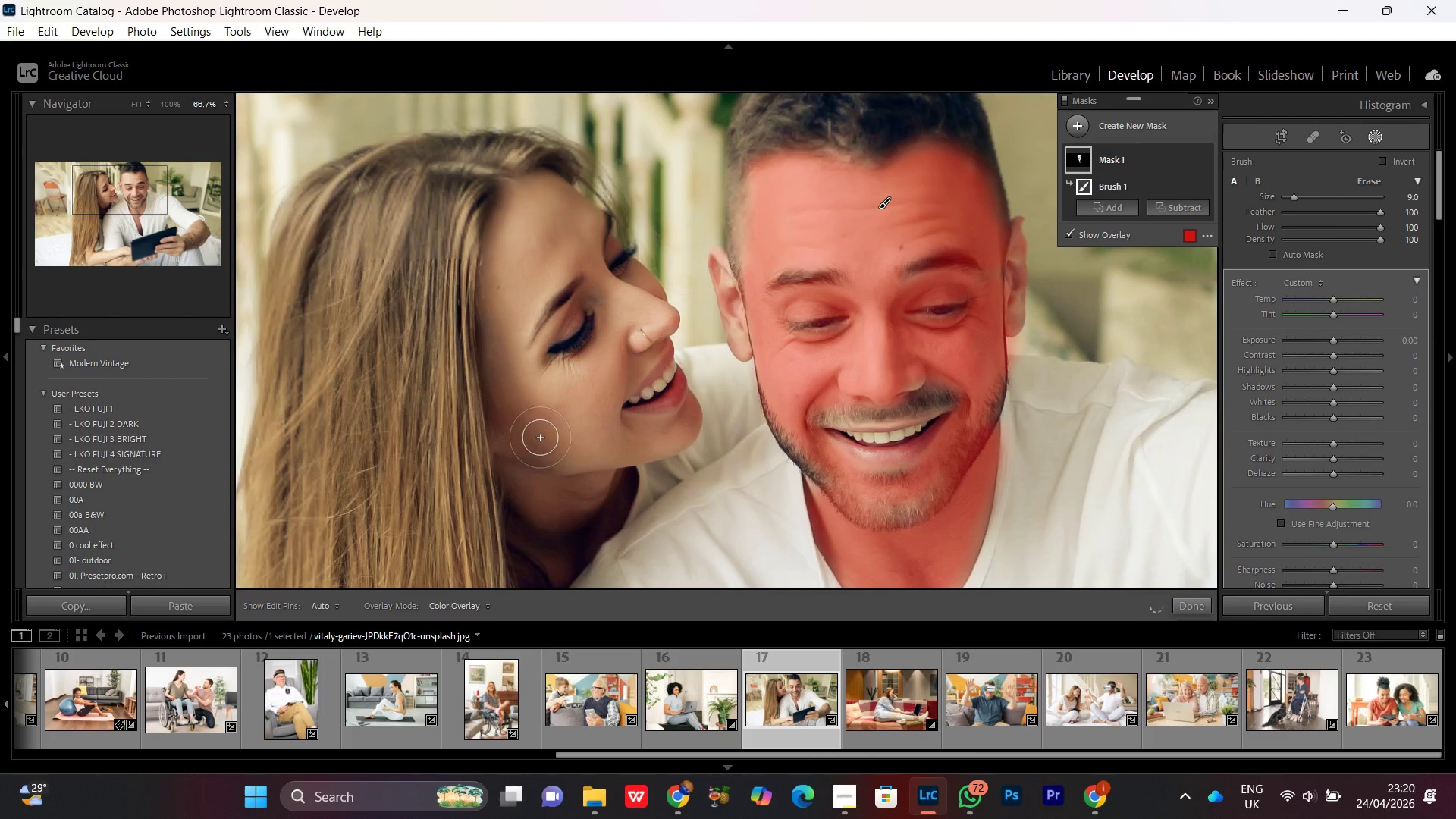 
left_click_drag(start_coordinate=[547, 229], to_coordinate=[702, 502])
 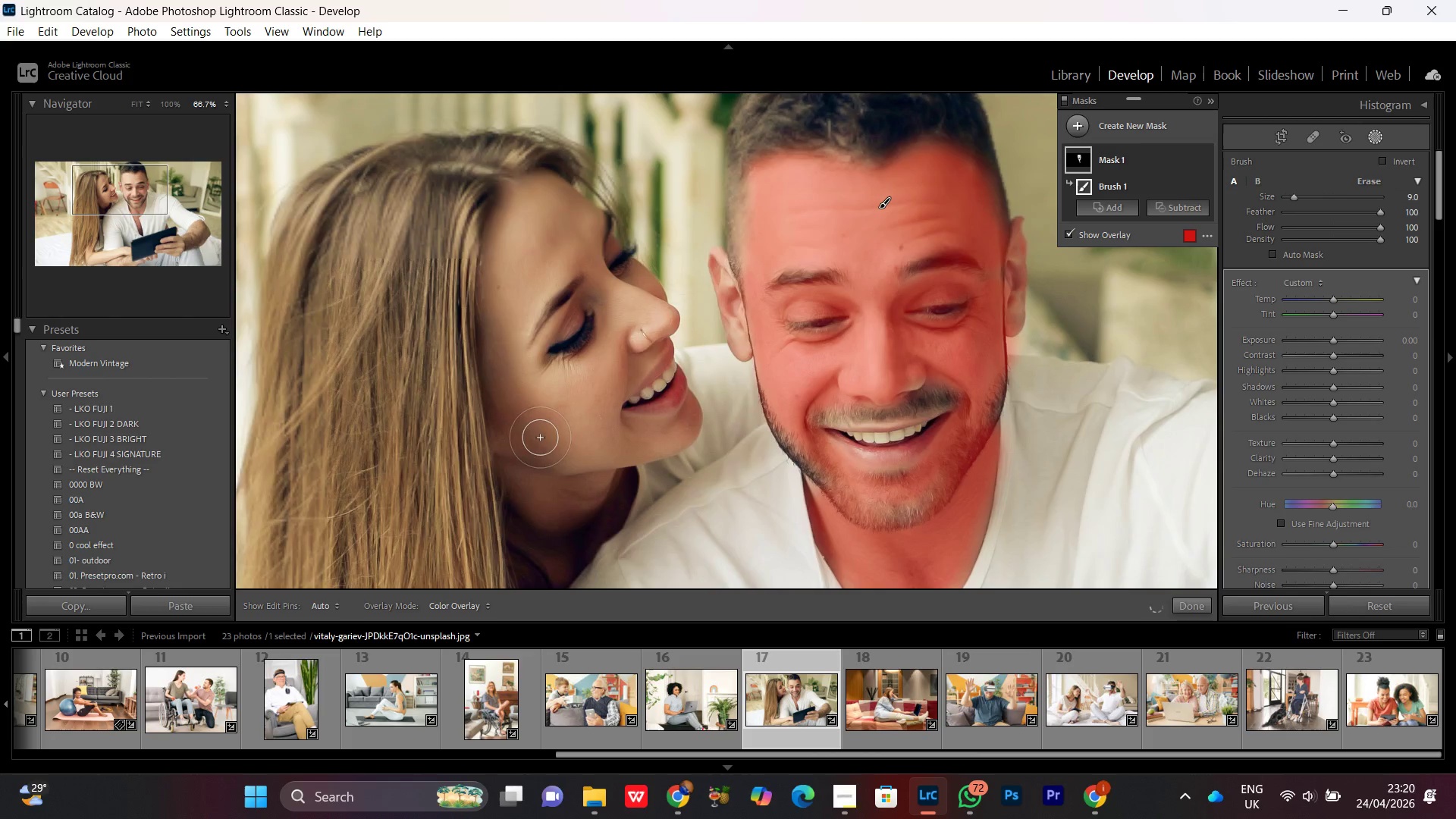 
left_click_drag(start_coordinate=[535, 438], to_coordinate=[516, 315])
 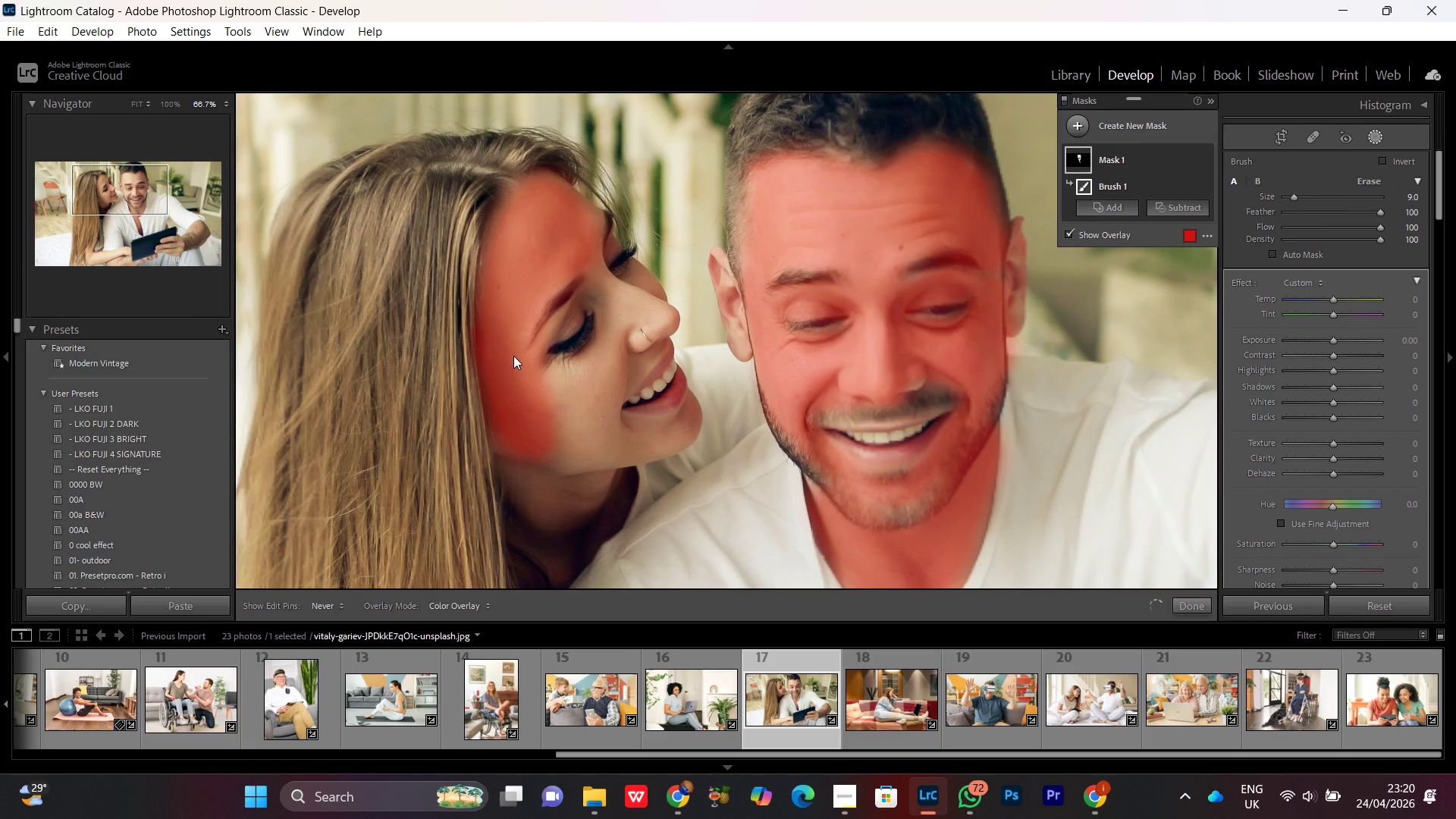 
hold_key(key=Space, duration=0.86)
 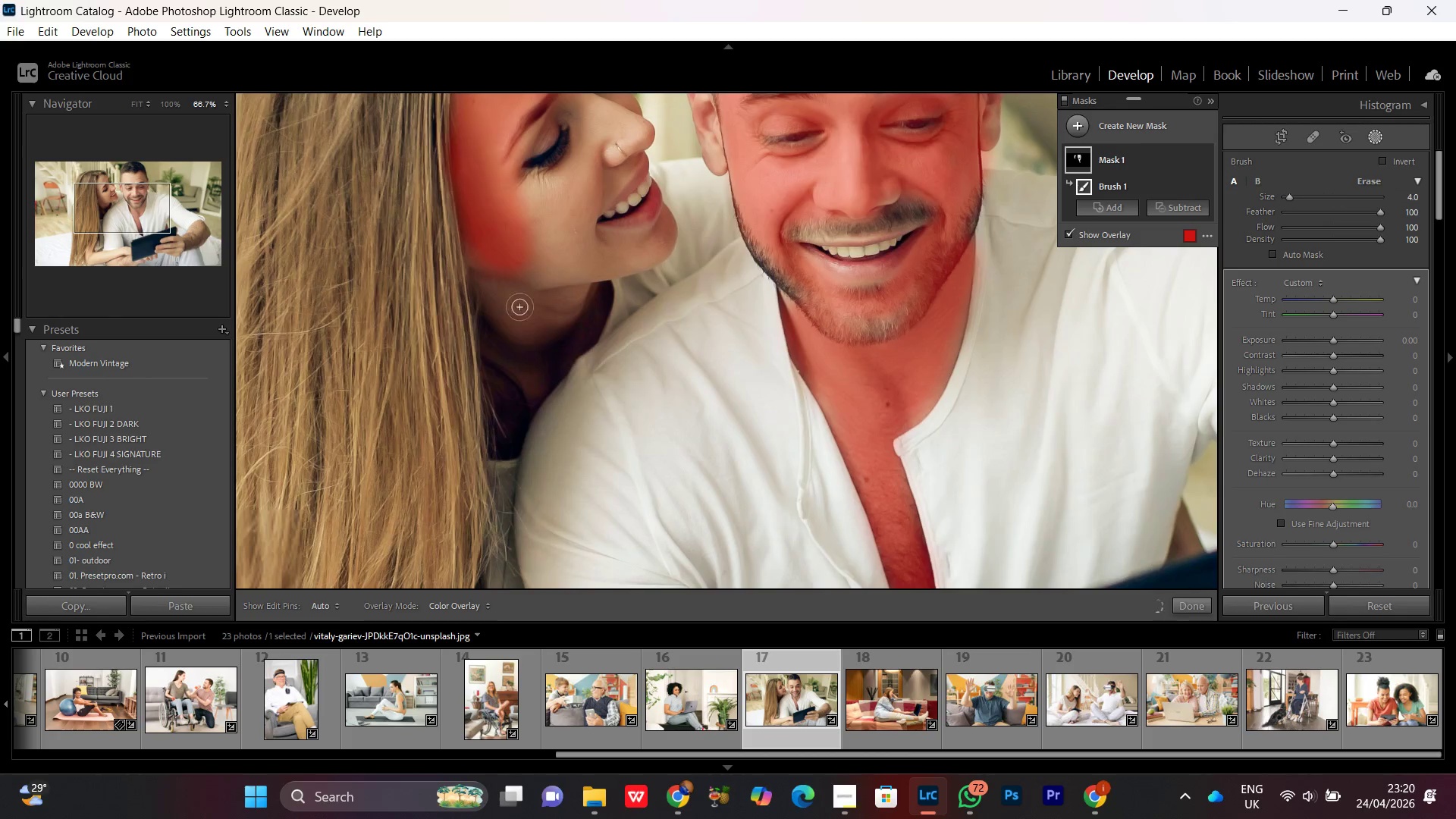 
left_click_drag(start_coordinate=[548, 449], to_coordinate=[522, 263])
 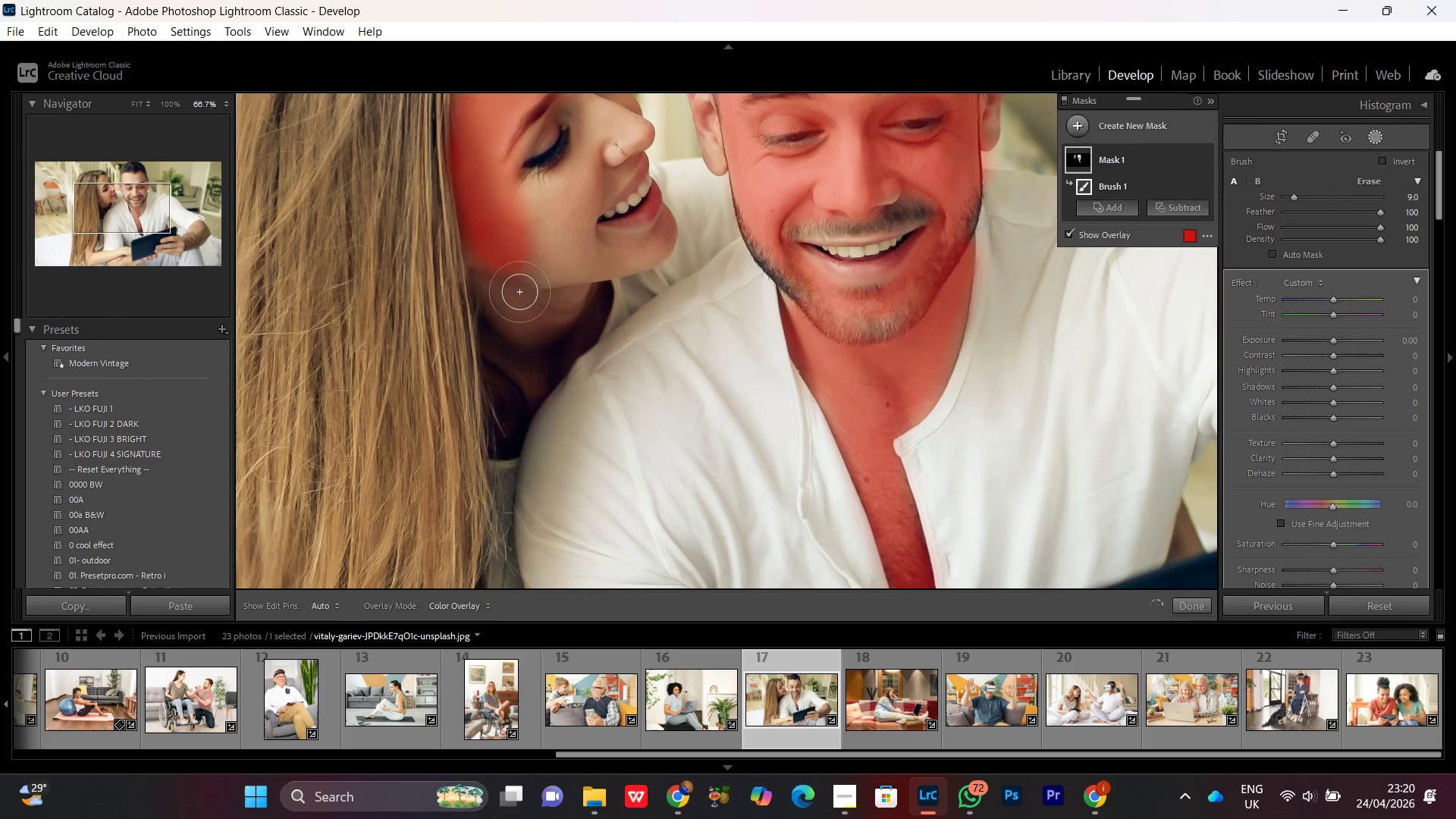 
left_click_drag(start_coordinate=[528, 353], to_coordinate=[572, 177])
 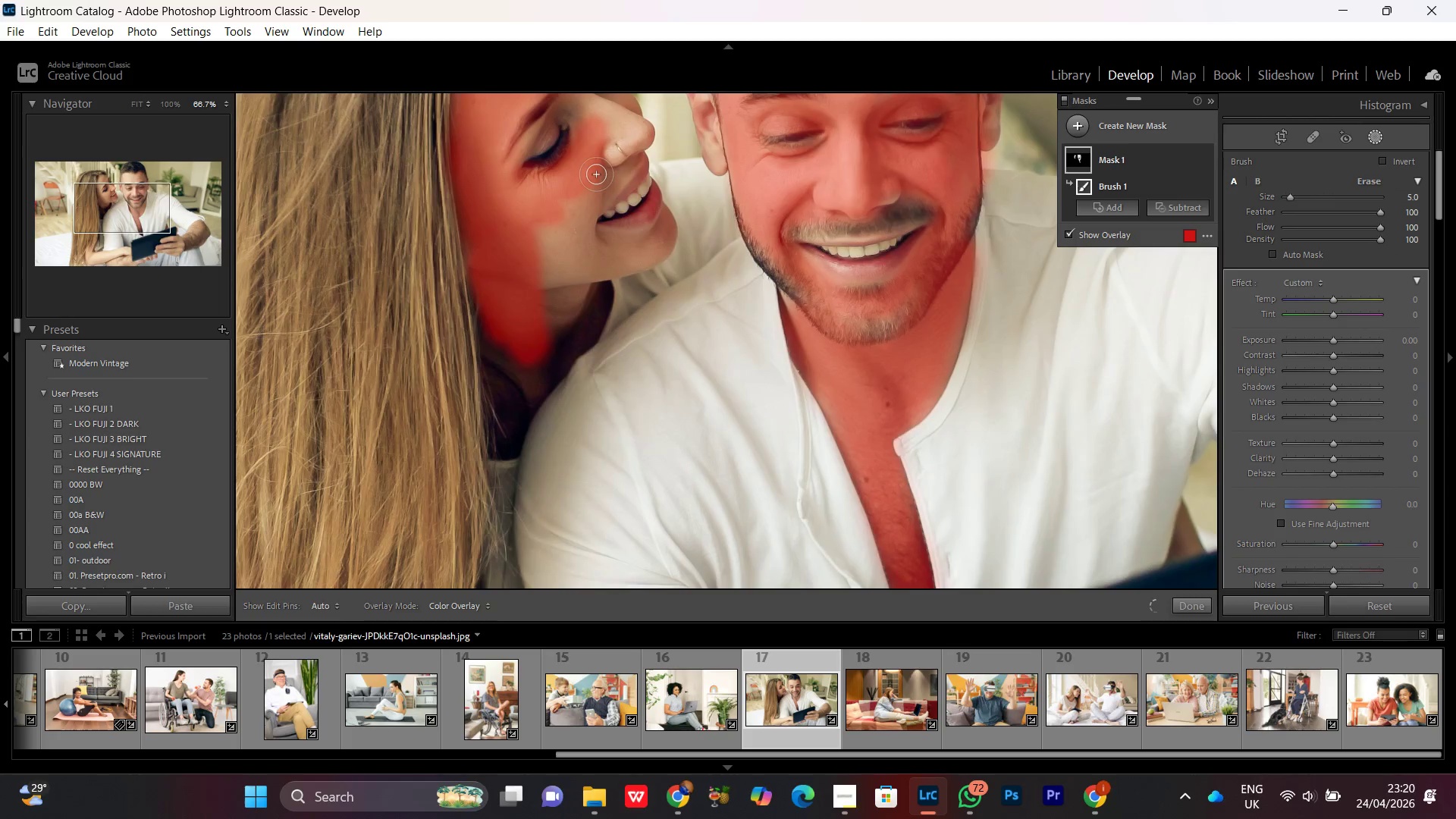 
scroll: coordinate [526, 347], scroll_direction: down, amount: 4.0
 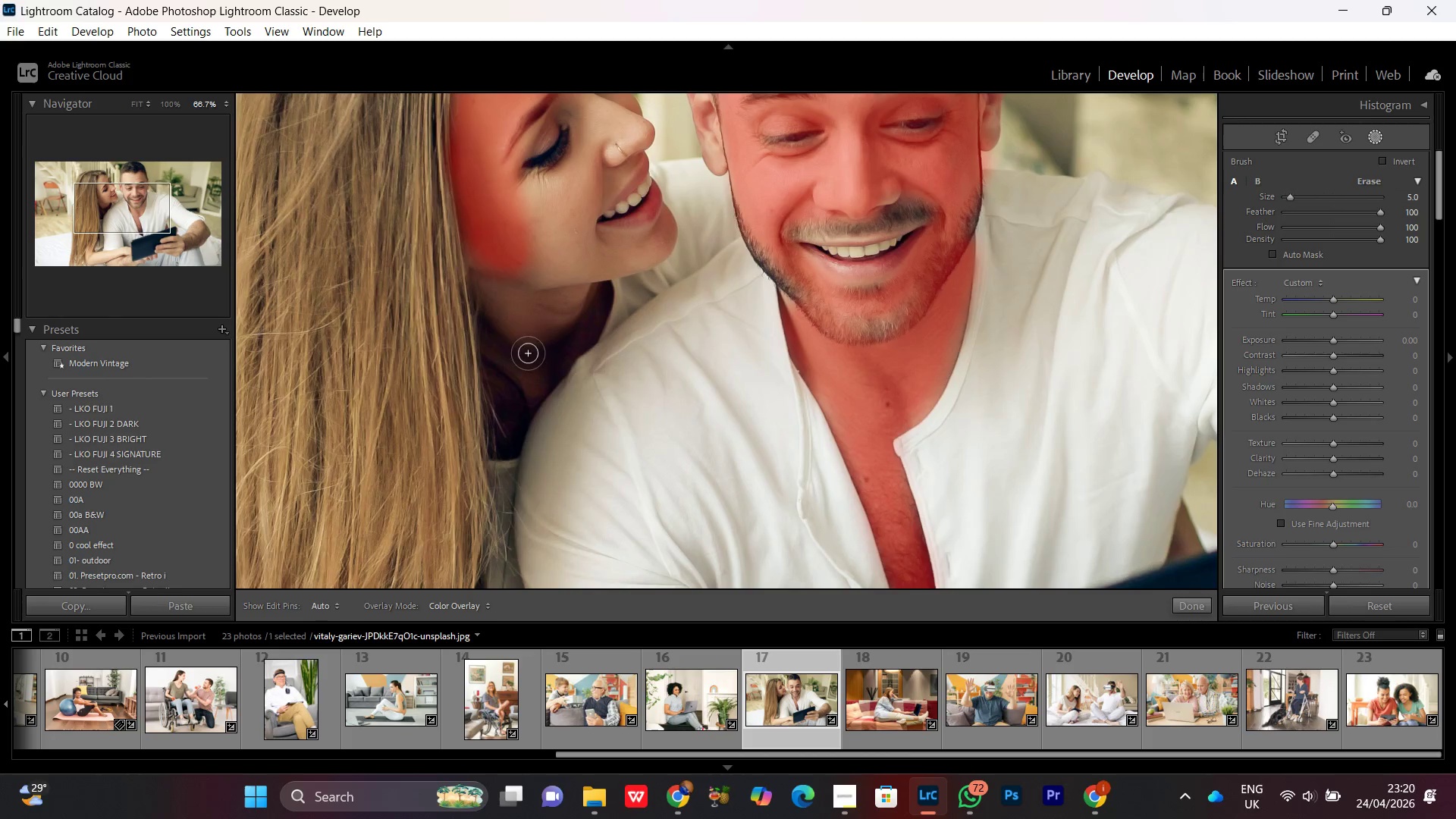 
hold_key(key=Space, duration=0.81)
 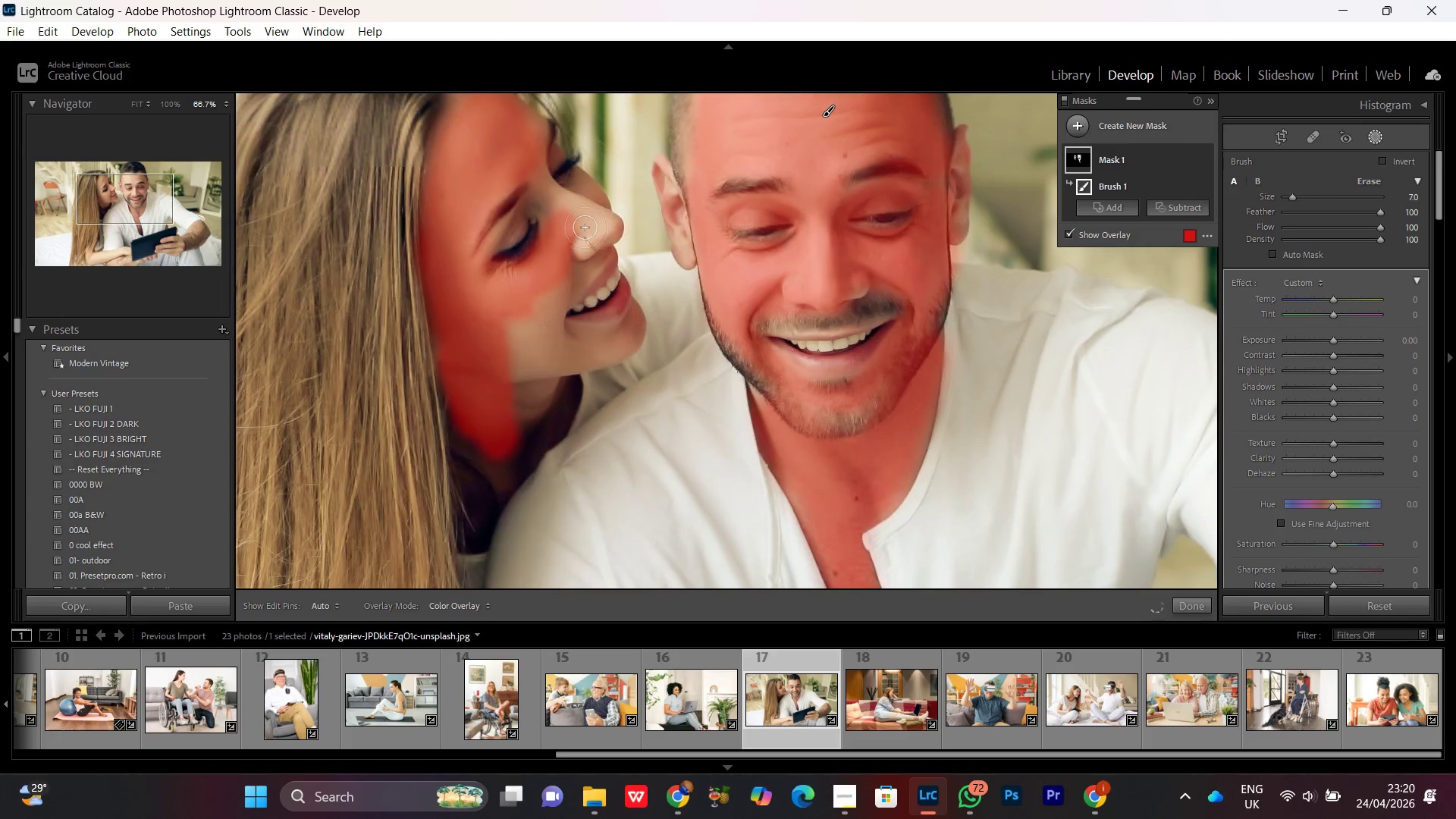 
left_click_drag(start_coordinate=[598, 153], to_coordinate=[566, 256])
 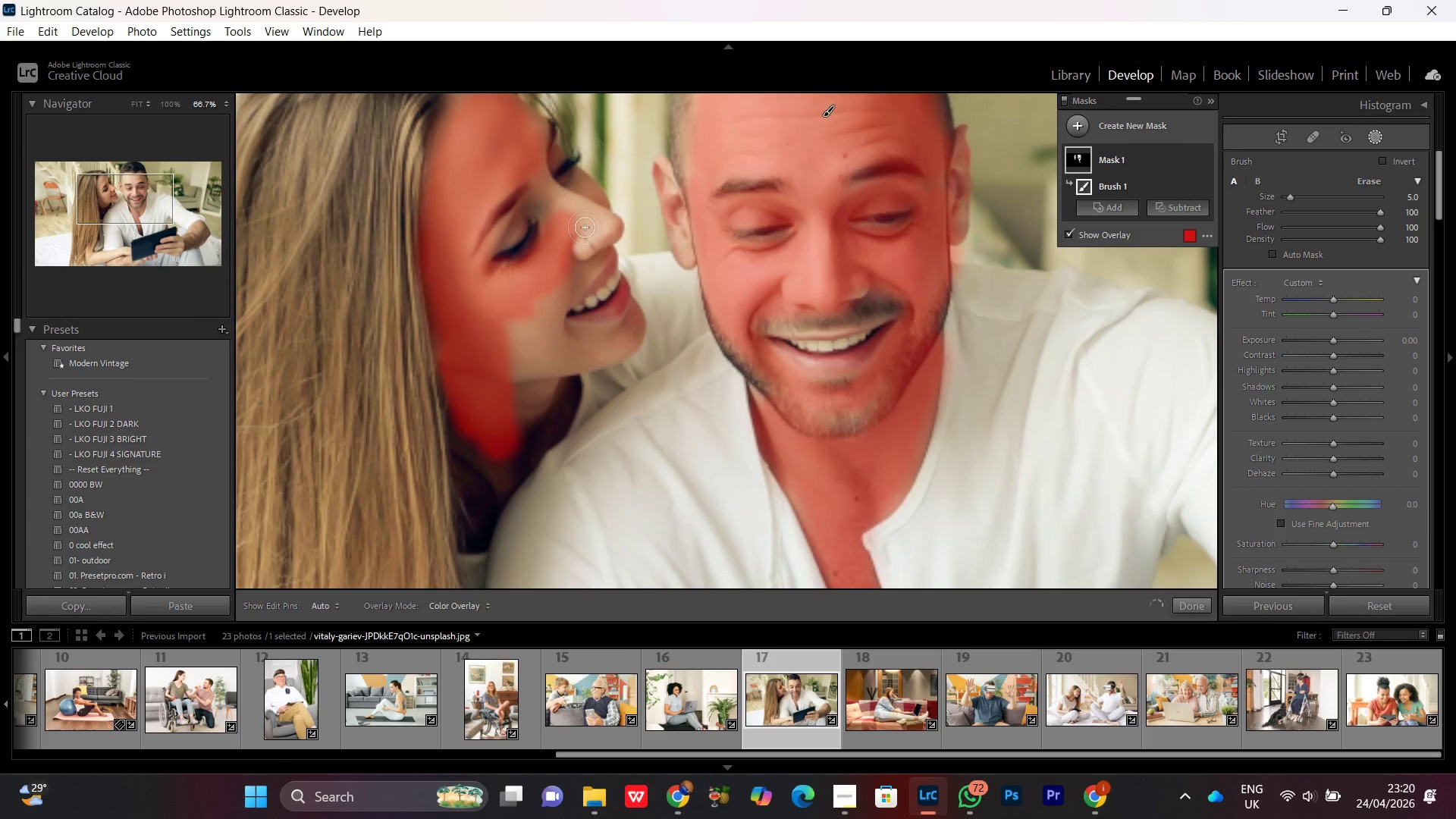 
left_click_drag(start_coordinate=[594, 230], to_coordinate=[478, 261])
 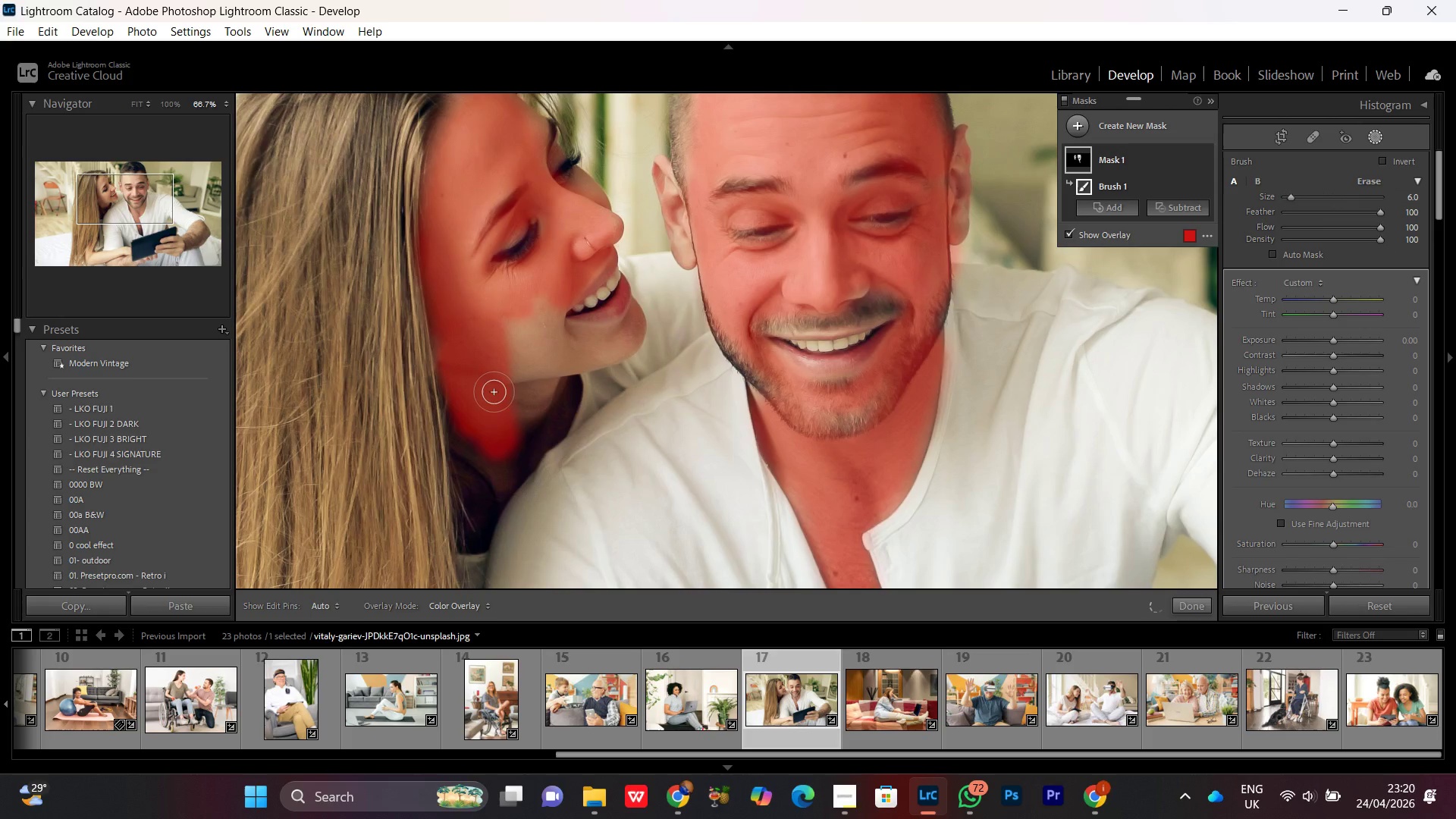 
scroll: coordinate [585, 231], scroll_direction: up, amount: 1.0
 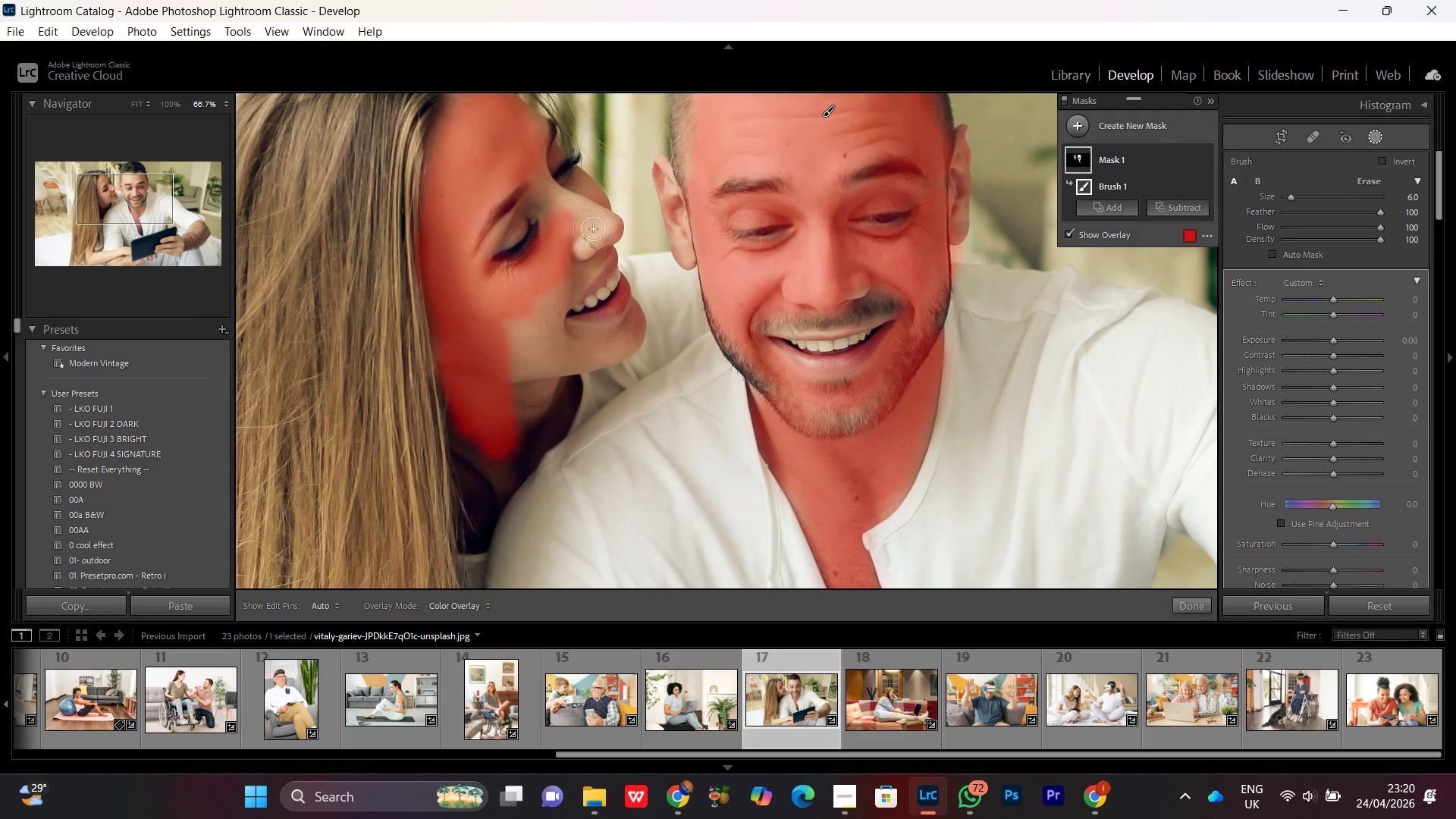 
left_click_drag(start_coordinate=[513, 417], to_coordinate=[520, 366])
 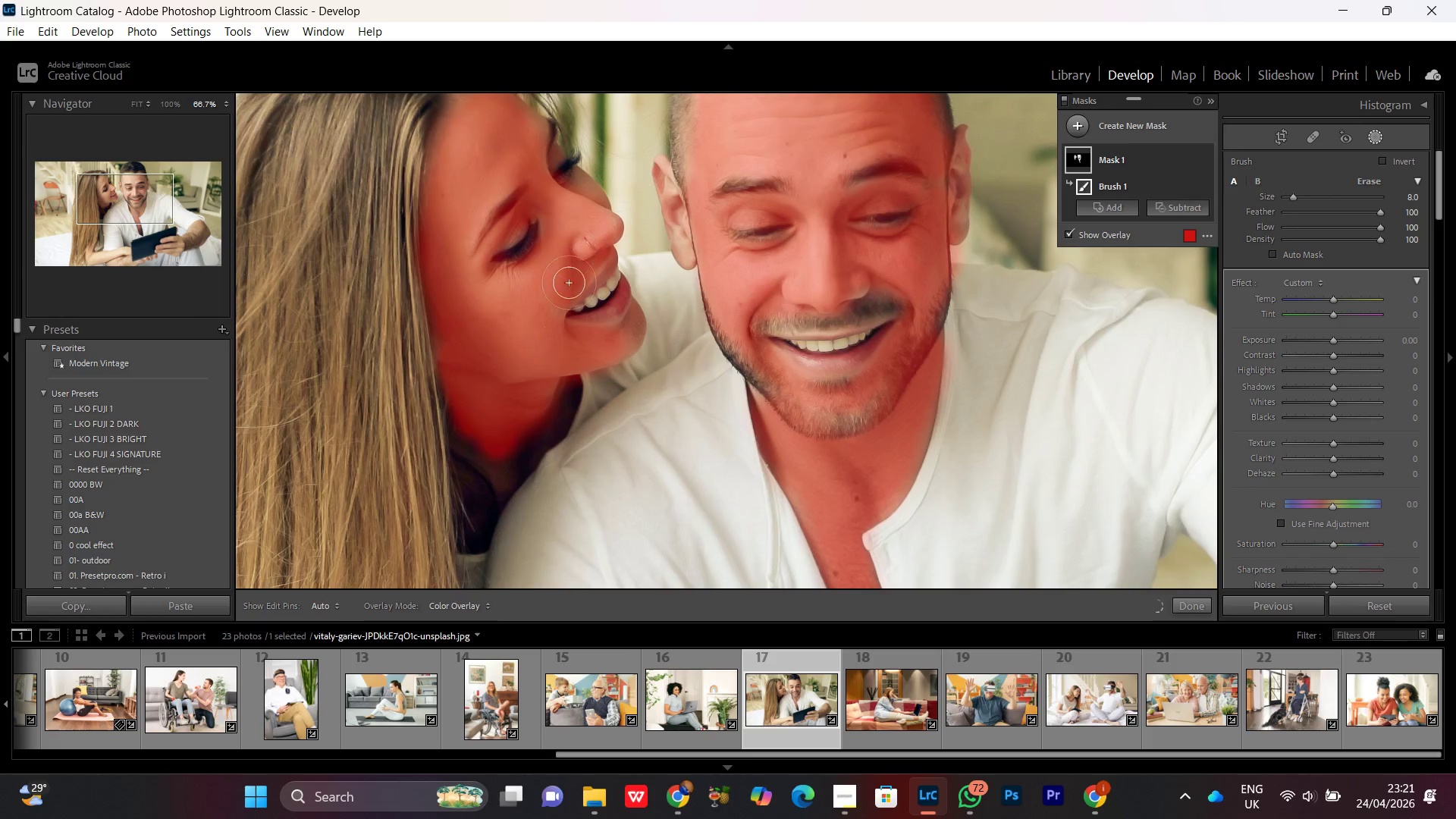 
scroll: coordinate [510, 413], scroll_direction: up, amount: 2.0
 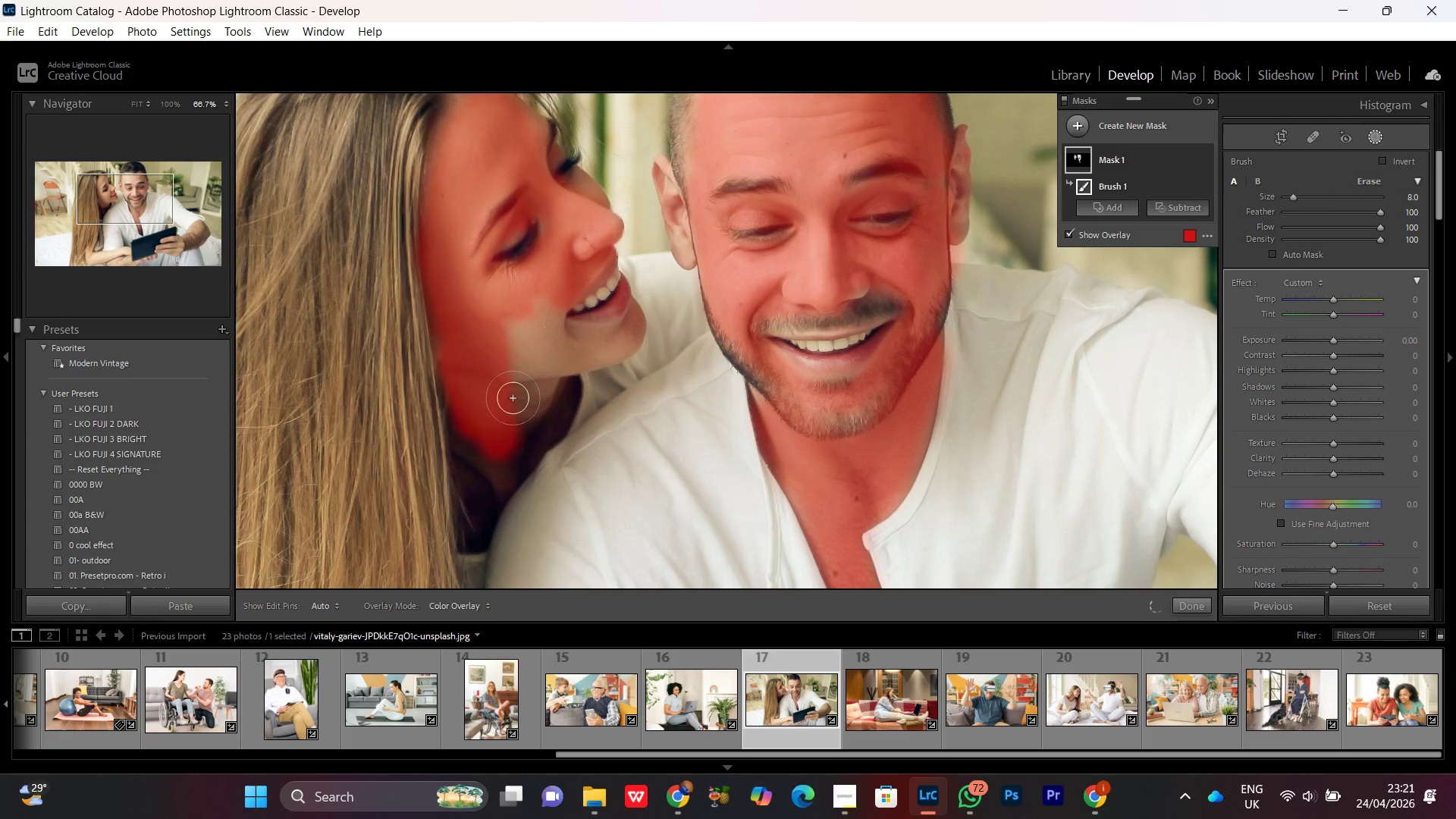 
hold_key(key=Space, duration=0.64)
 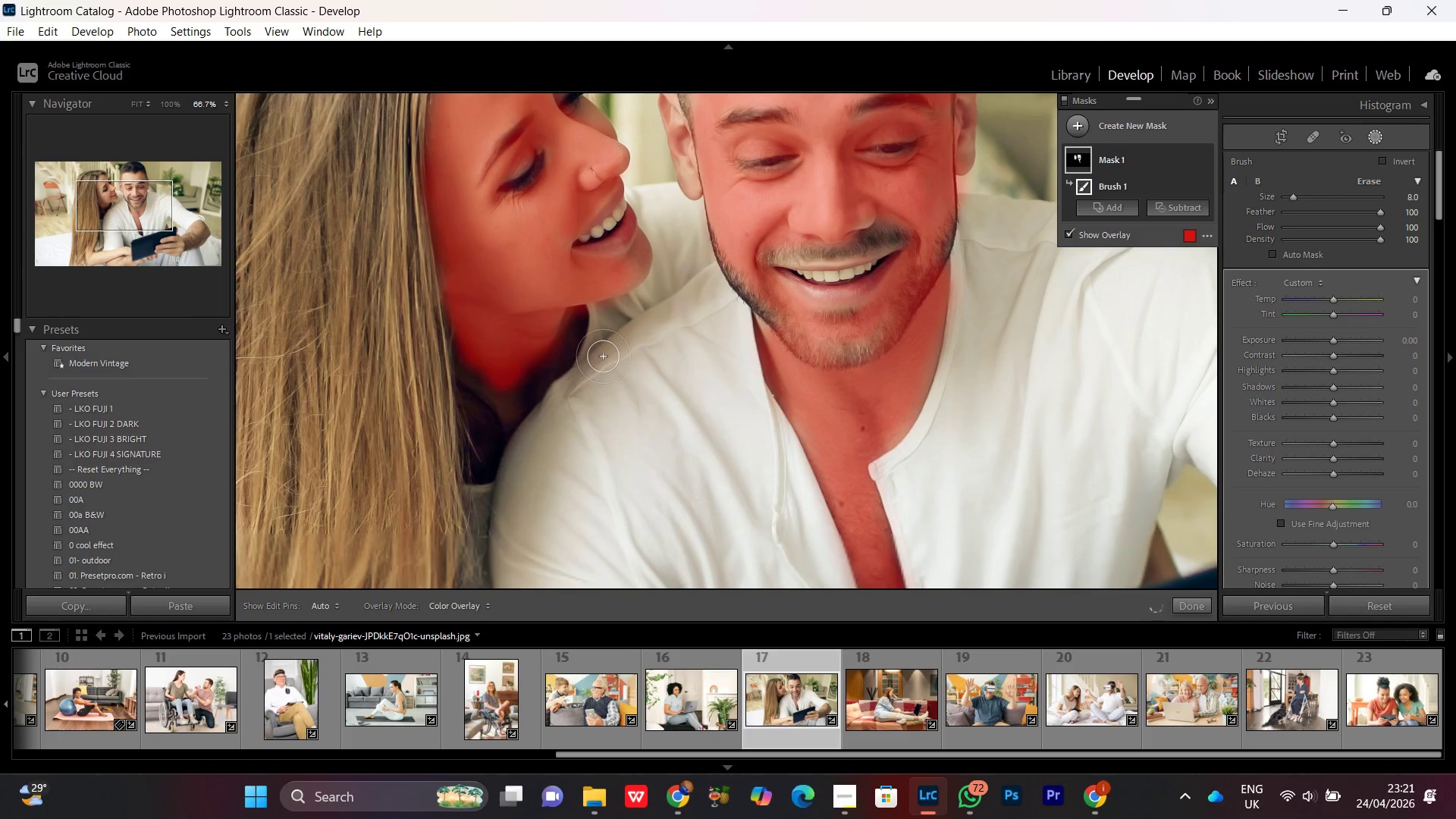 
left_click_drag(start_coordinate=[541, 406], to_coordinate=[547, 337])
 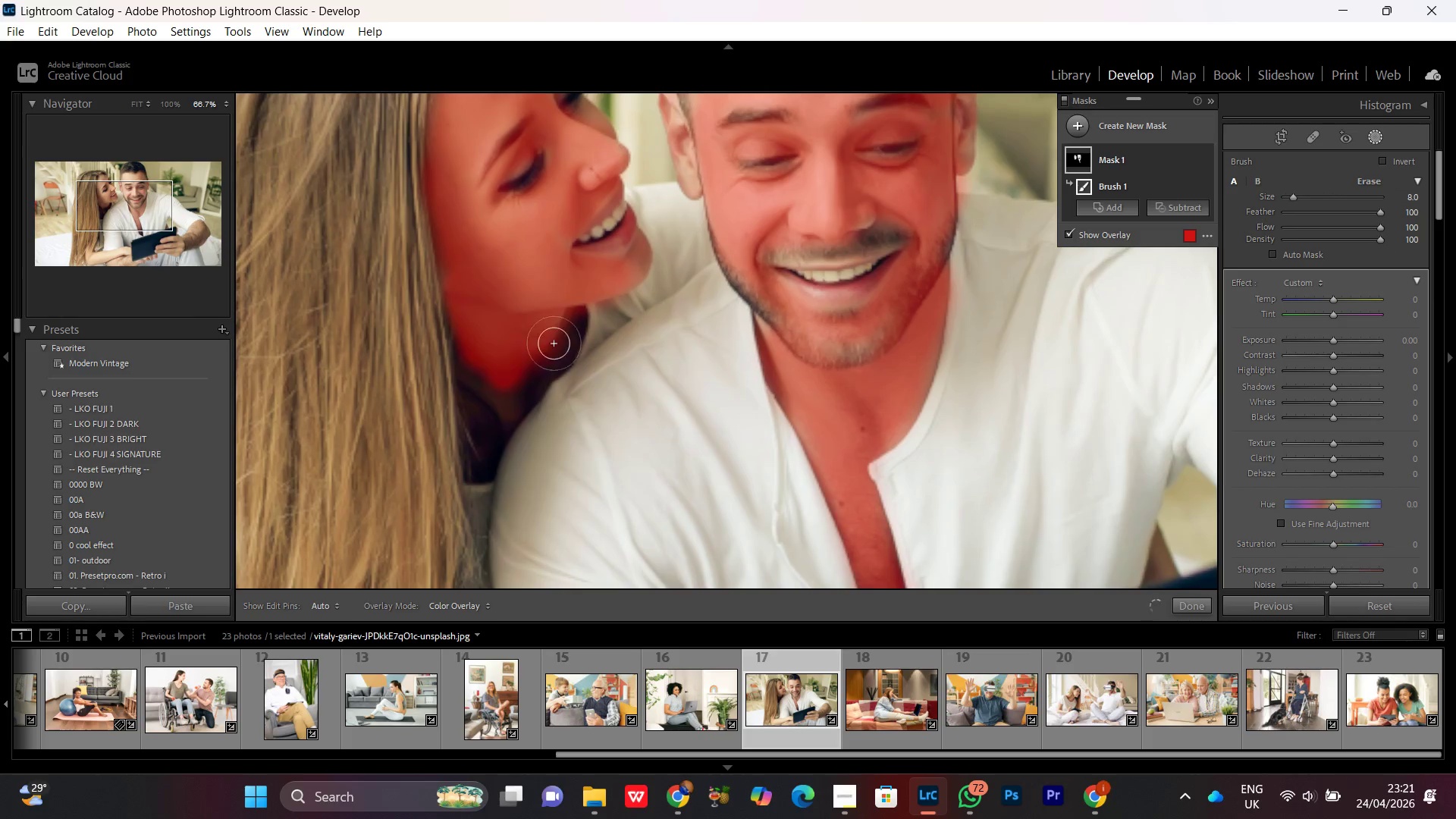 
hold_key(key=PrintScreen, duration=0.81)
 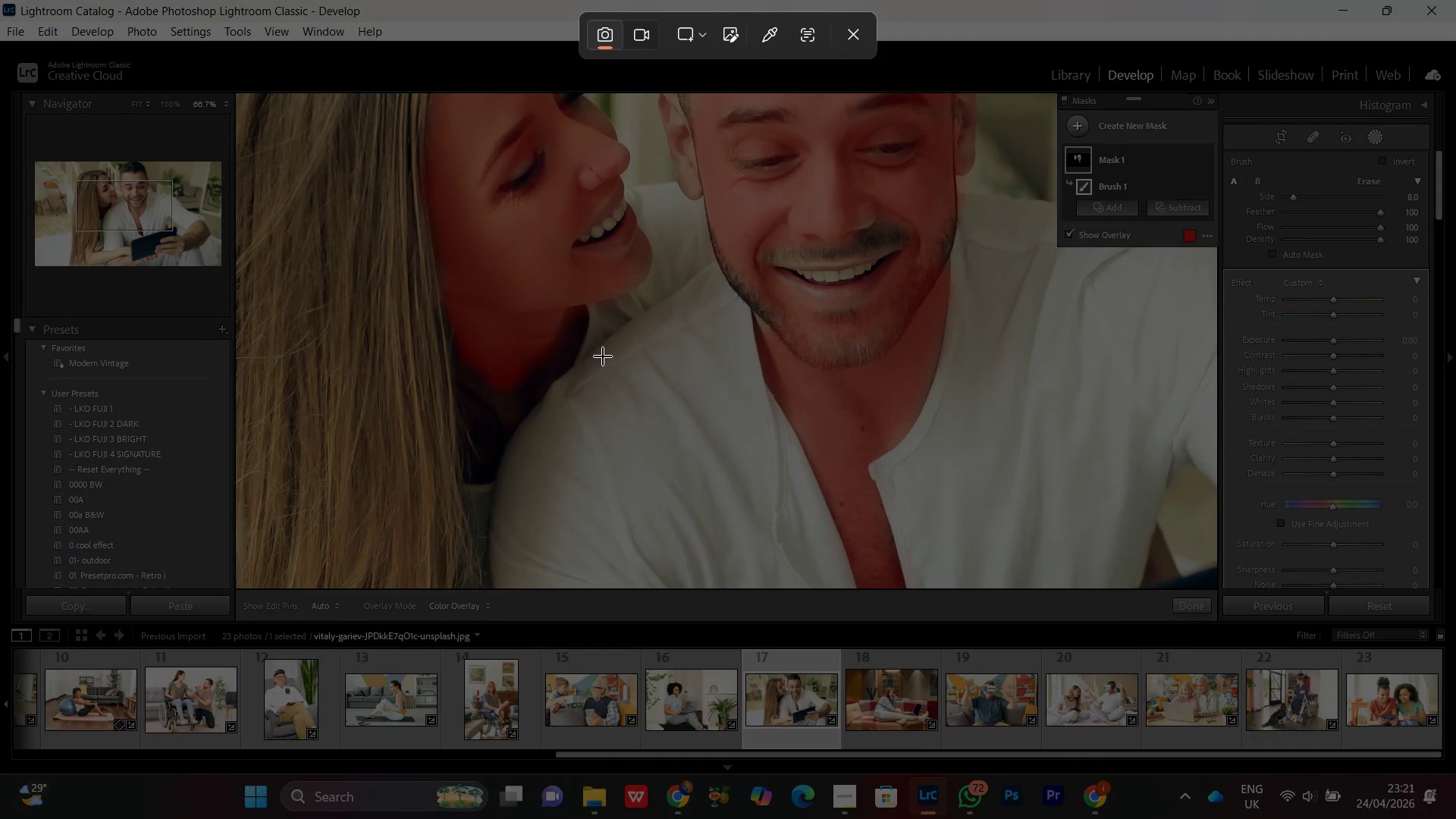 
key(Control+ControlRight)
 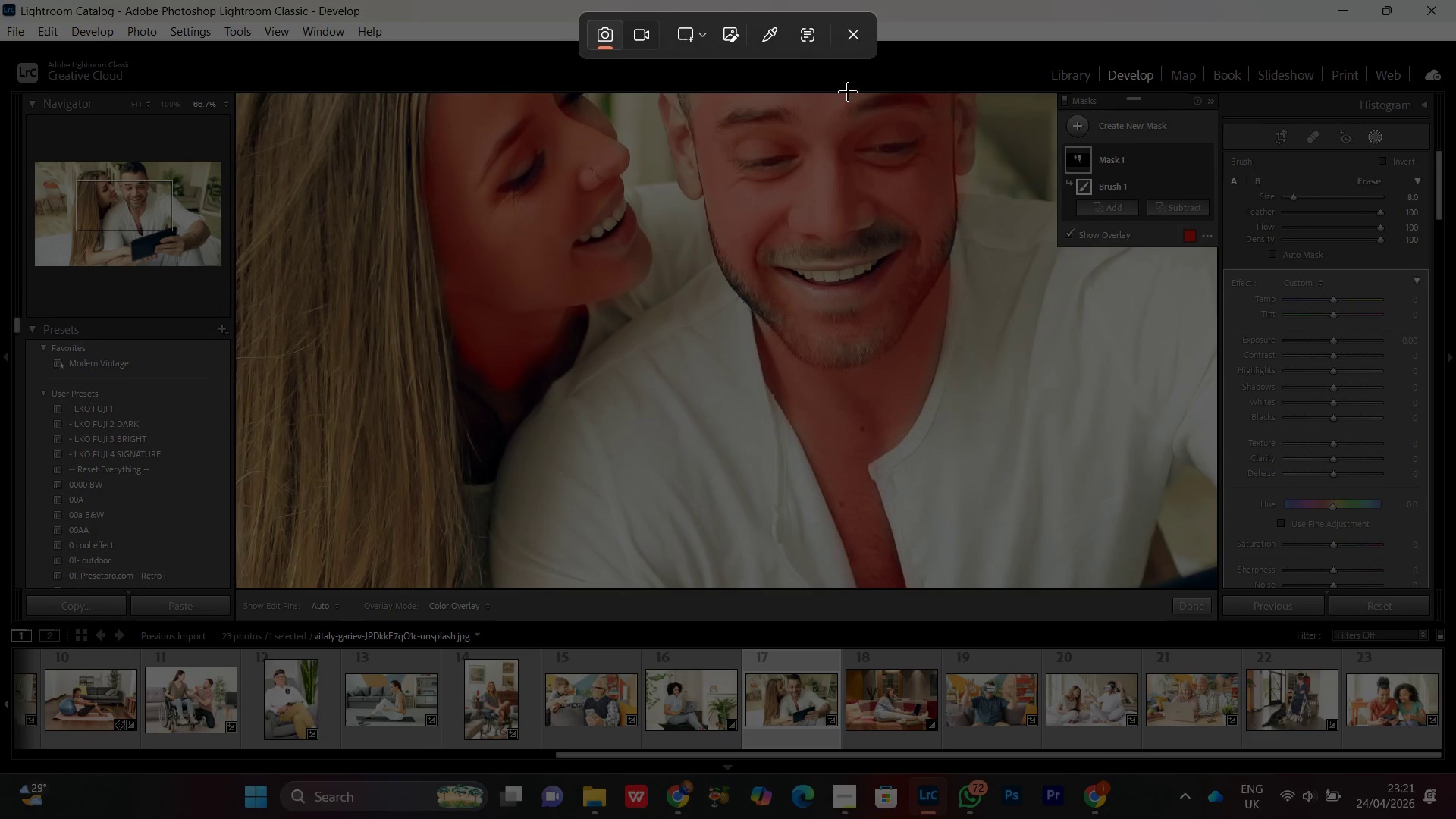 
left_click([854, 36])
 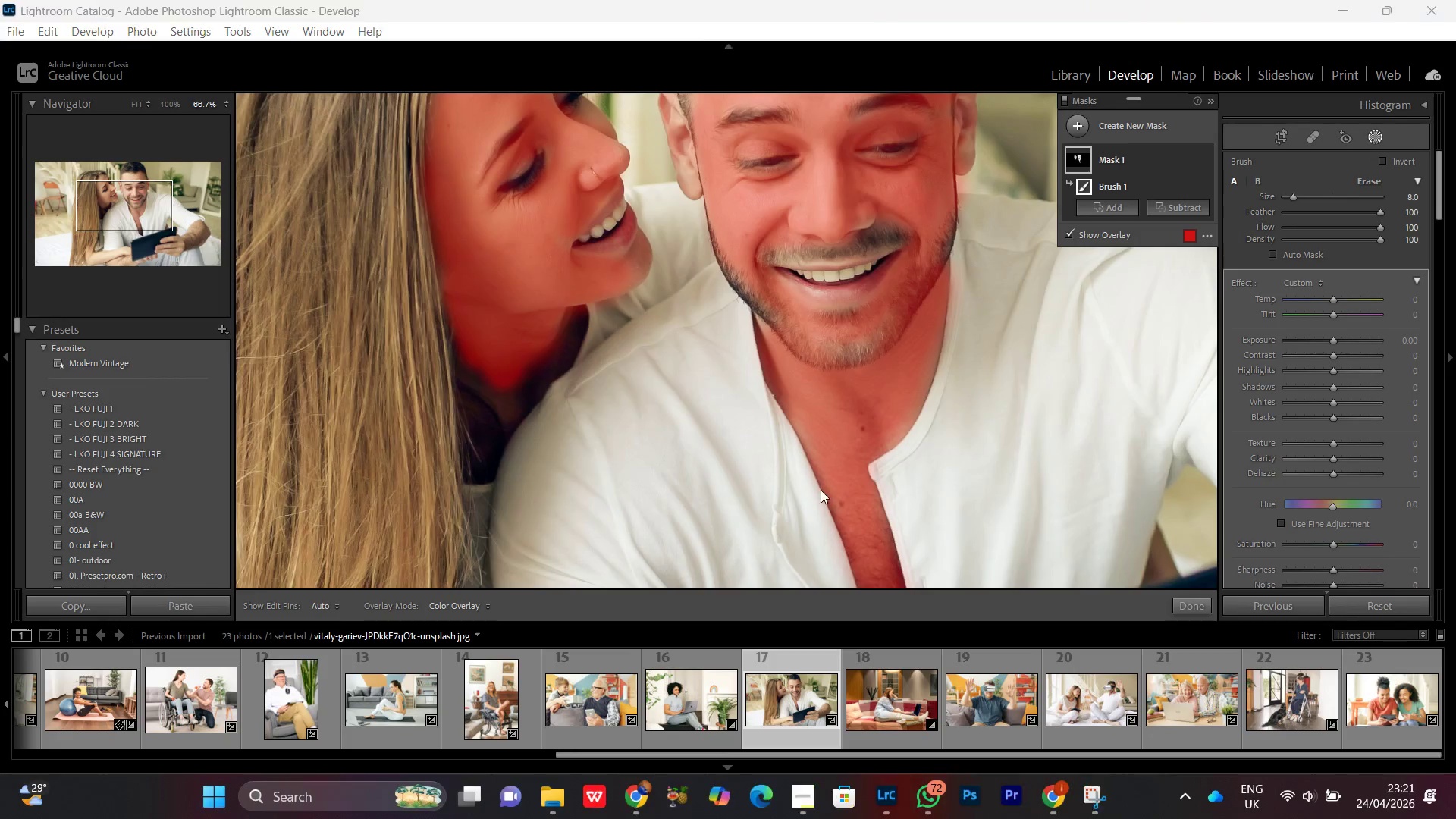 
hold_key(key=PrintScreen, duration=0.36)
 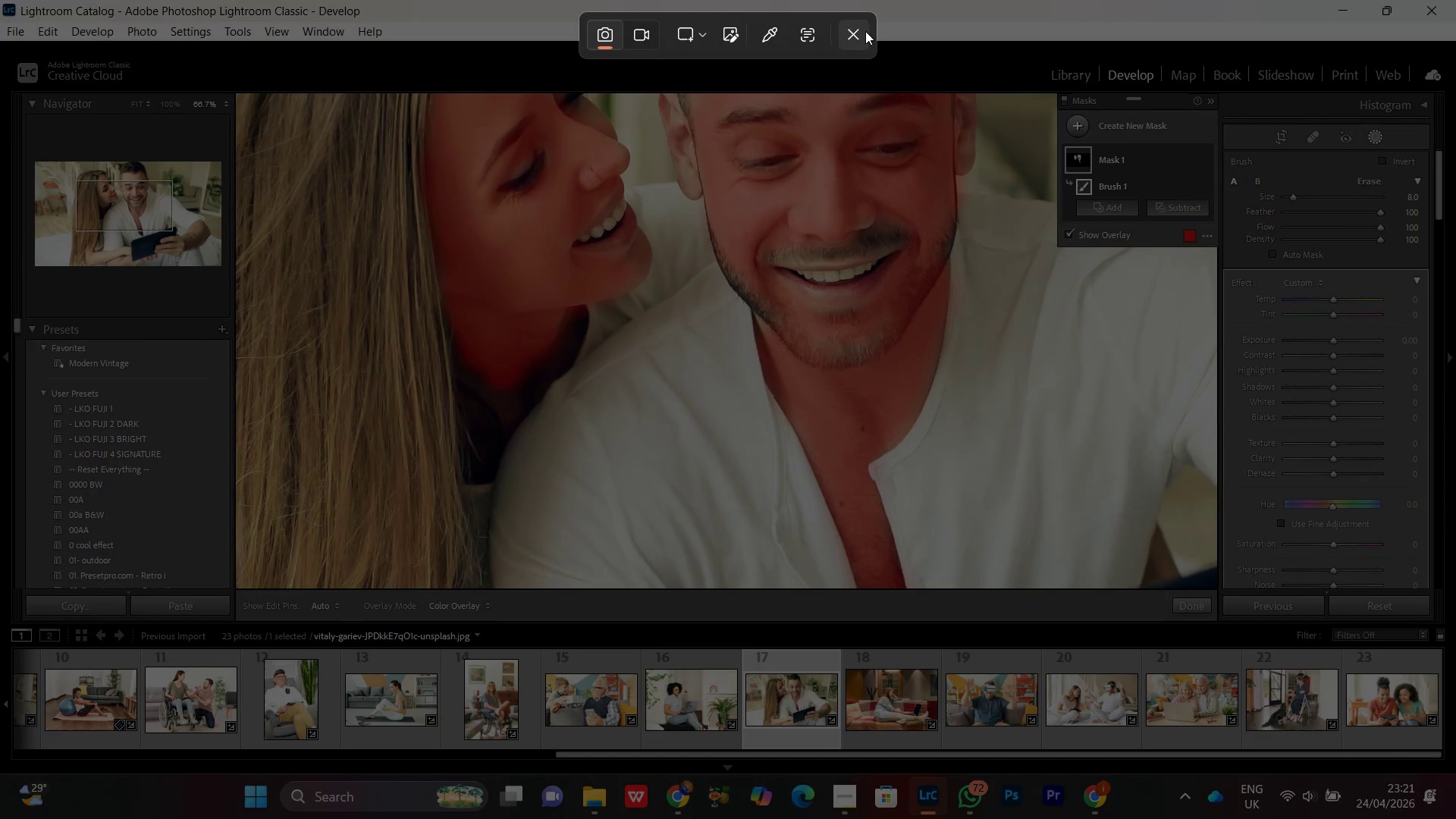 
left_click([860, 34])
 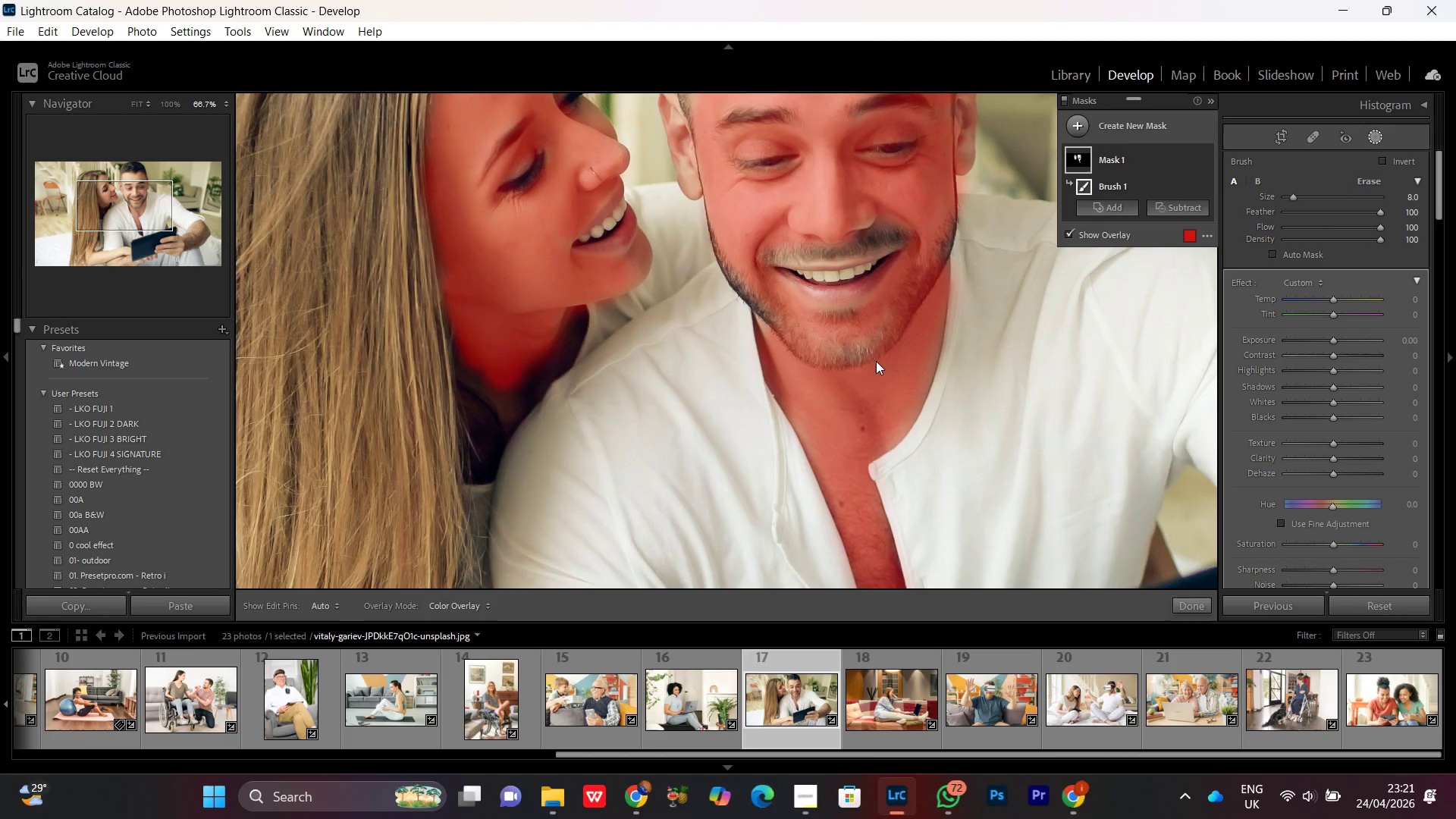 
key(Control+Minus)
 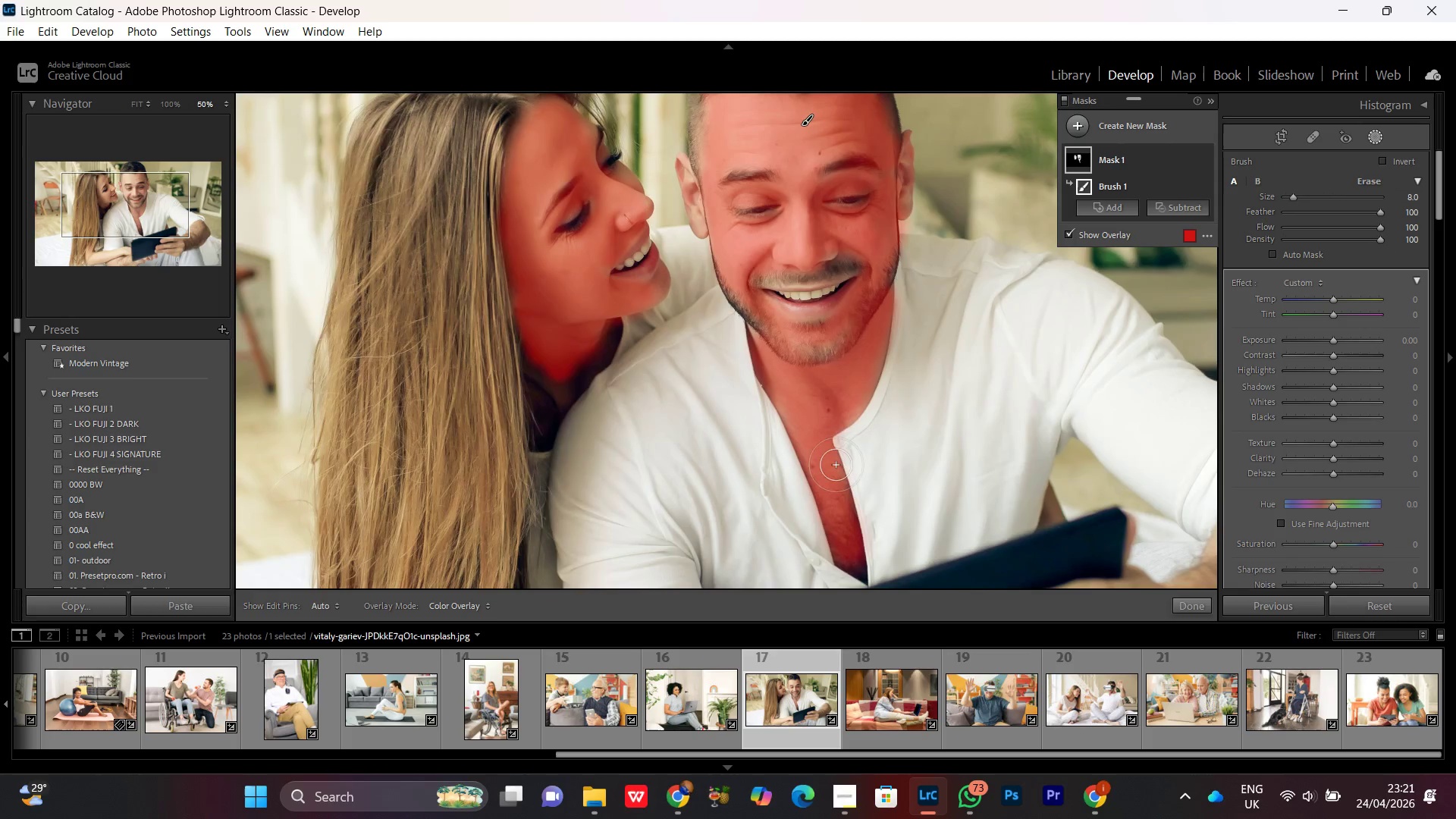 
key(Control+Minus)
 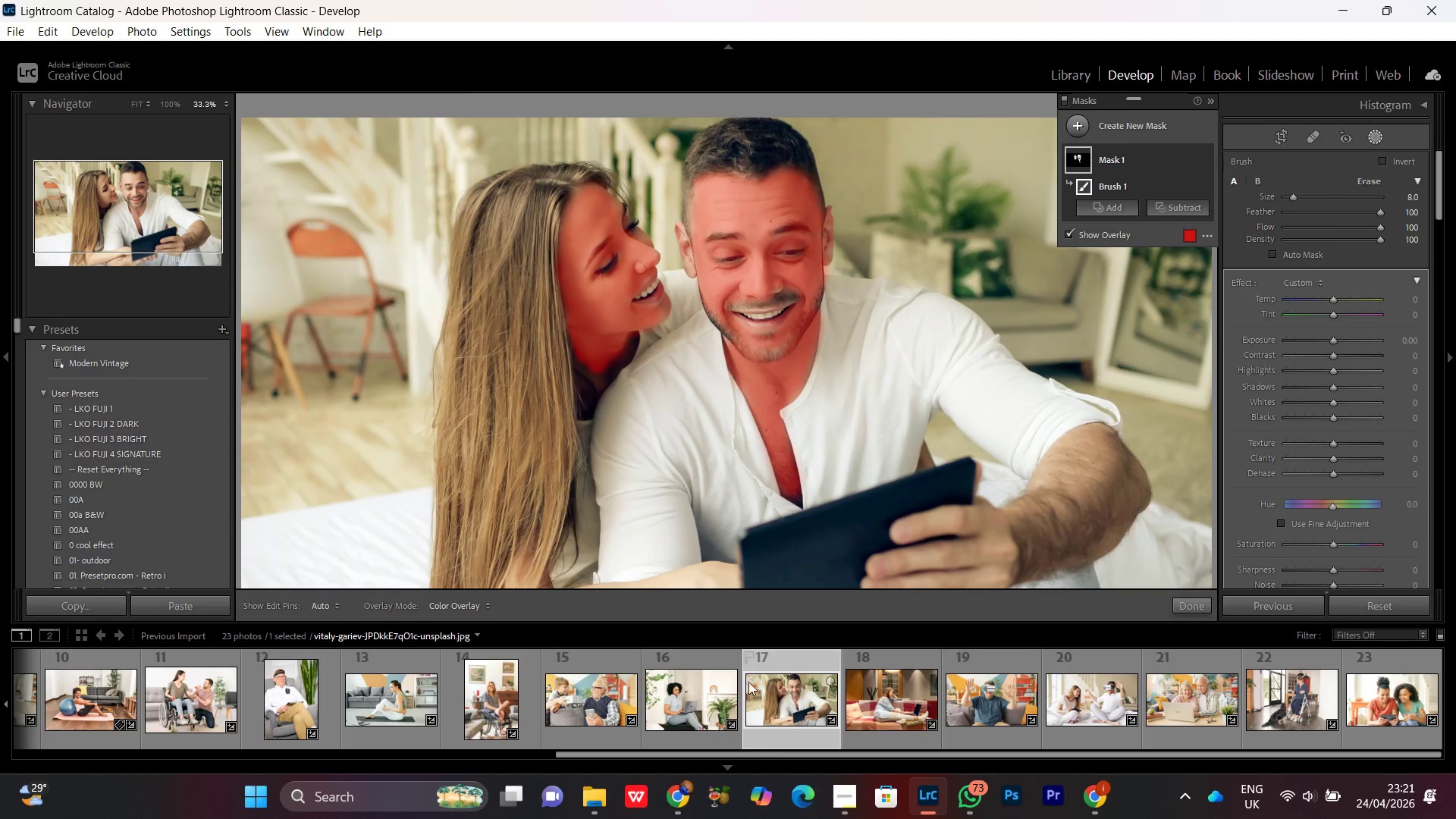 
key(Control+Equal)
 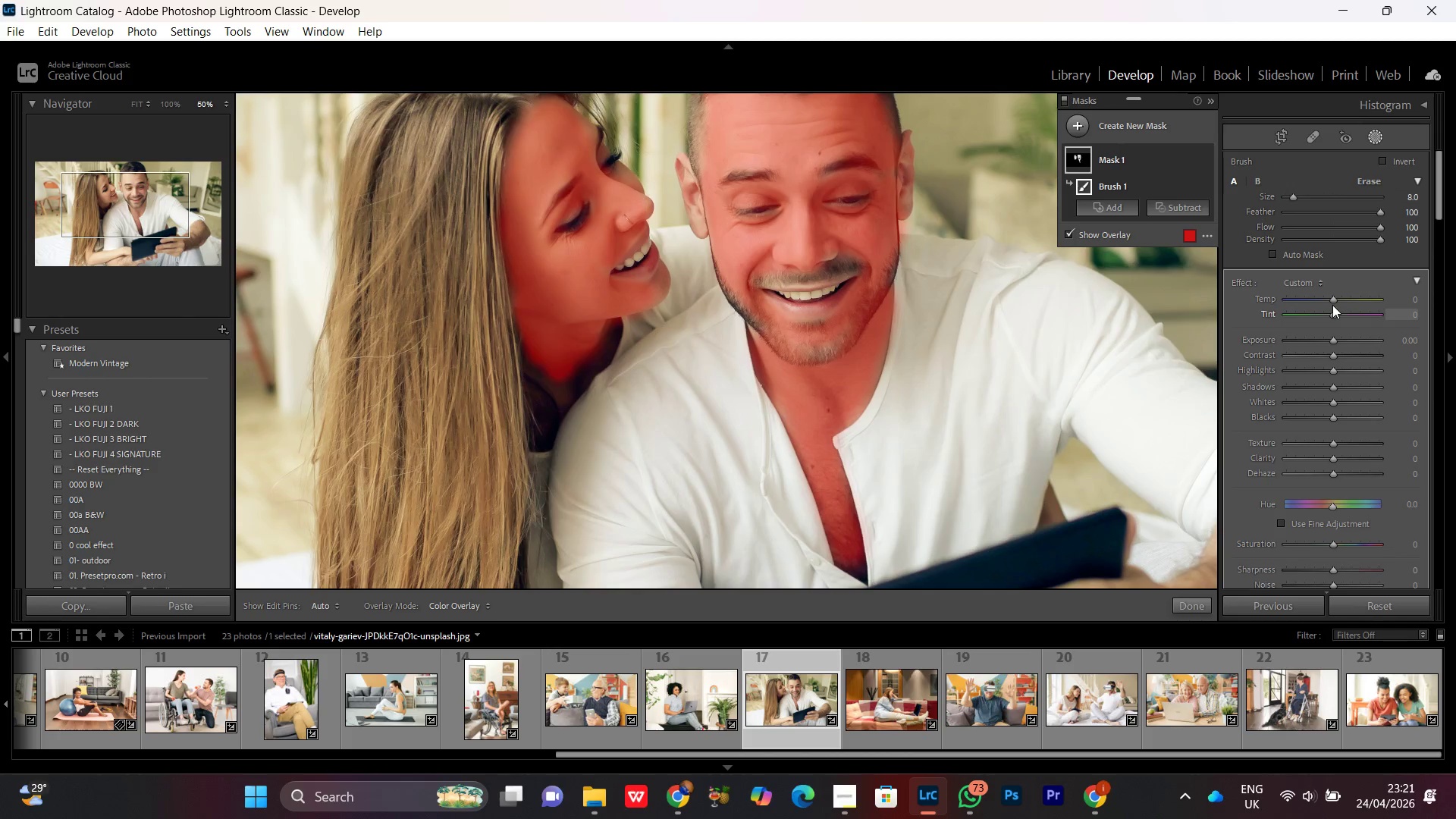 
left_click([1332, 300])
 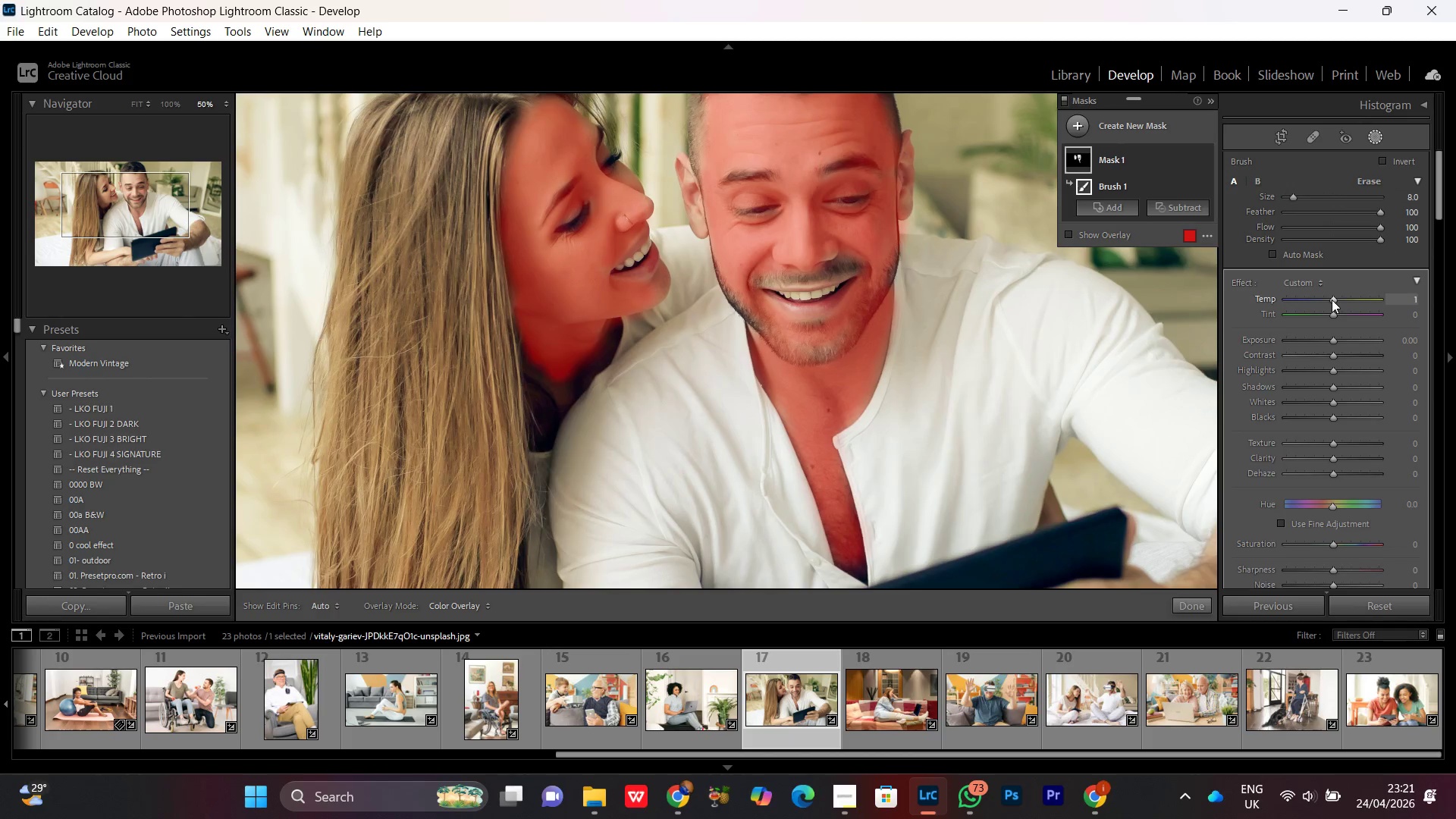 
scroll: coordinate [1332, 300], scroll_direction: up, amount: 5.0
 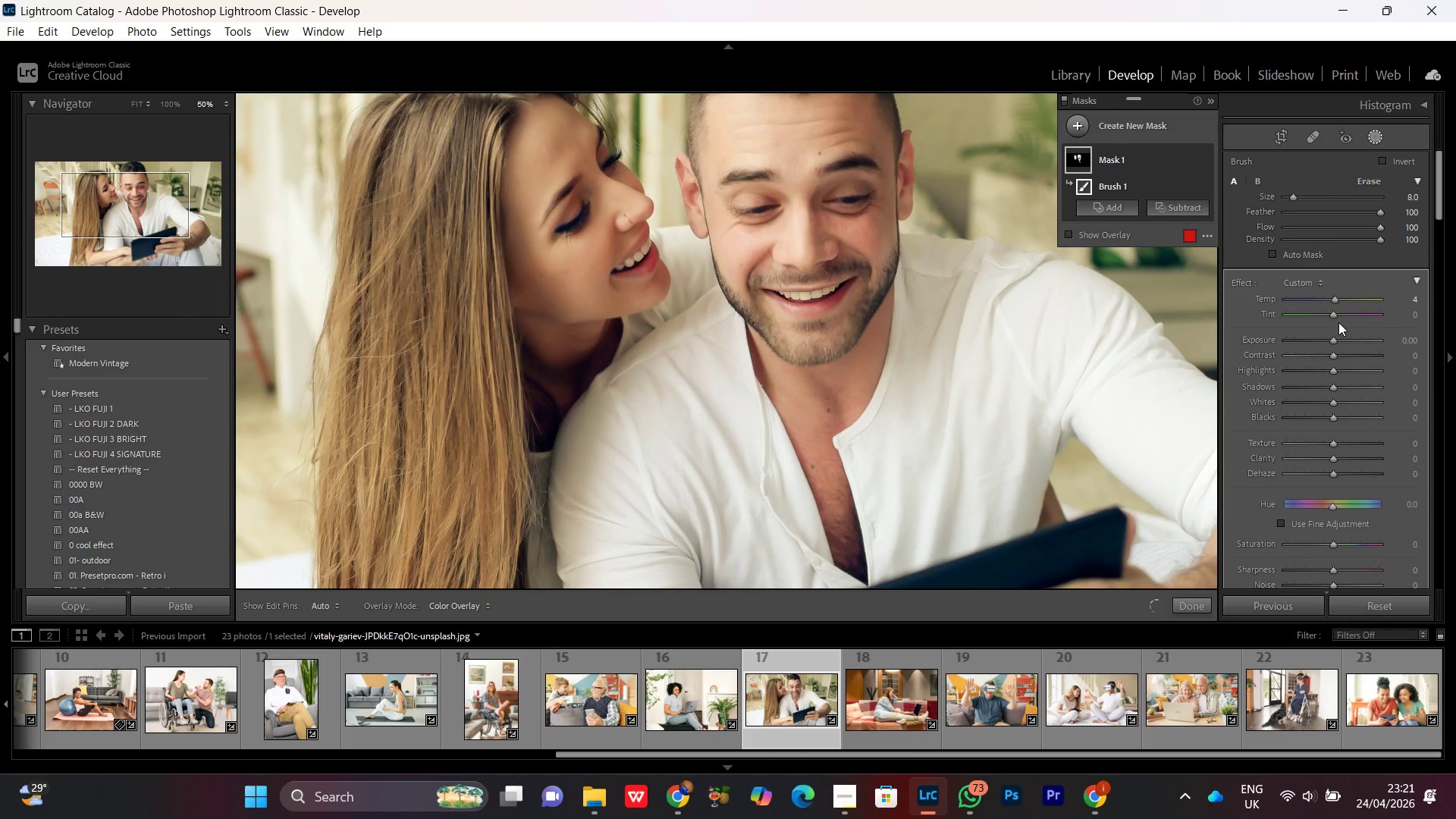 
left_click([1334, 312])
 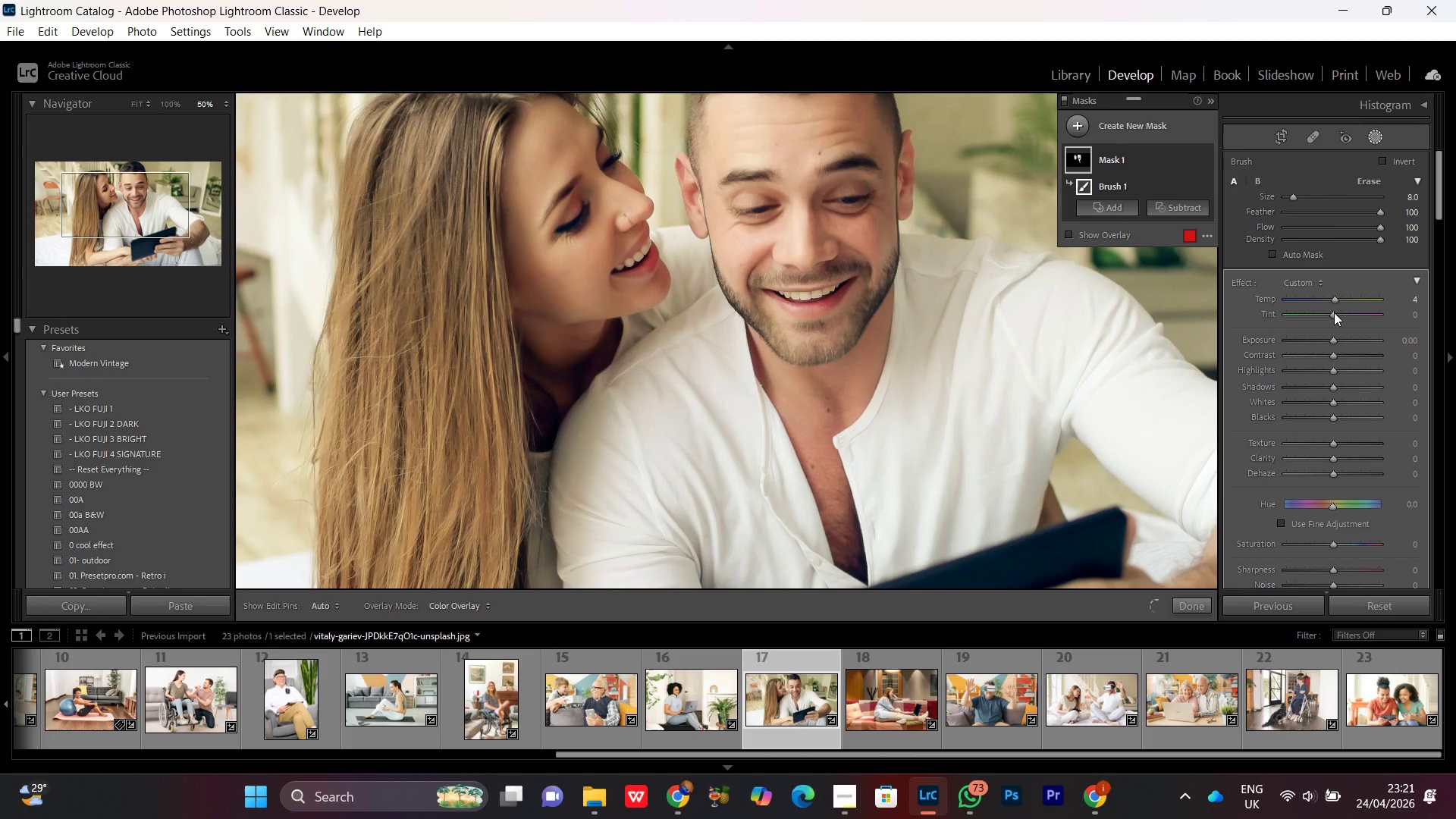 
scroll: coordinate [1334, 312], scroll_direction: none, amount: 0.0
 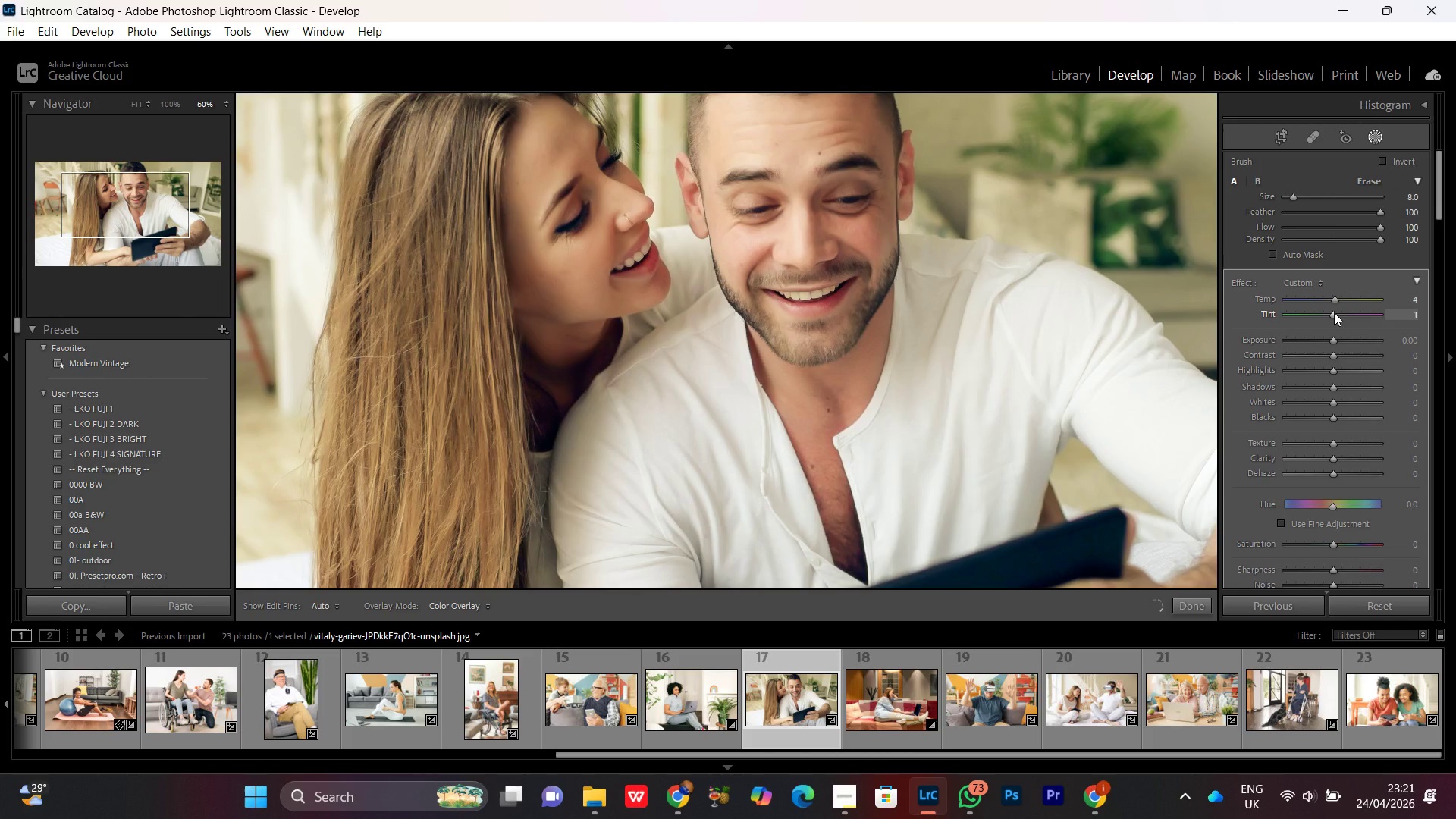 
scroll: coordinate [1334, 312], scroll_direction: up, amount: 1.0
 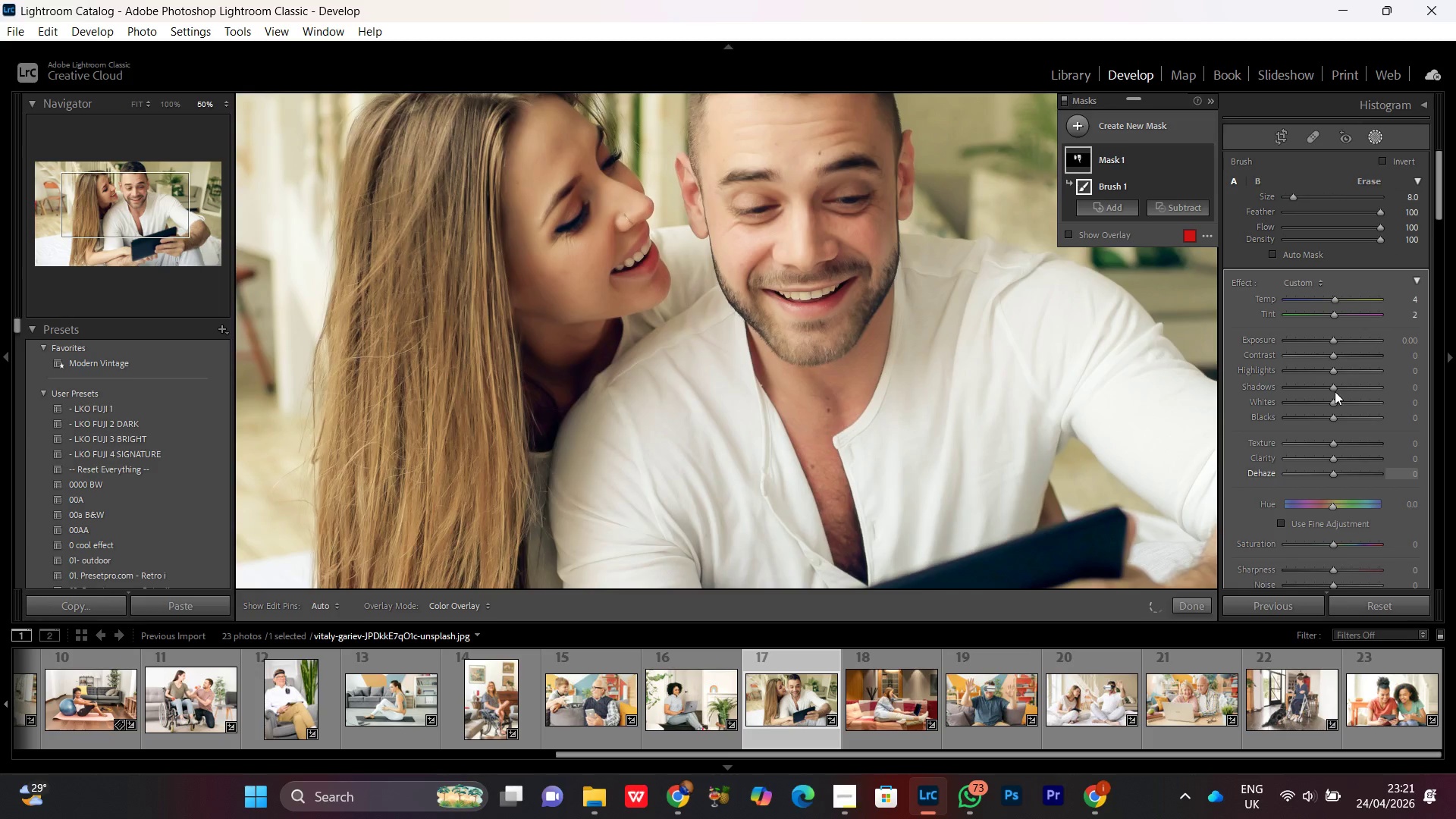 
left_click([1333, 389])
 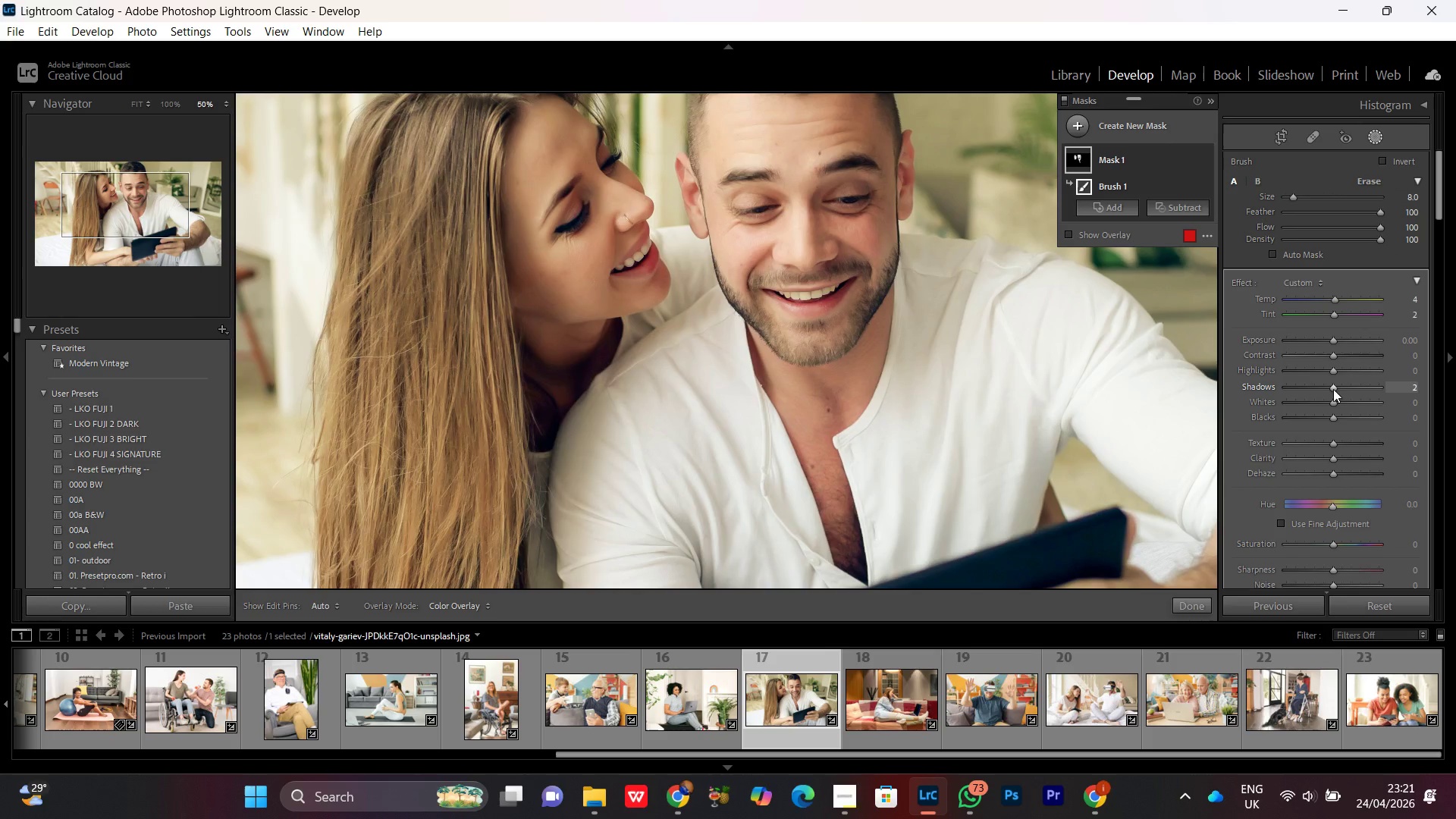 
scroll: coordinate [1333, 389], scroll_direction: up, amount: 5.0
 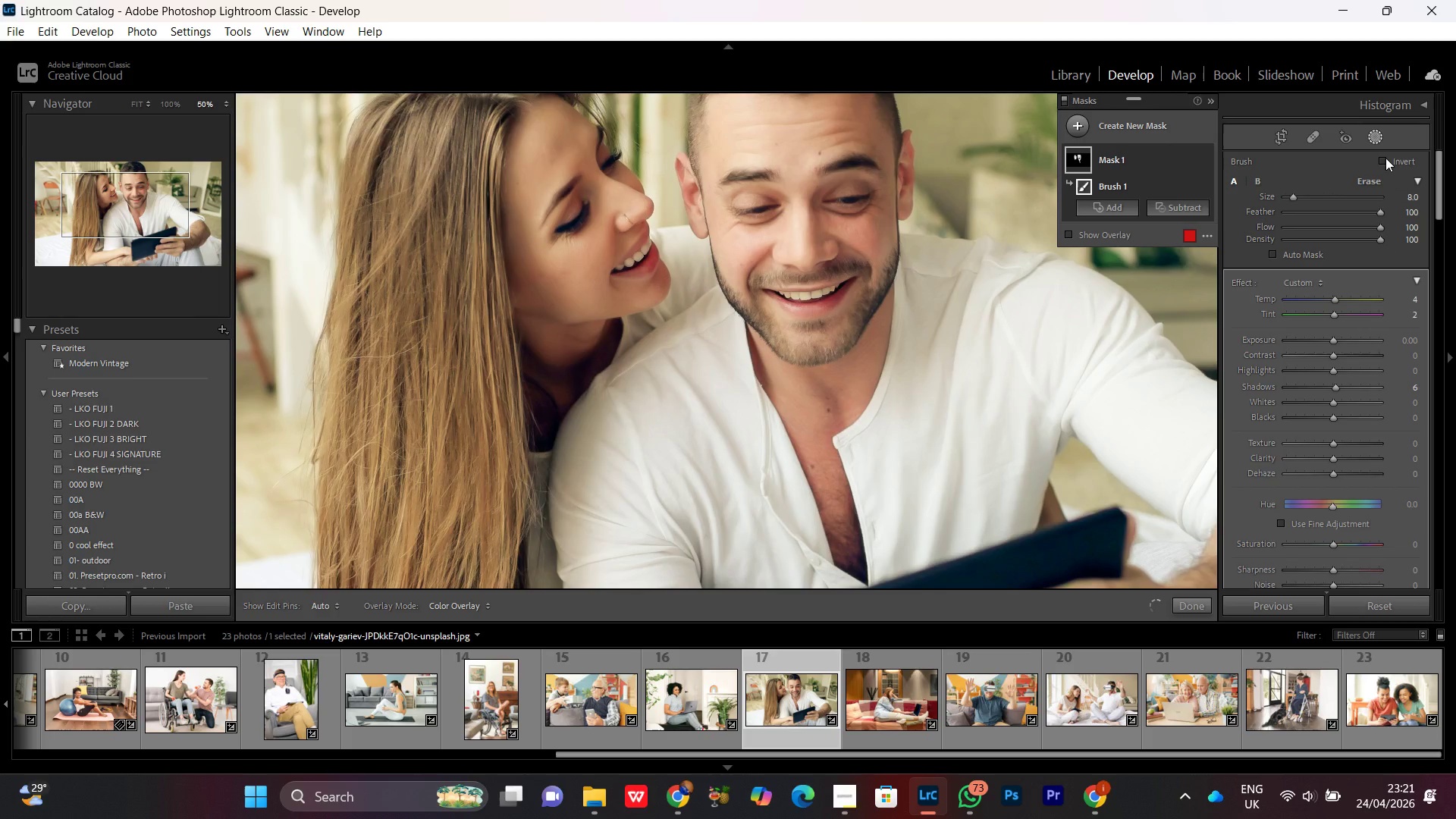 
left_click([1377, 139])
 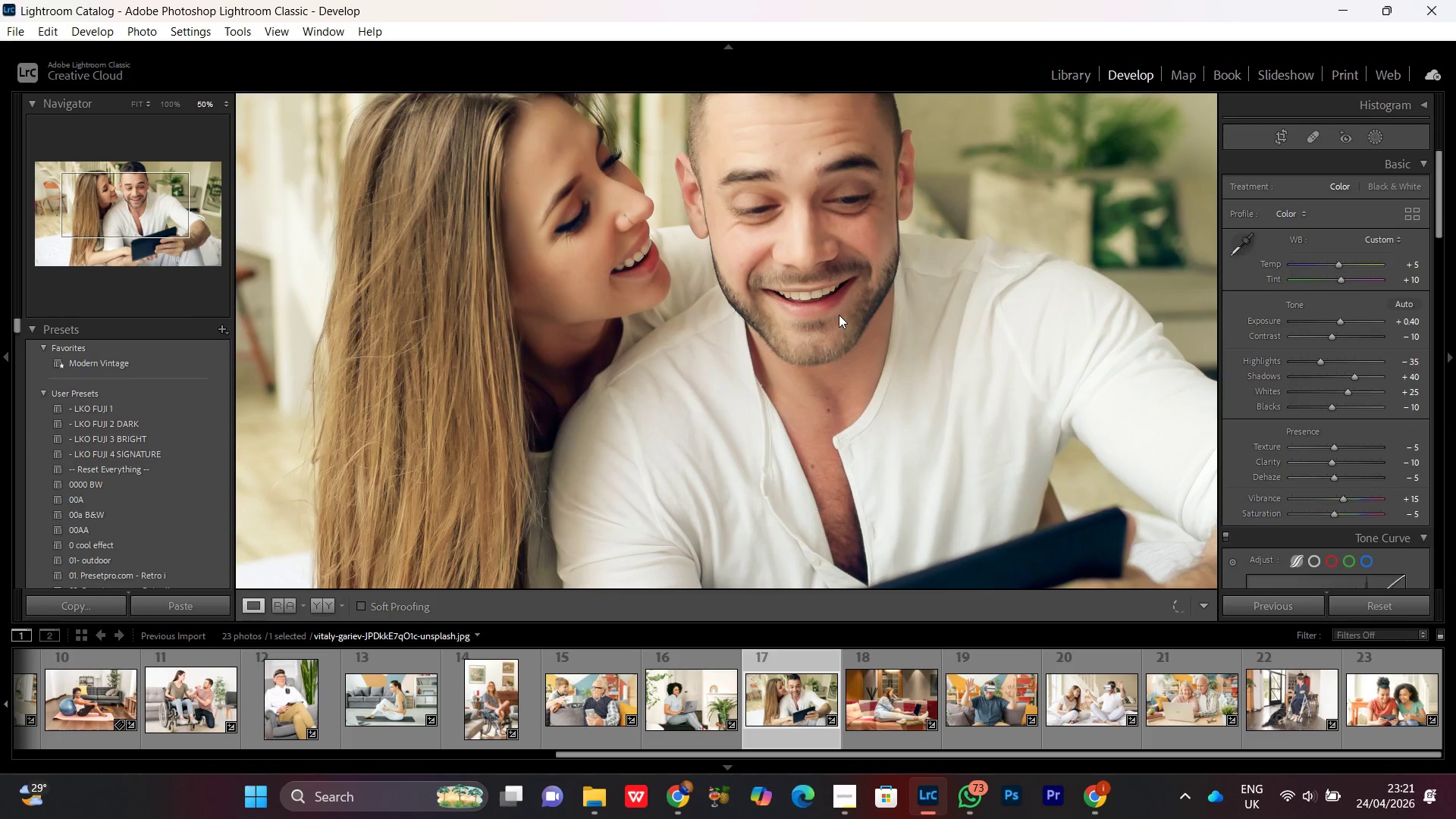 
left_click([839, 313])
 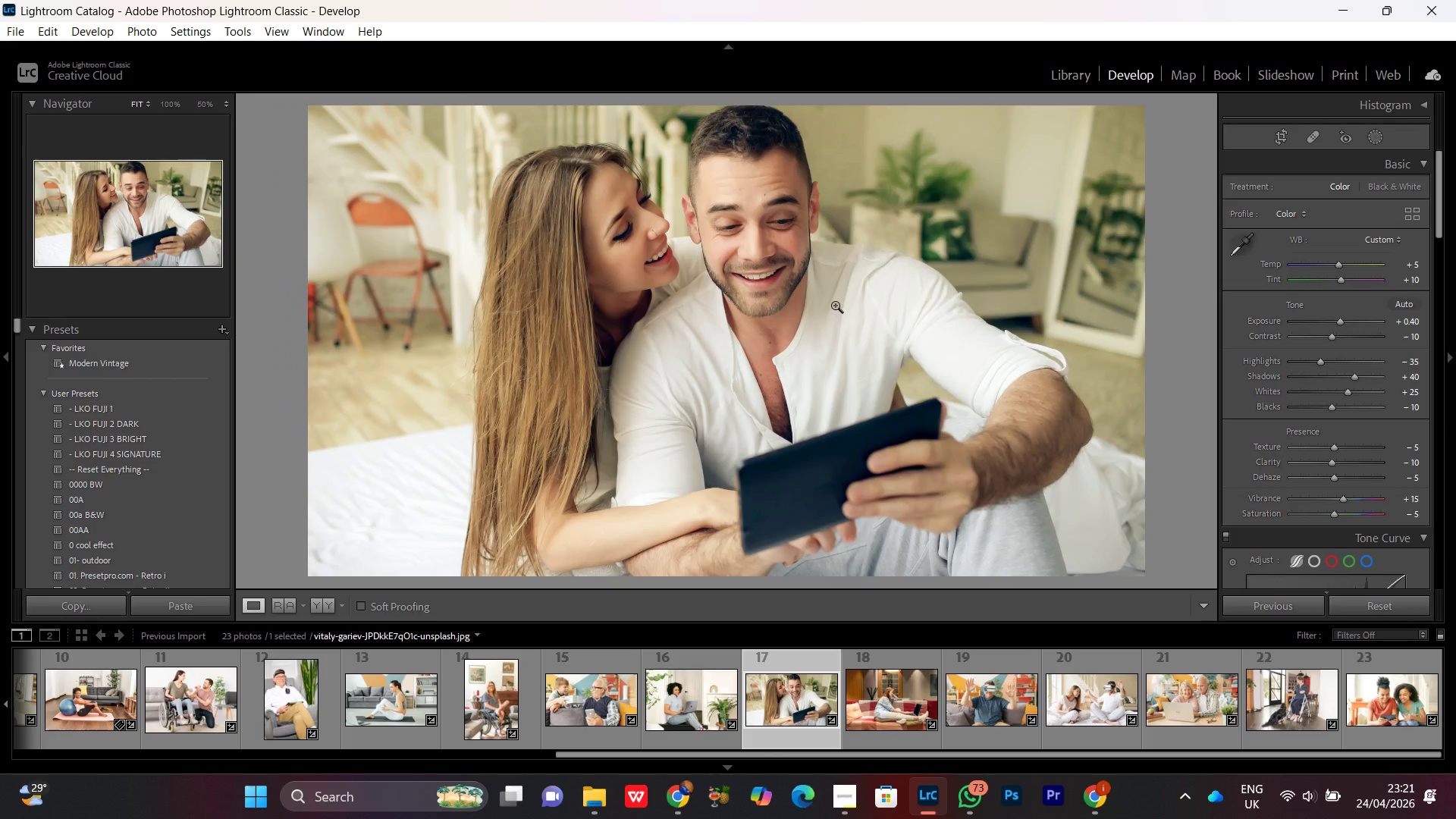 
left_click([833, 303])
 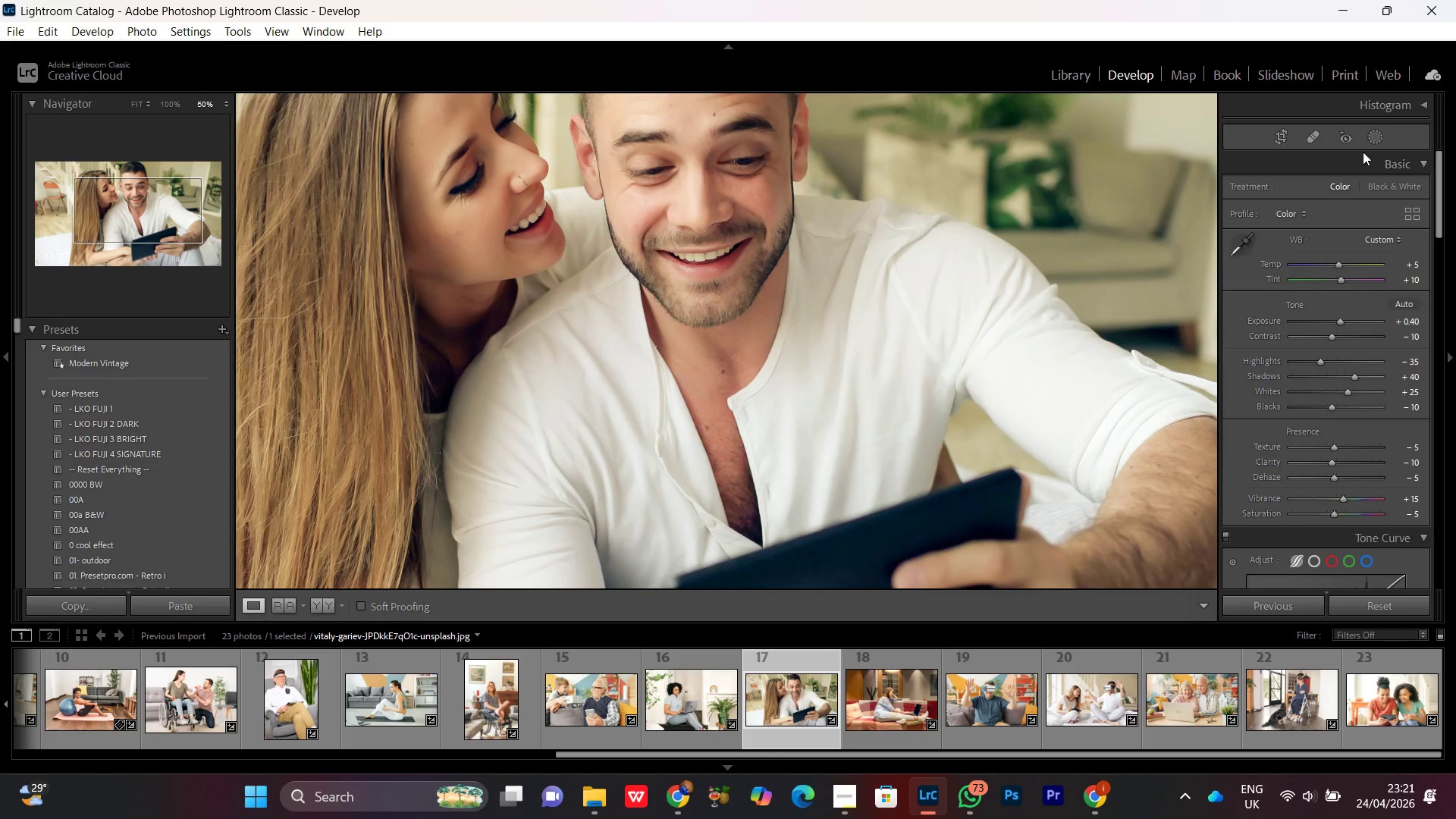 
left_click([1373, 135])
 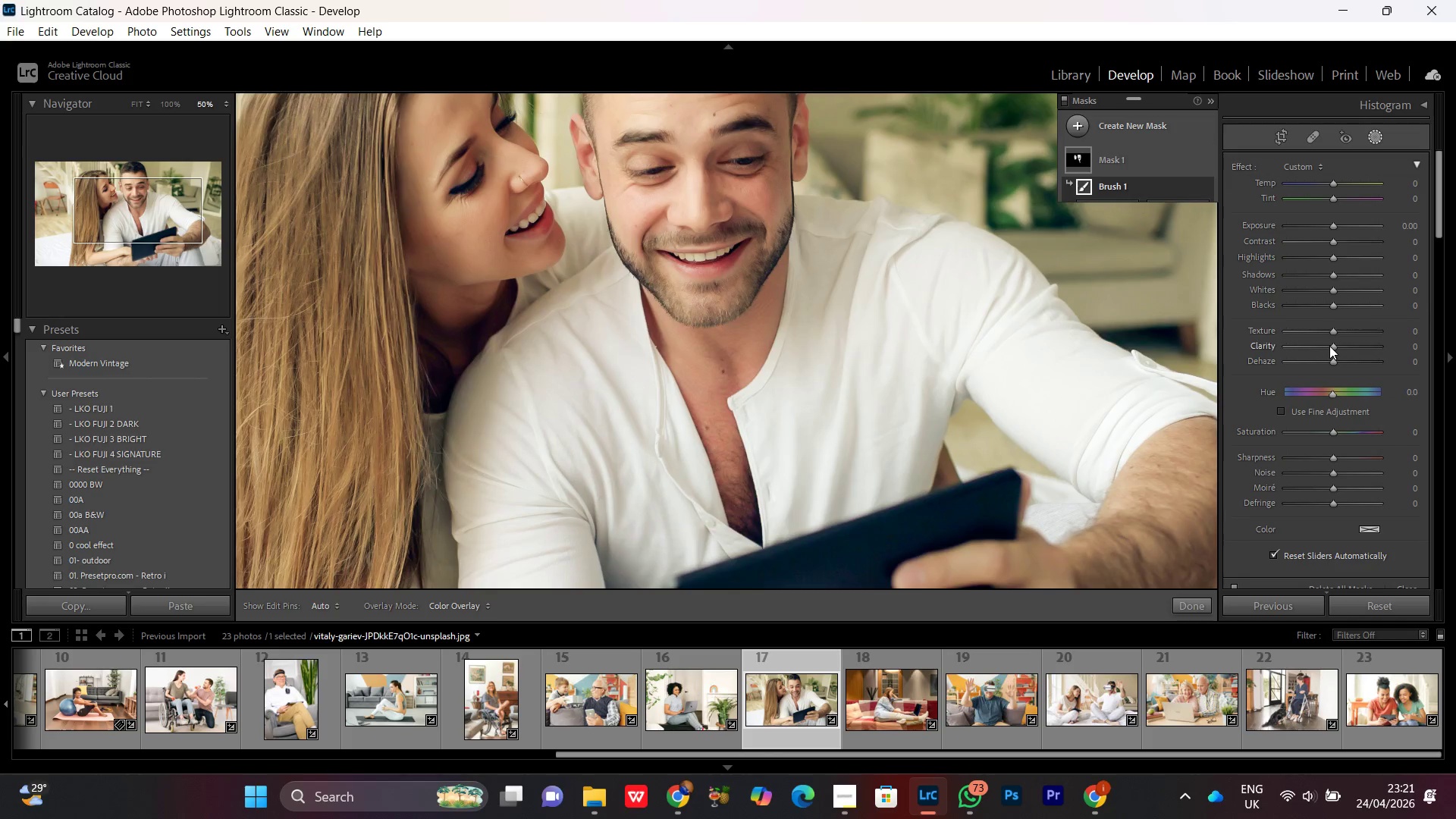 
left_click([1330, 344])
 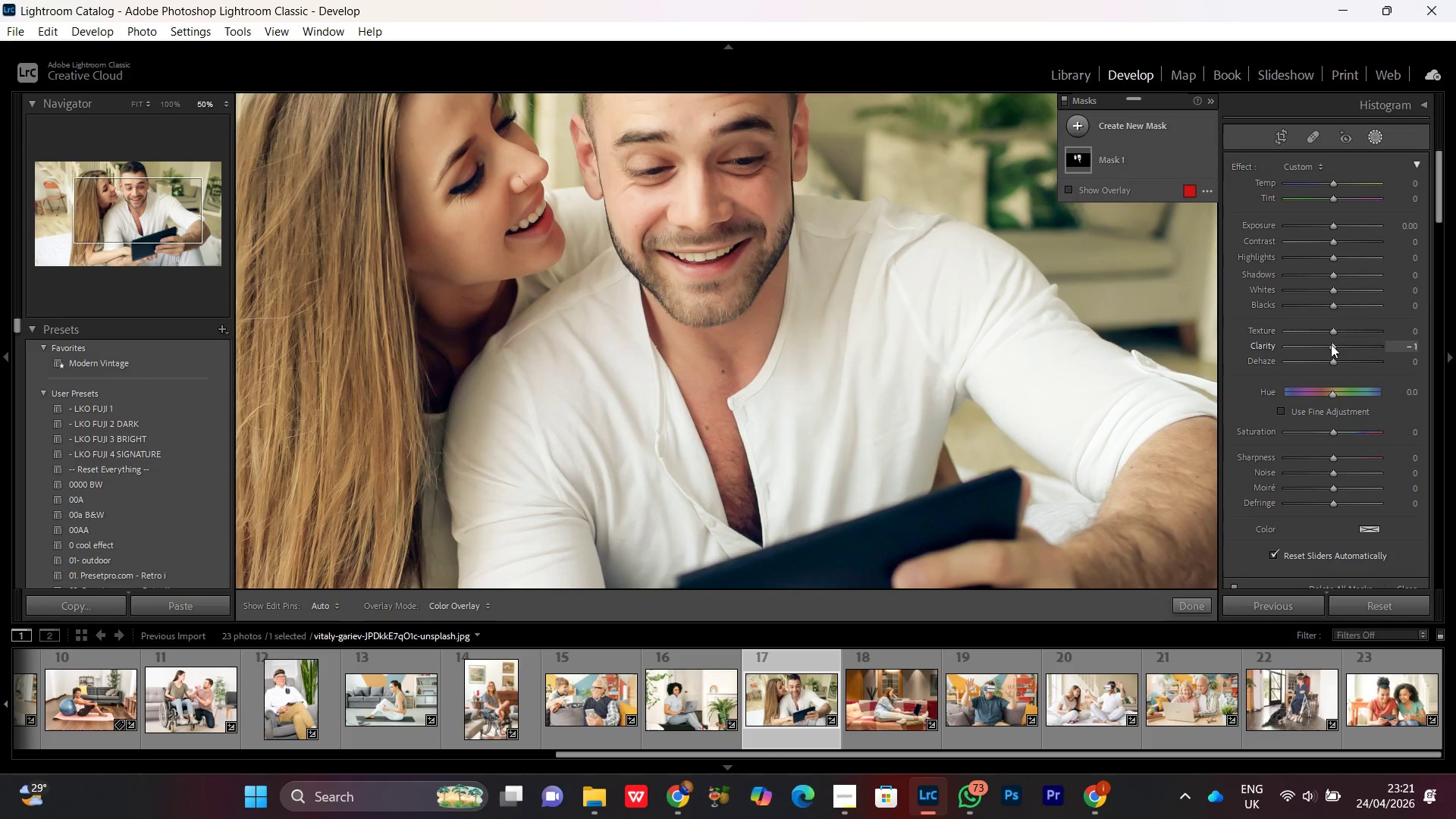 
scroll: coordinate [1331, 344], scroll_direction: down, amount: 3.0
 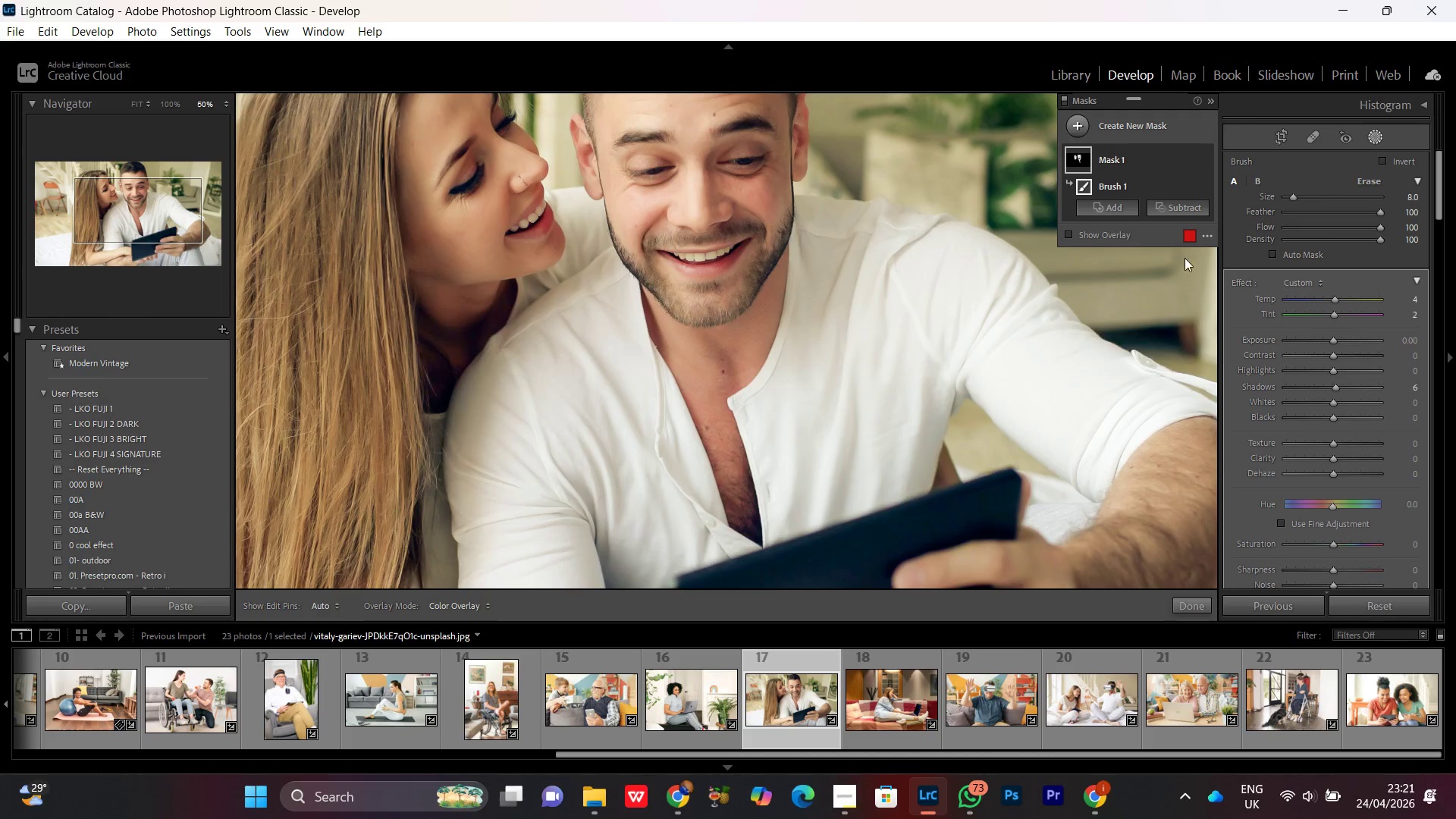 
wait(5.46)
 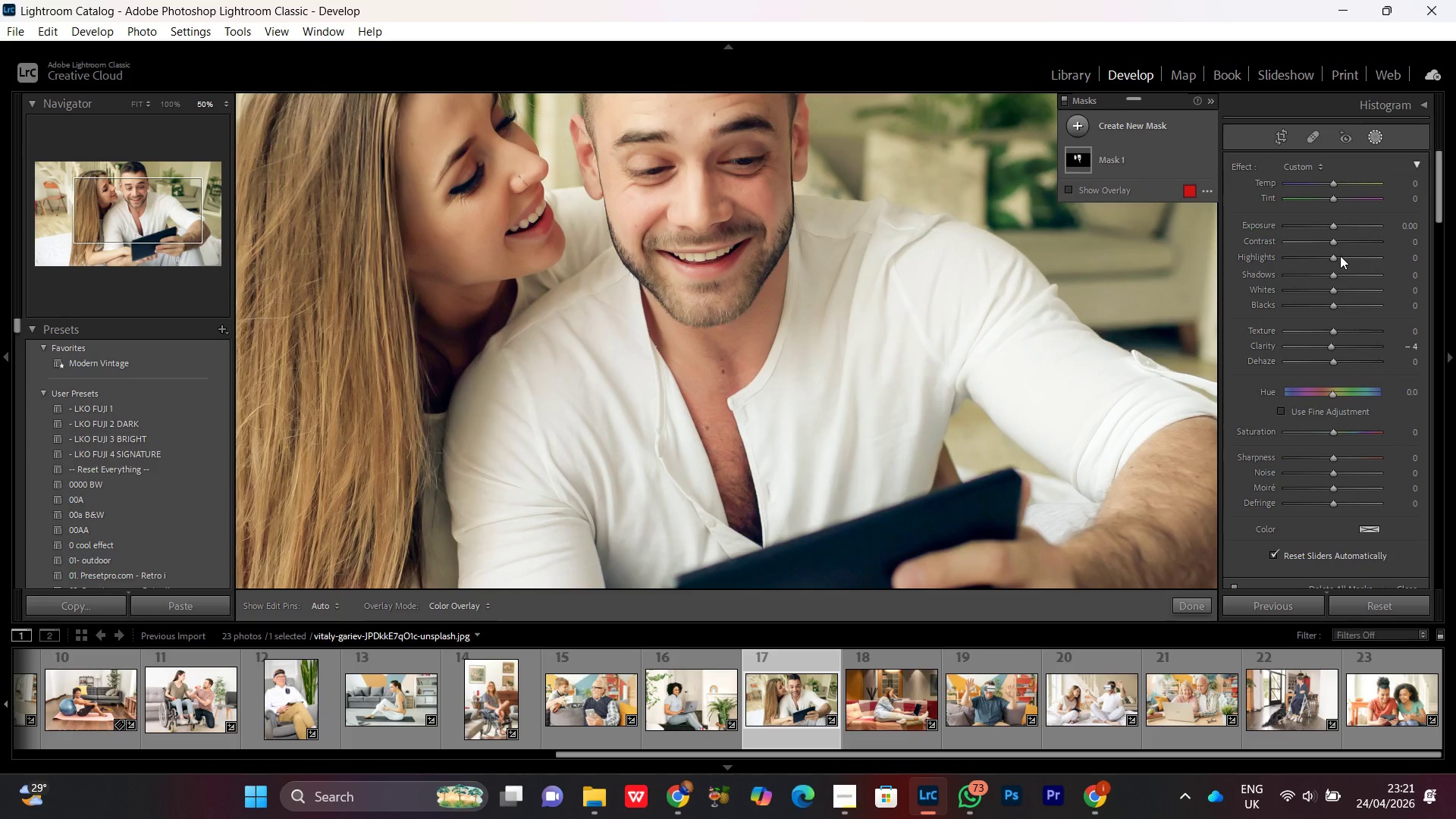 
left_click([1334, 457])
 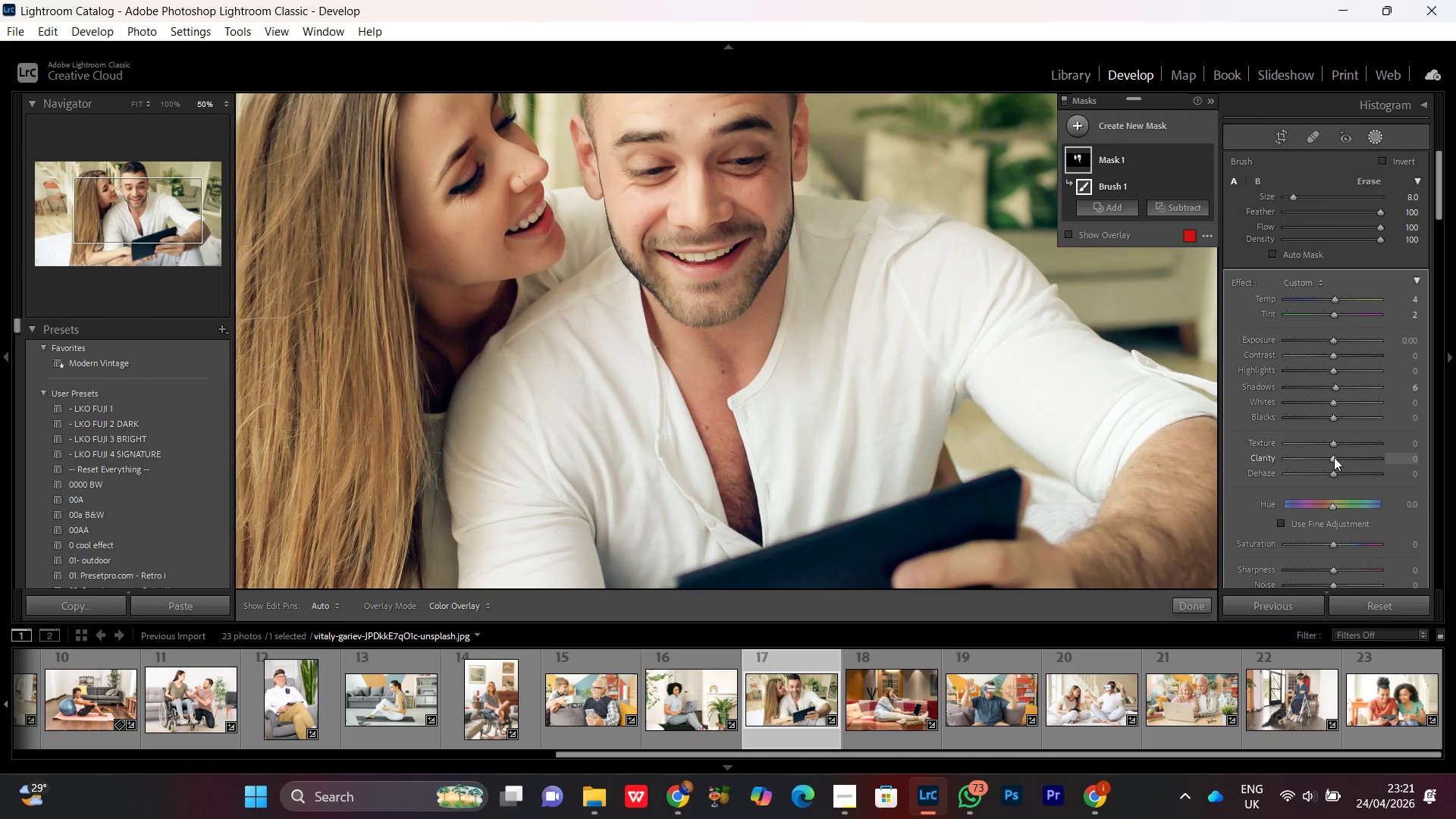 
scroll: coordinate [1334, 456], scroll_direction: down, amount: 7.0
 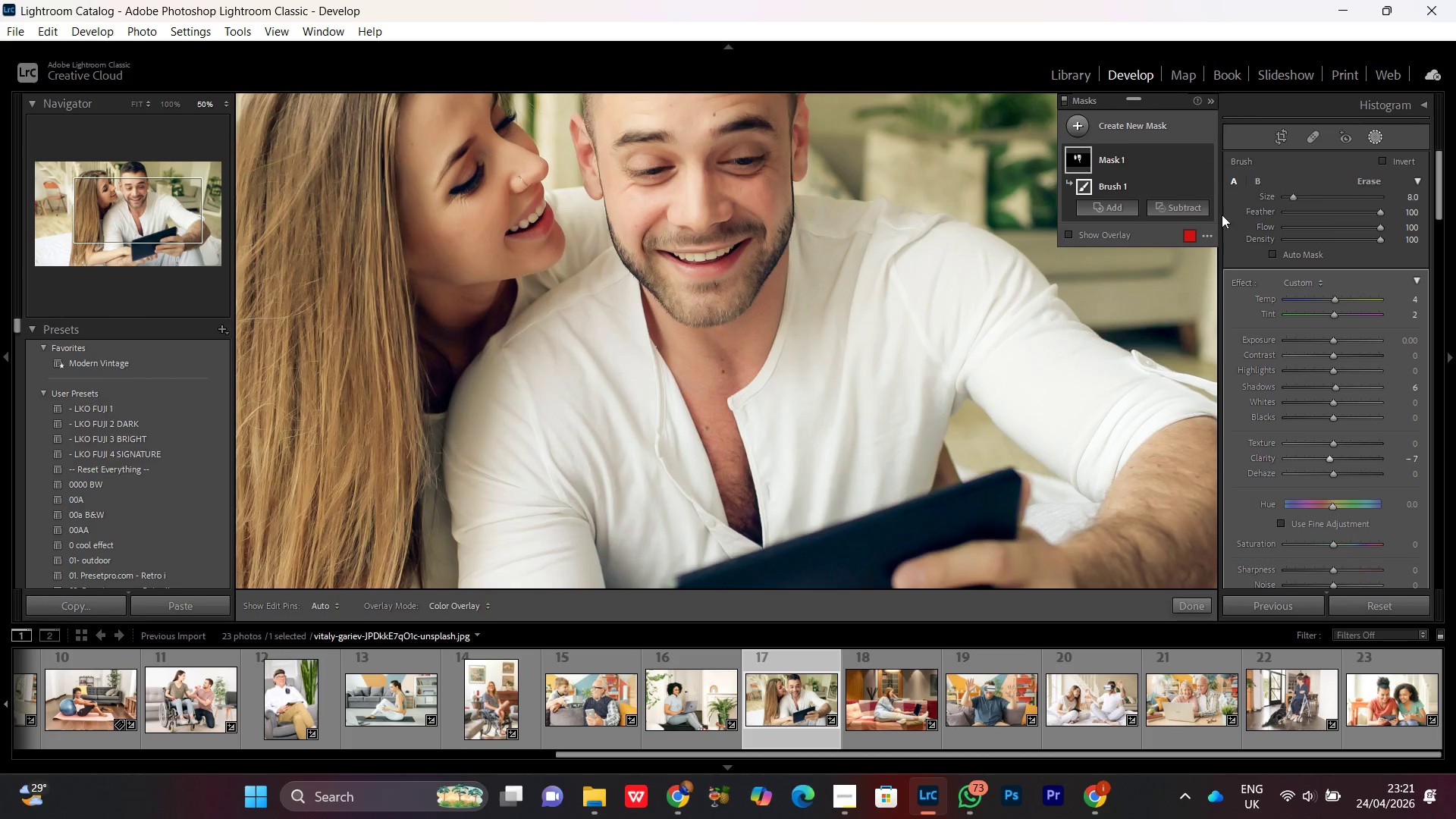 
left_click([1127, 158])
 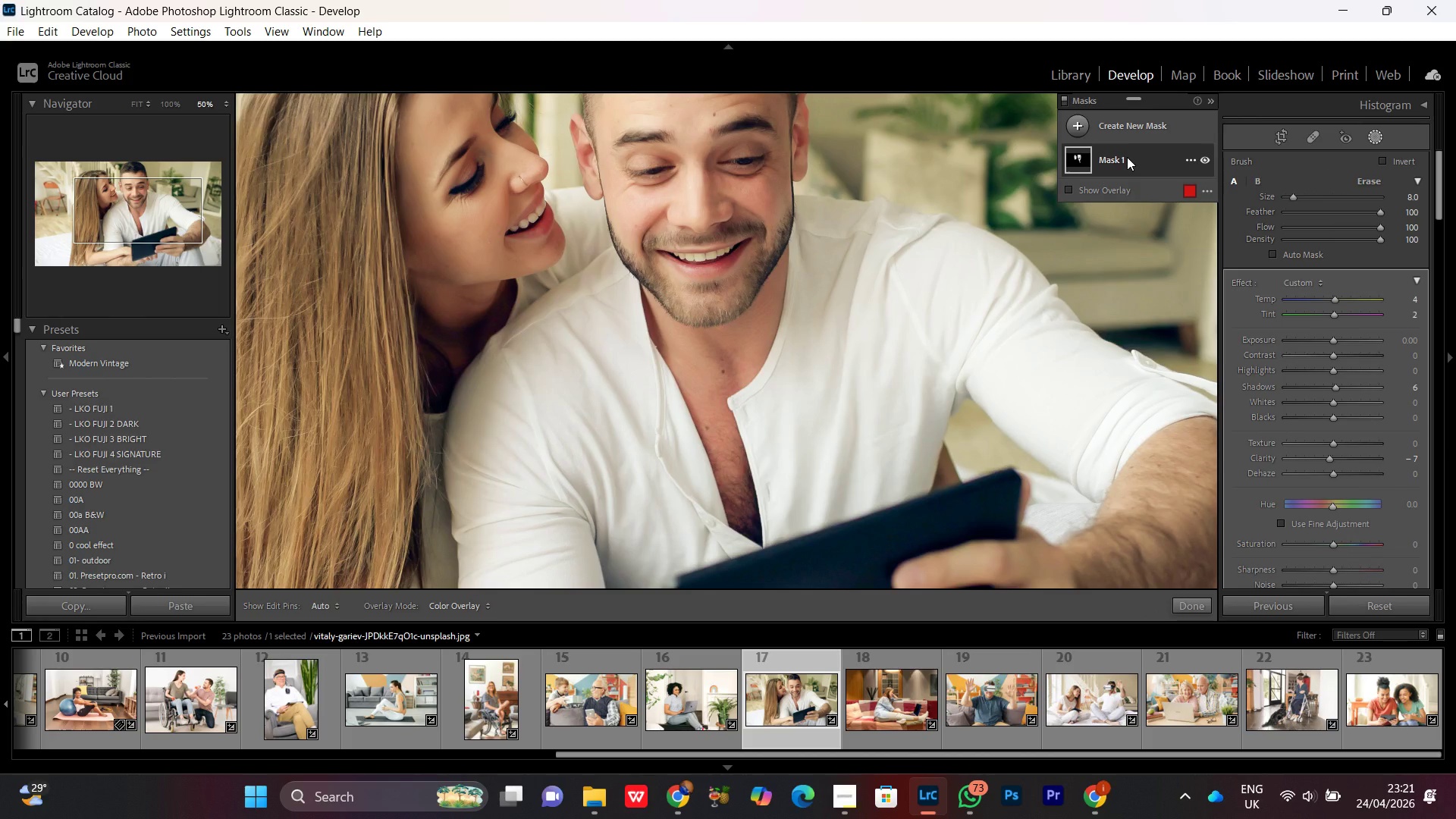 
left_click([1125, 157])
 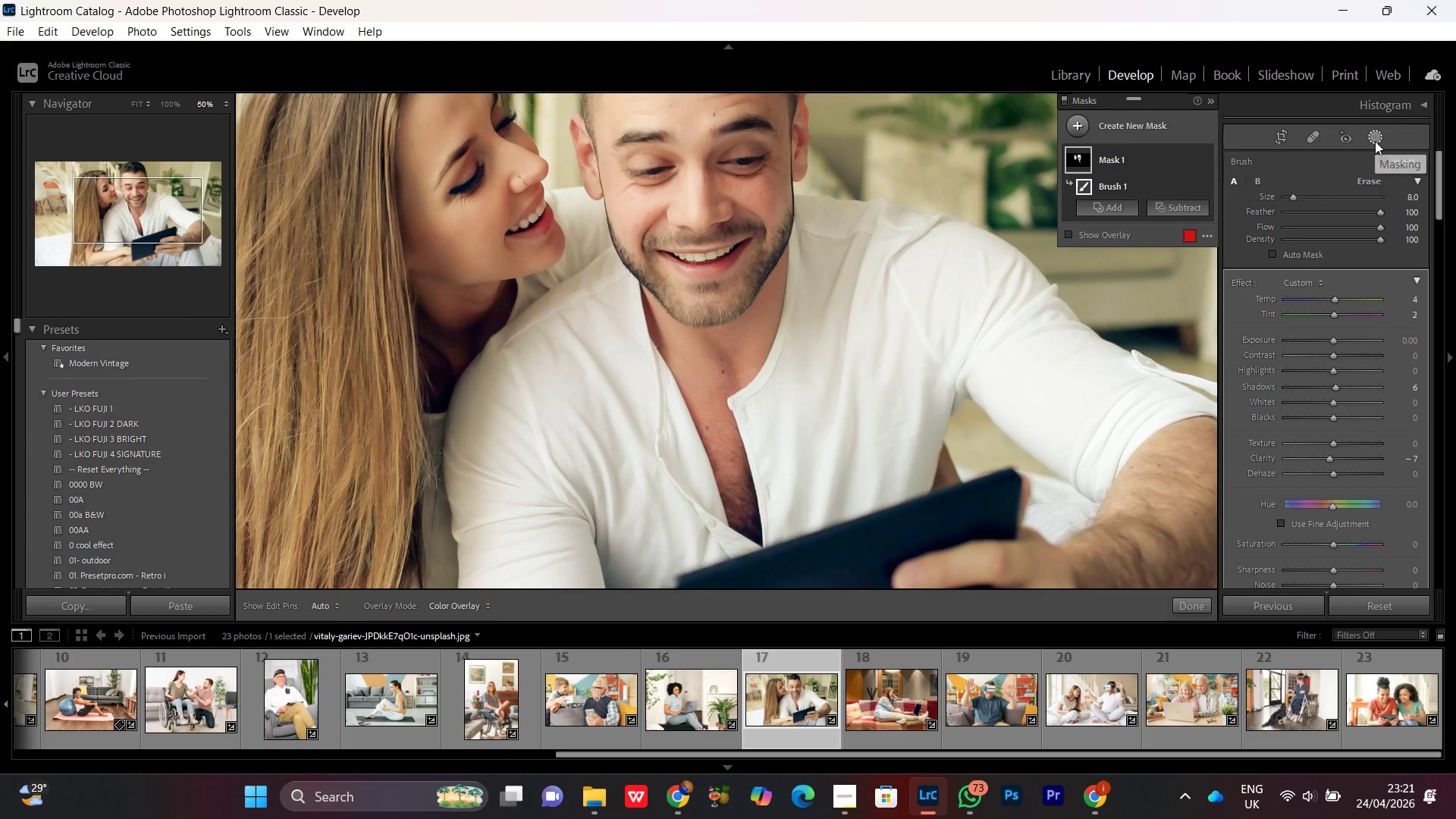 
wait(7.05)
 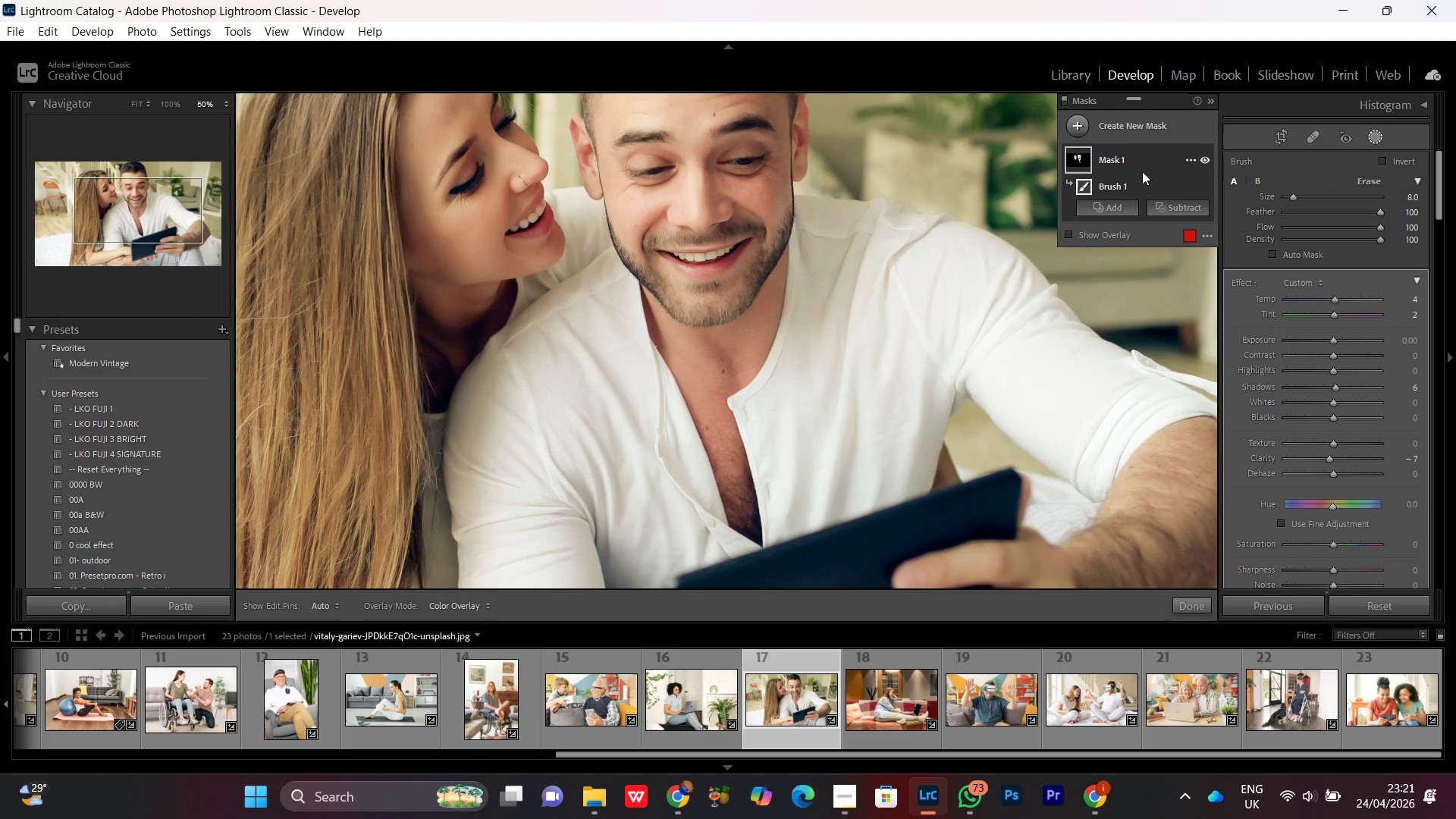 
left_click([1332, 342])
 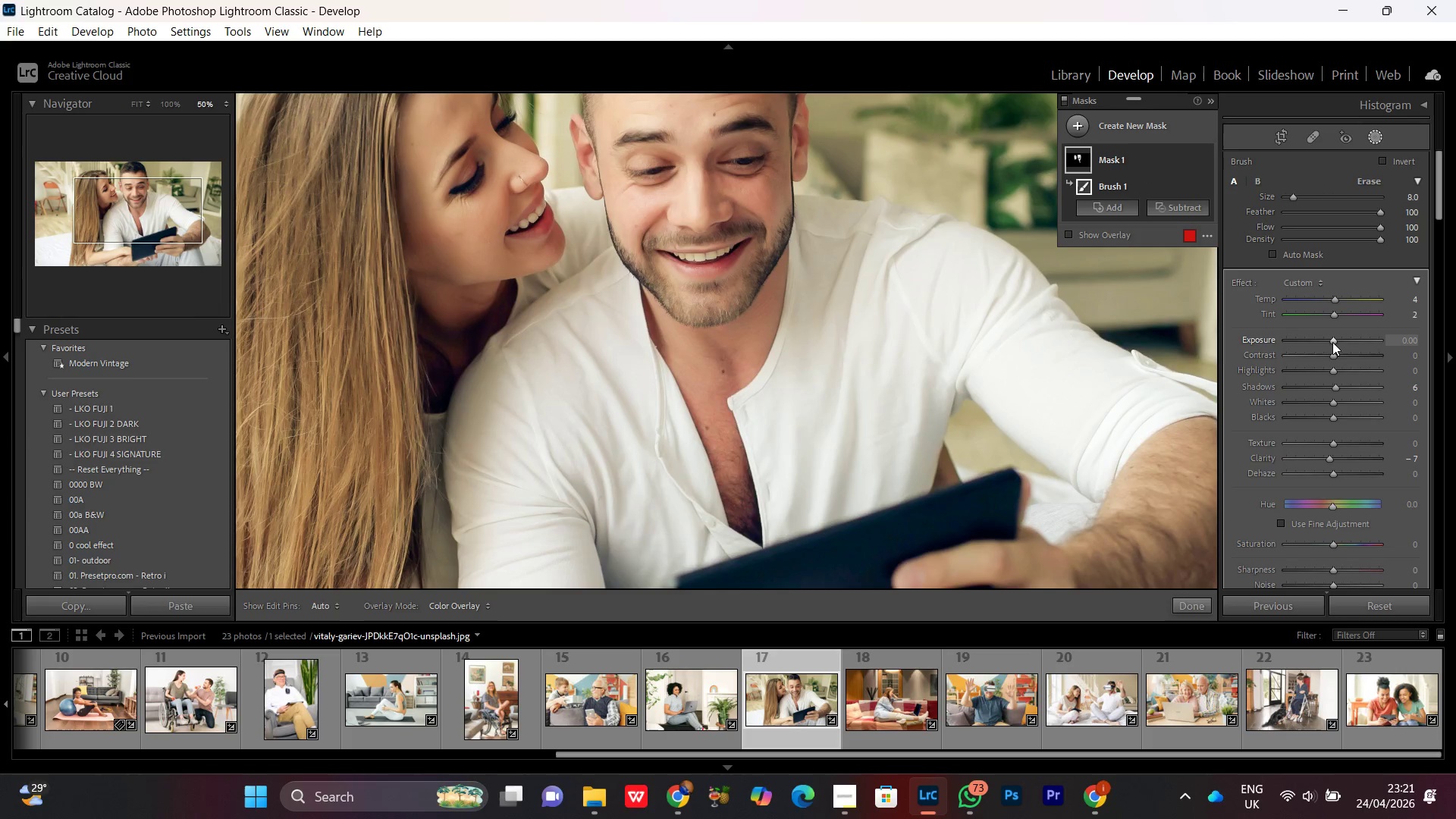 
scroll: coordinate [1332, 342], scroll_direction: up, amount: 1.0
 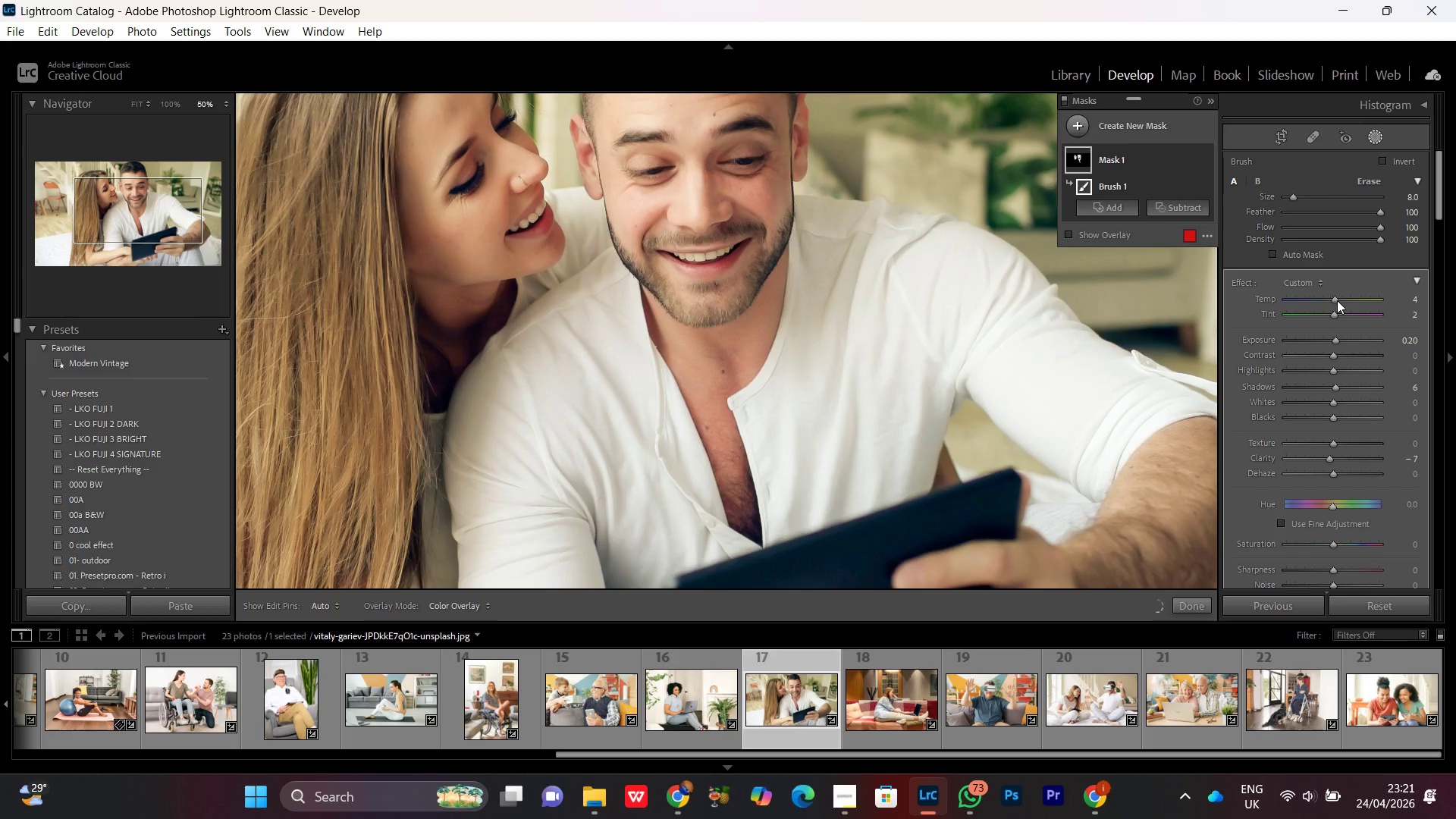 
left_click([1337, 299])
 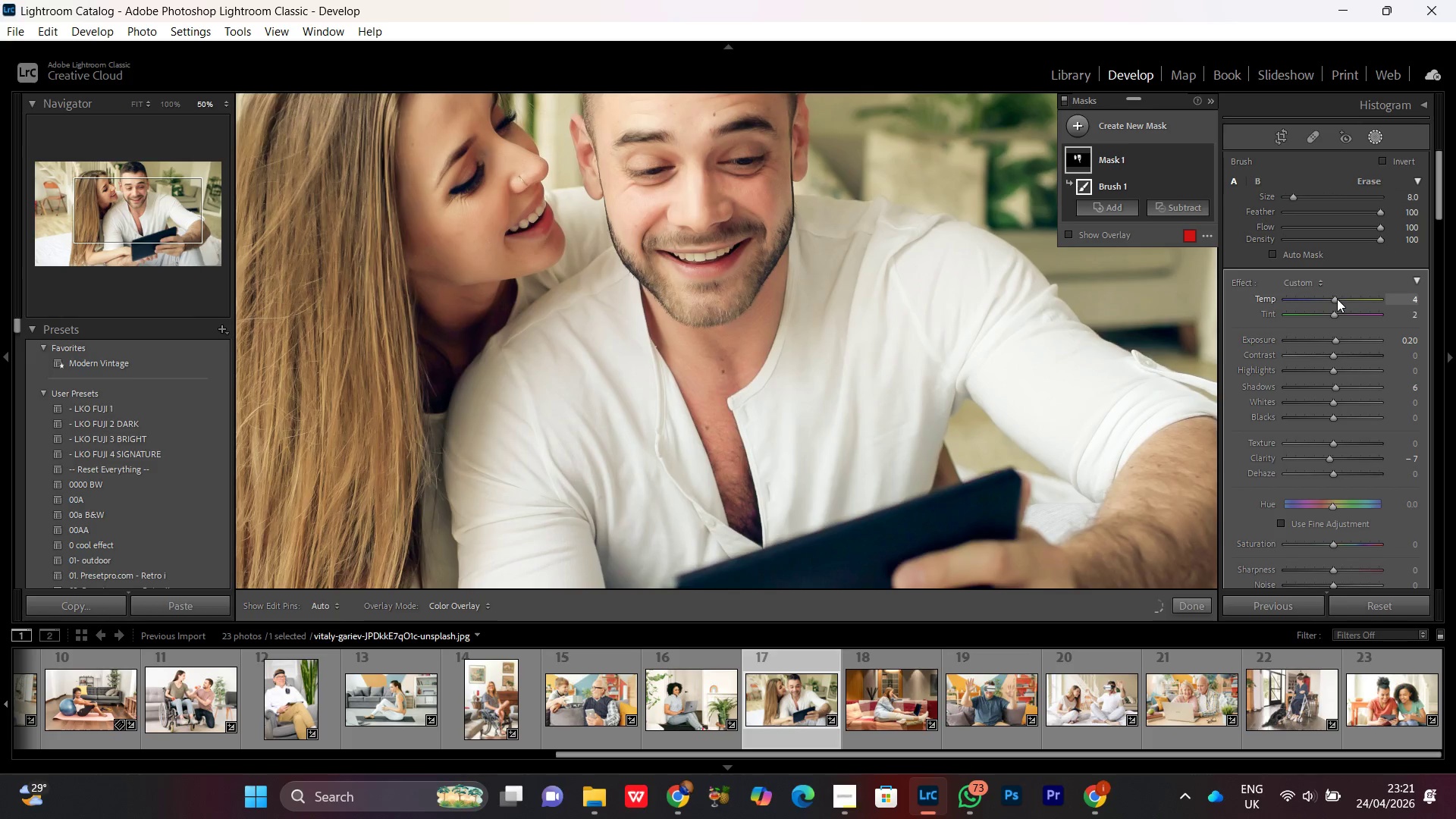 
scroll: coordinate [1337, 299], scroll_direction: up, amount: 1.0
 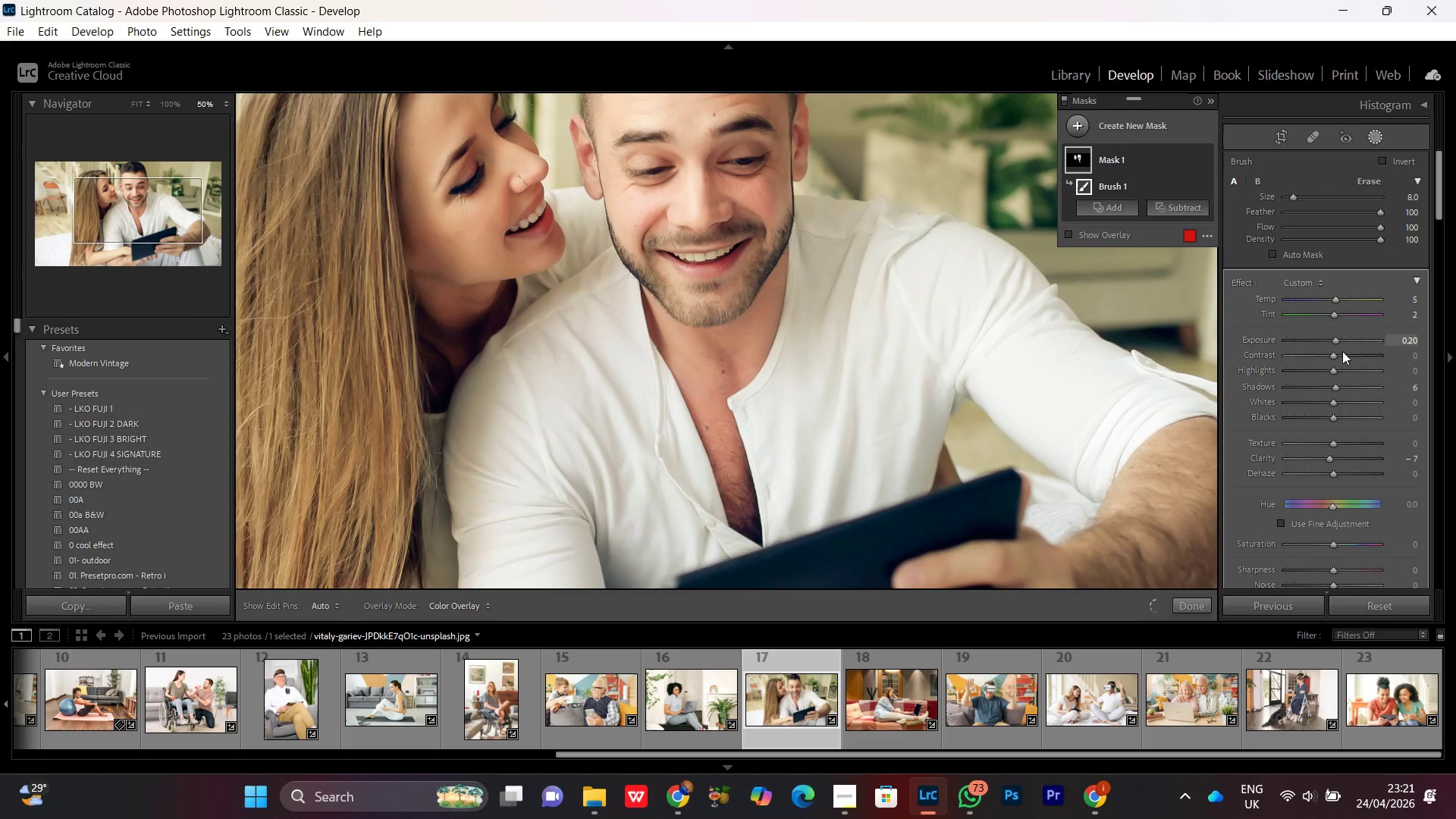 
left_click([1337, 341])
 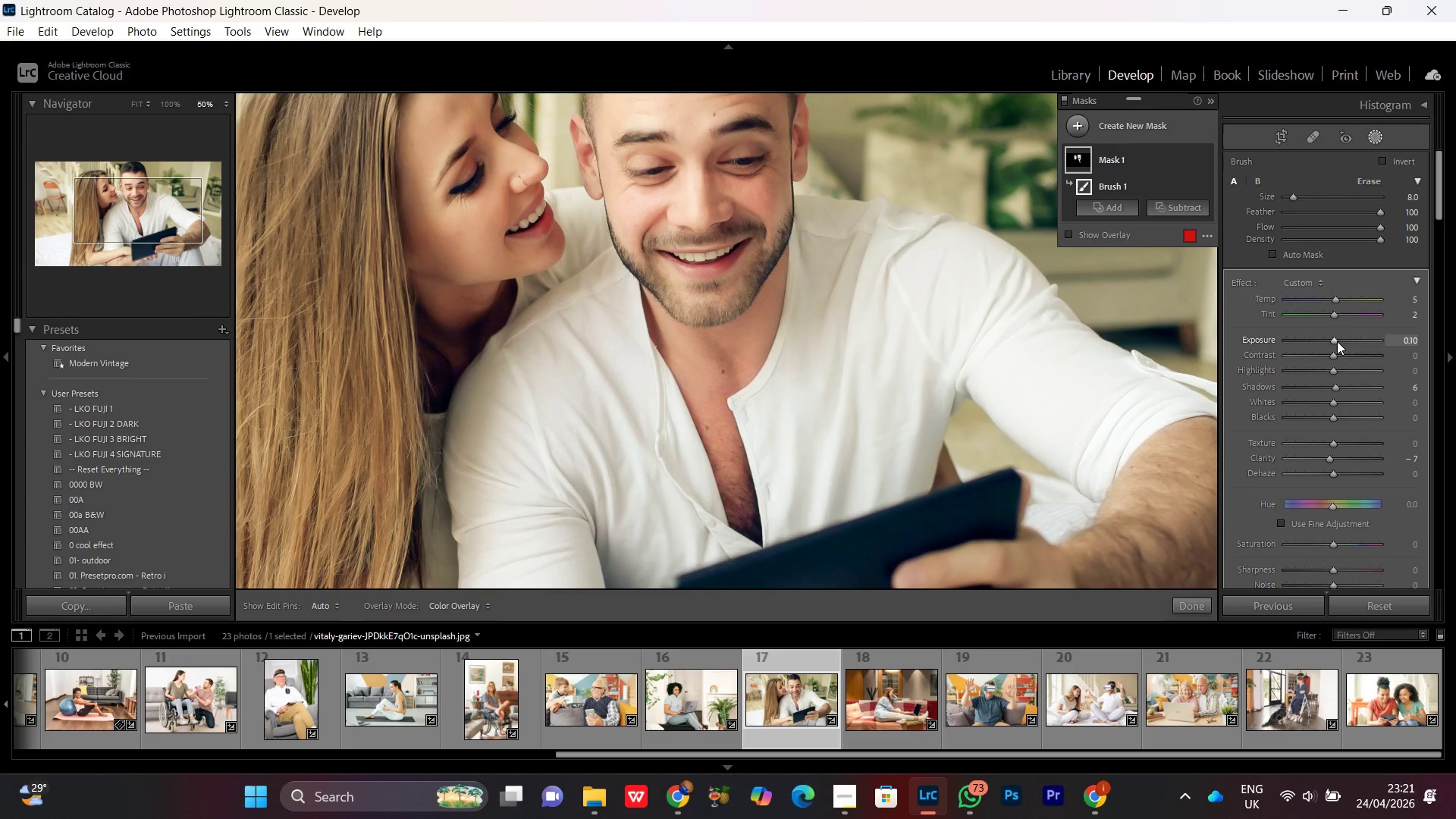 
scroll: coordinate [1337, 341], scroll_direction: none, amount: 0.0
 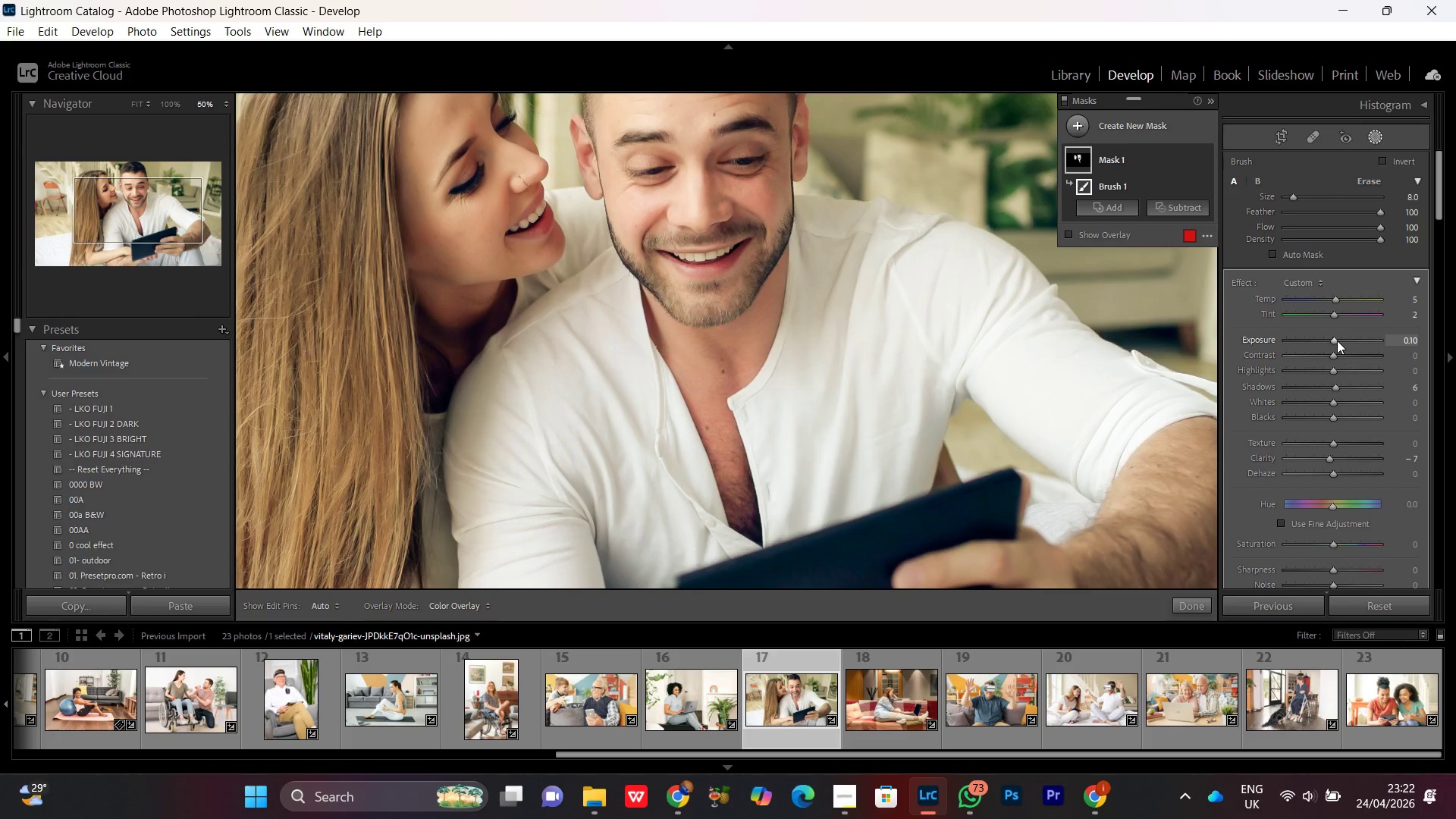 
scroll: coordinate [1337, 340], scroll_direction: down, amount: 1.0
 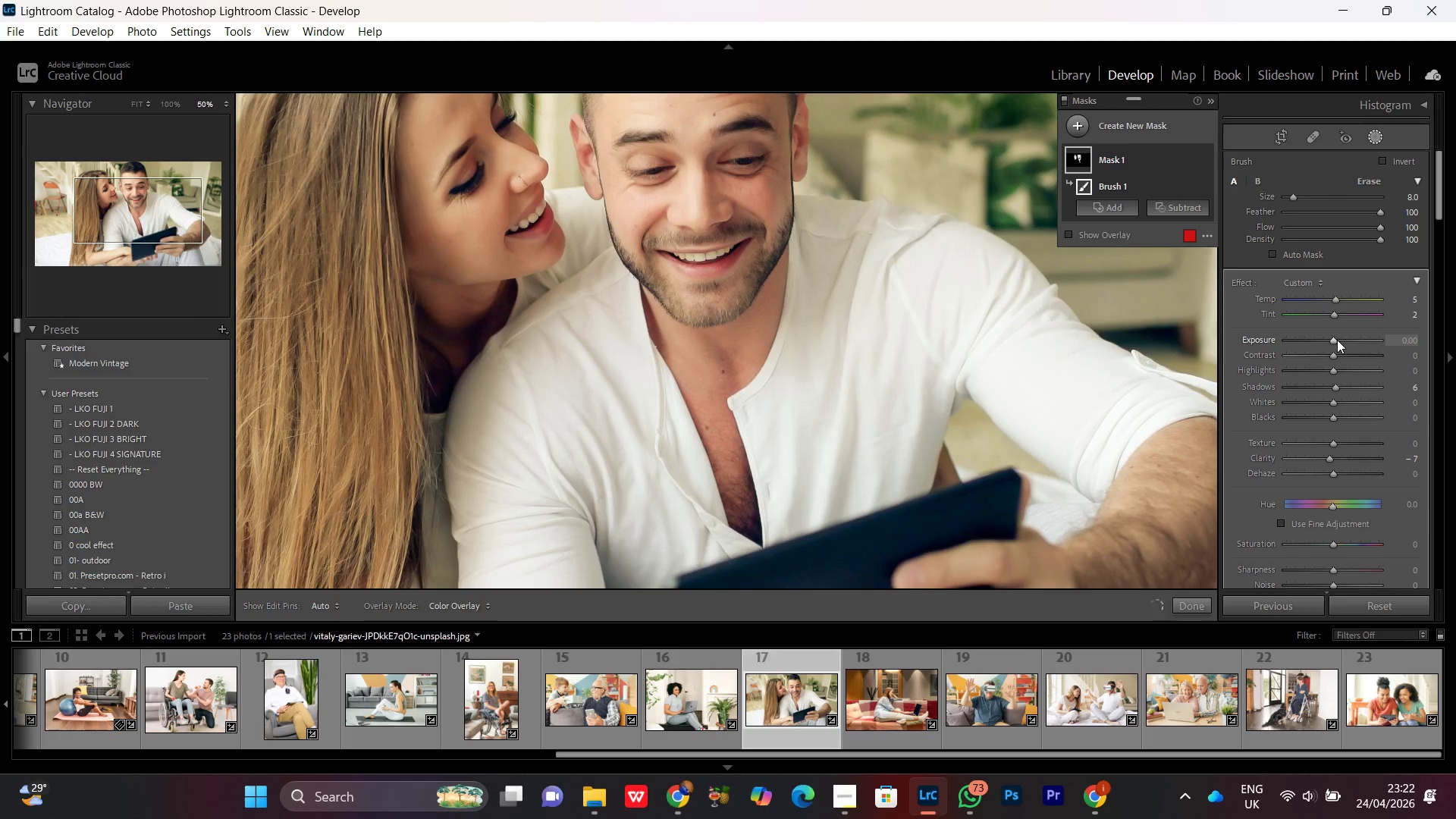 
scroll: coordinate [1337, 340], scroll_direction: none, amount: 0.0
 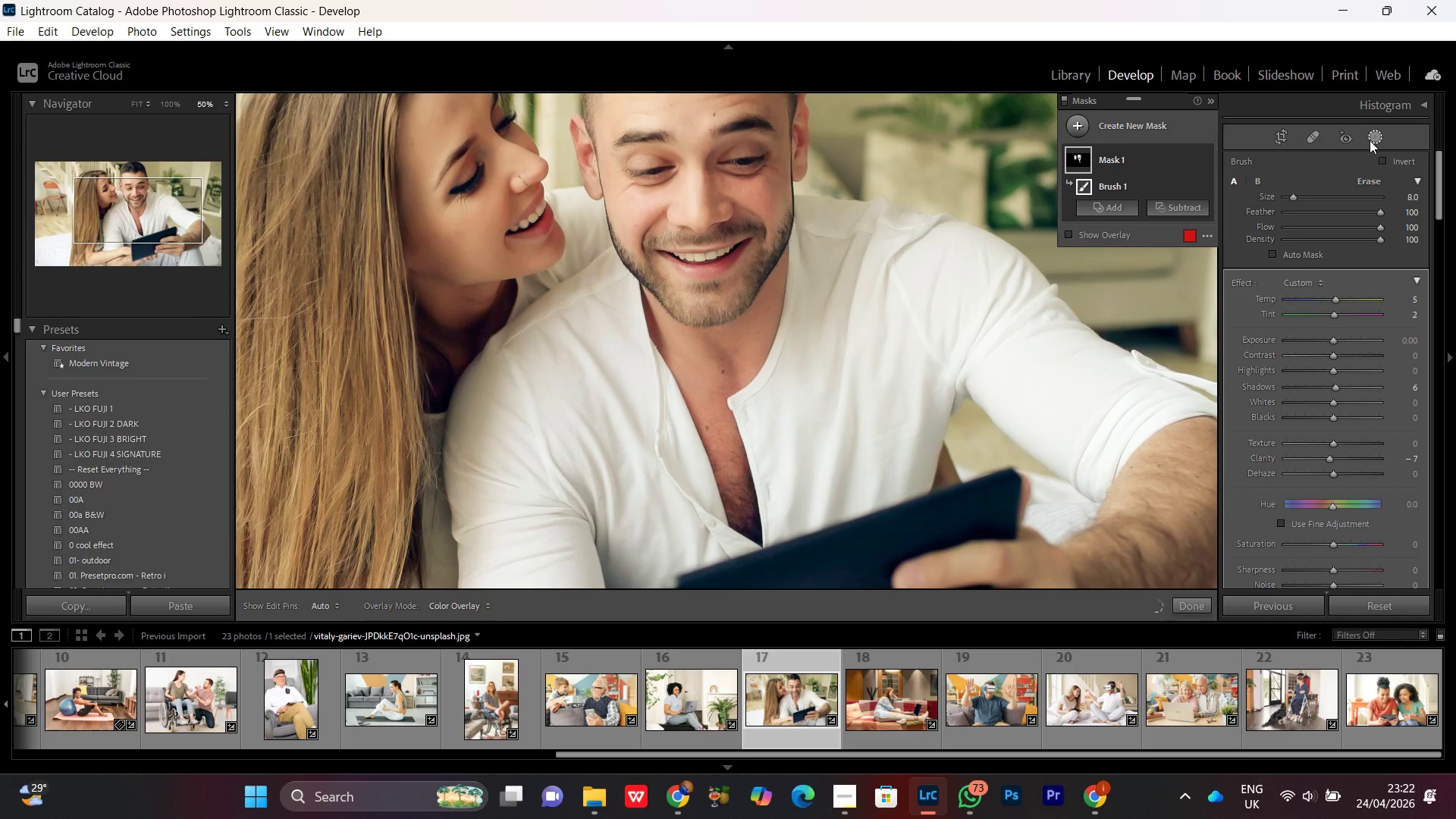 
left_click([1372, 140])
 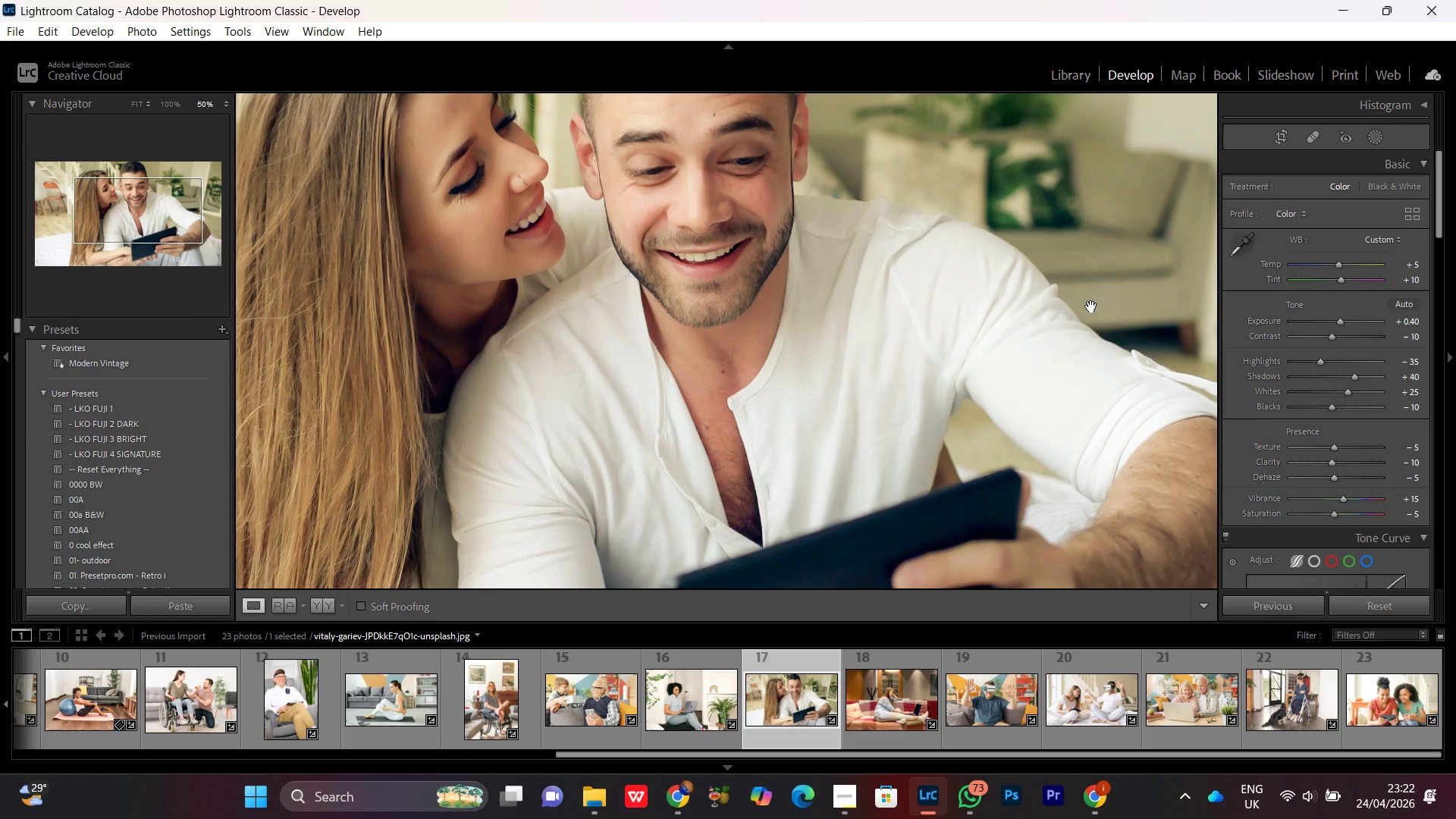 
wait(8.12)
 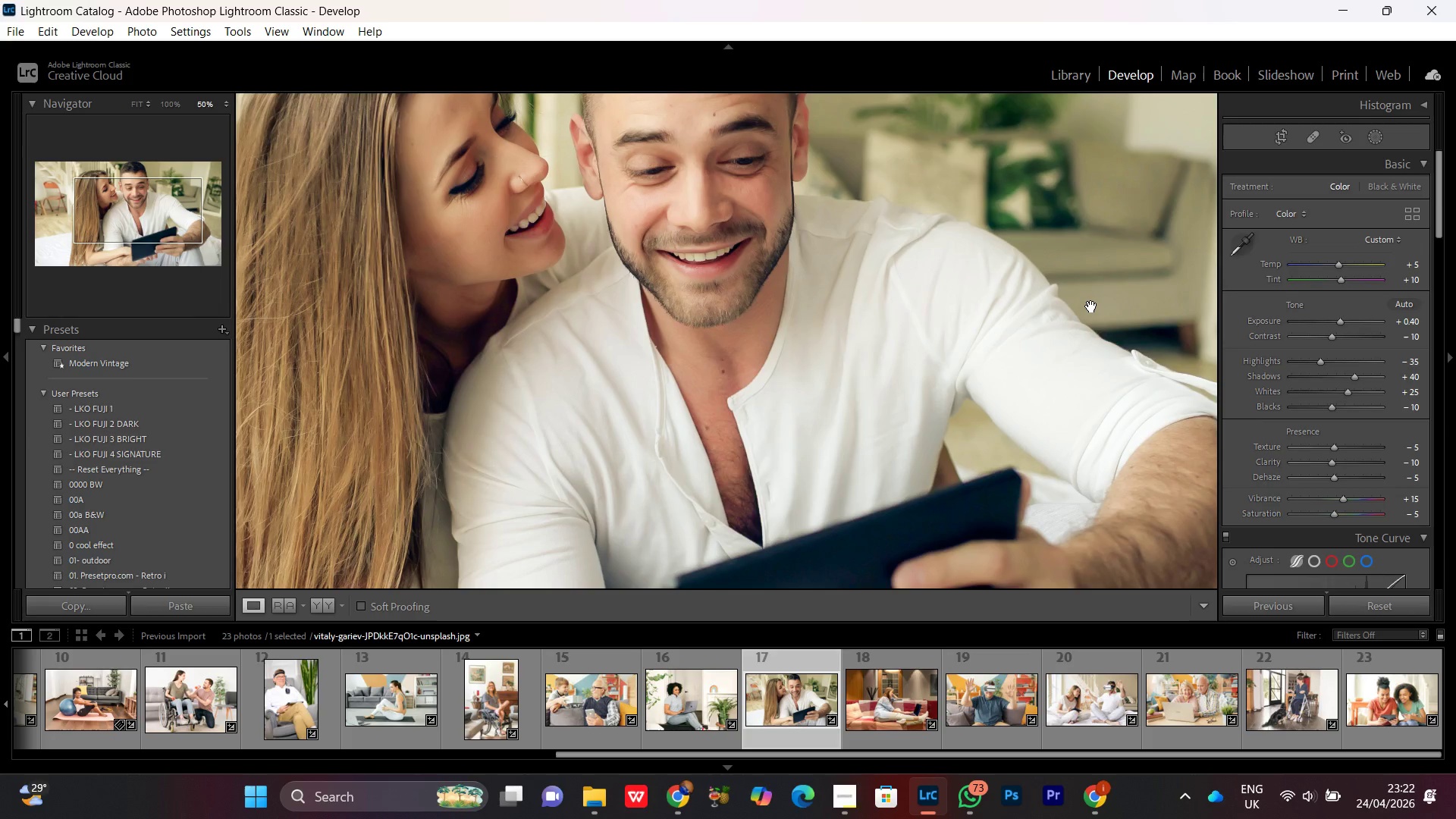 
left_click([866, 391])
 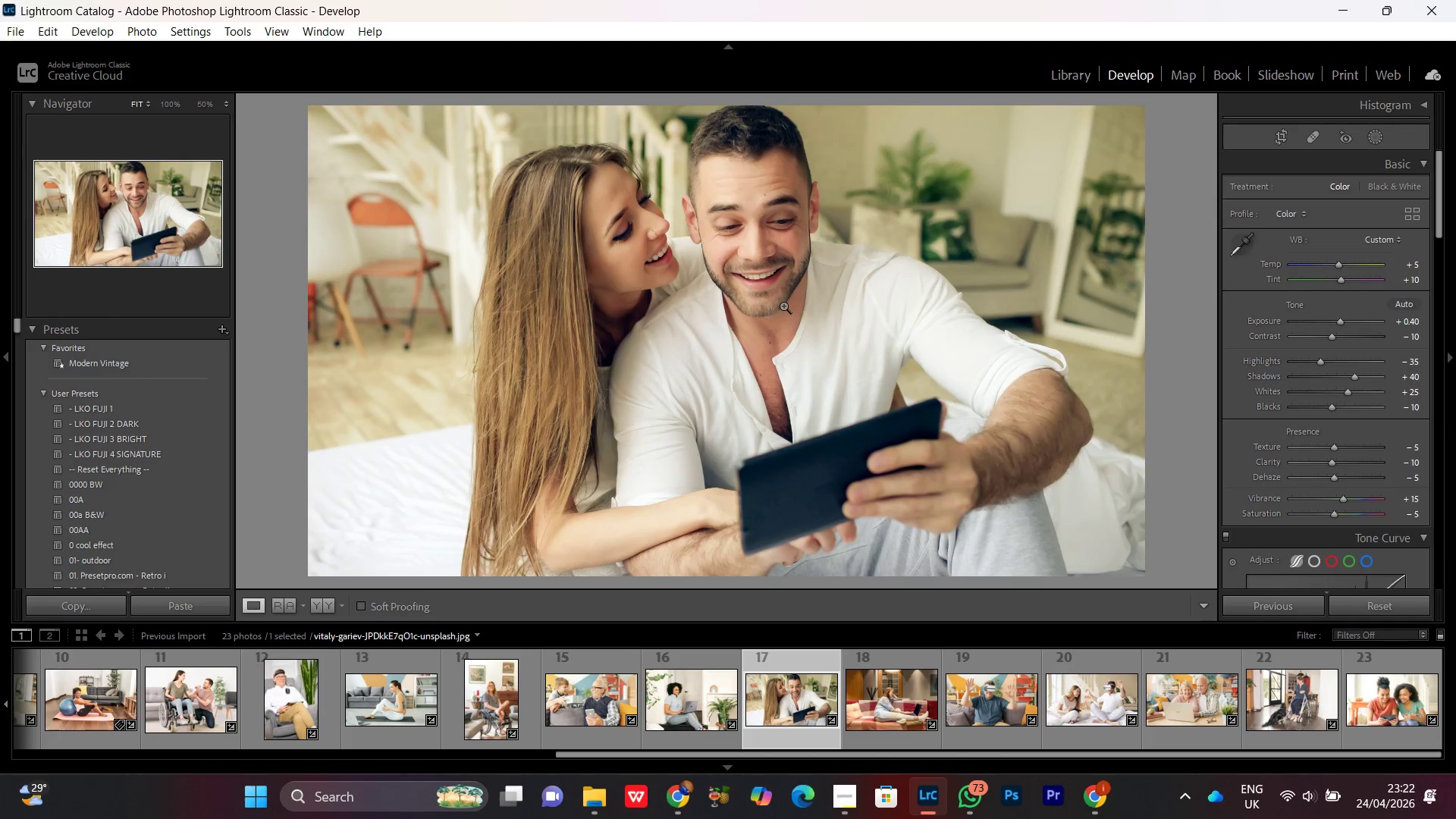 
double_click([783, 306])
 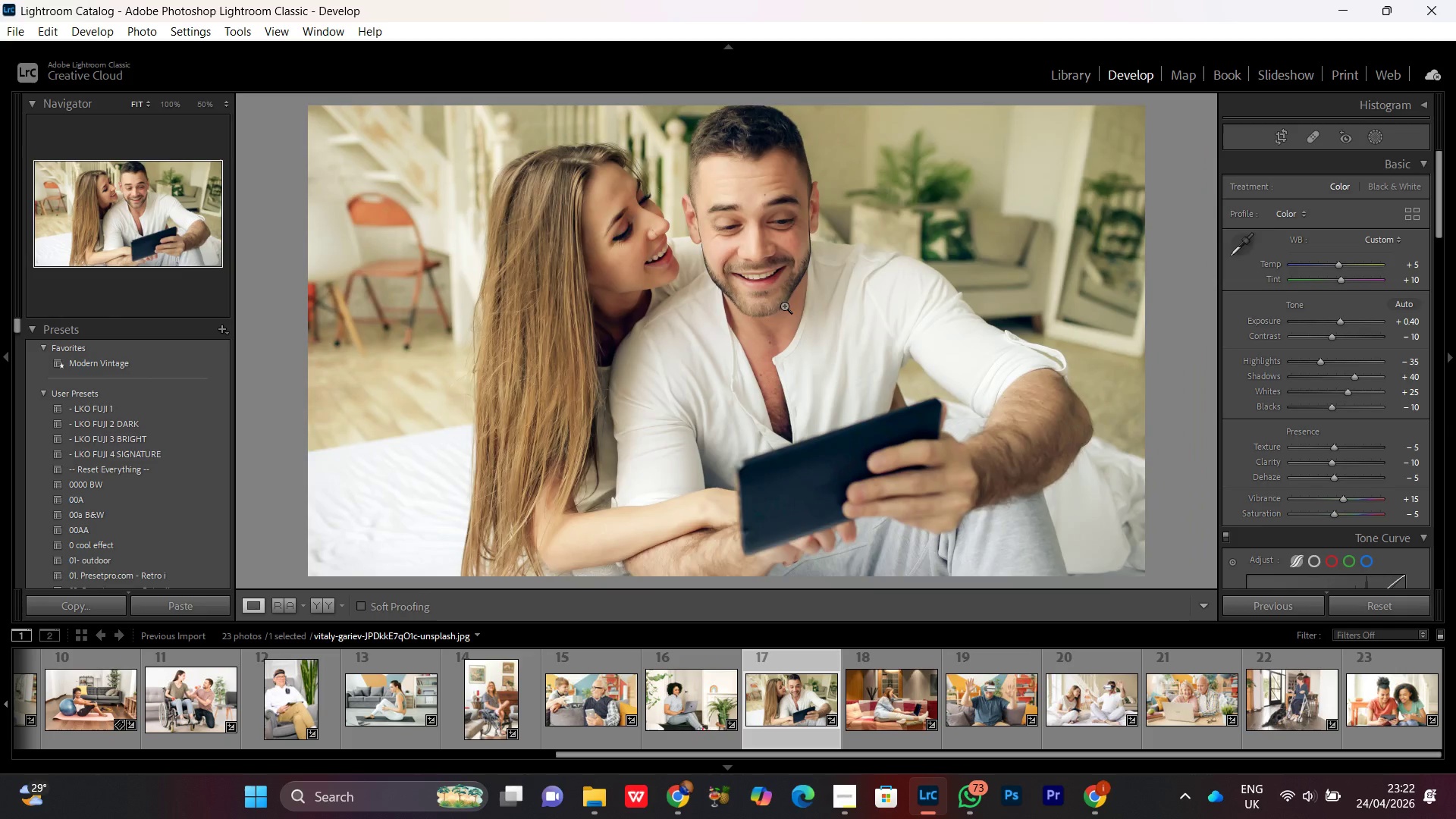 
triple_click([784, 306])
 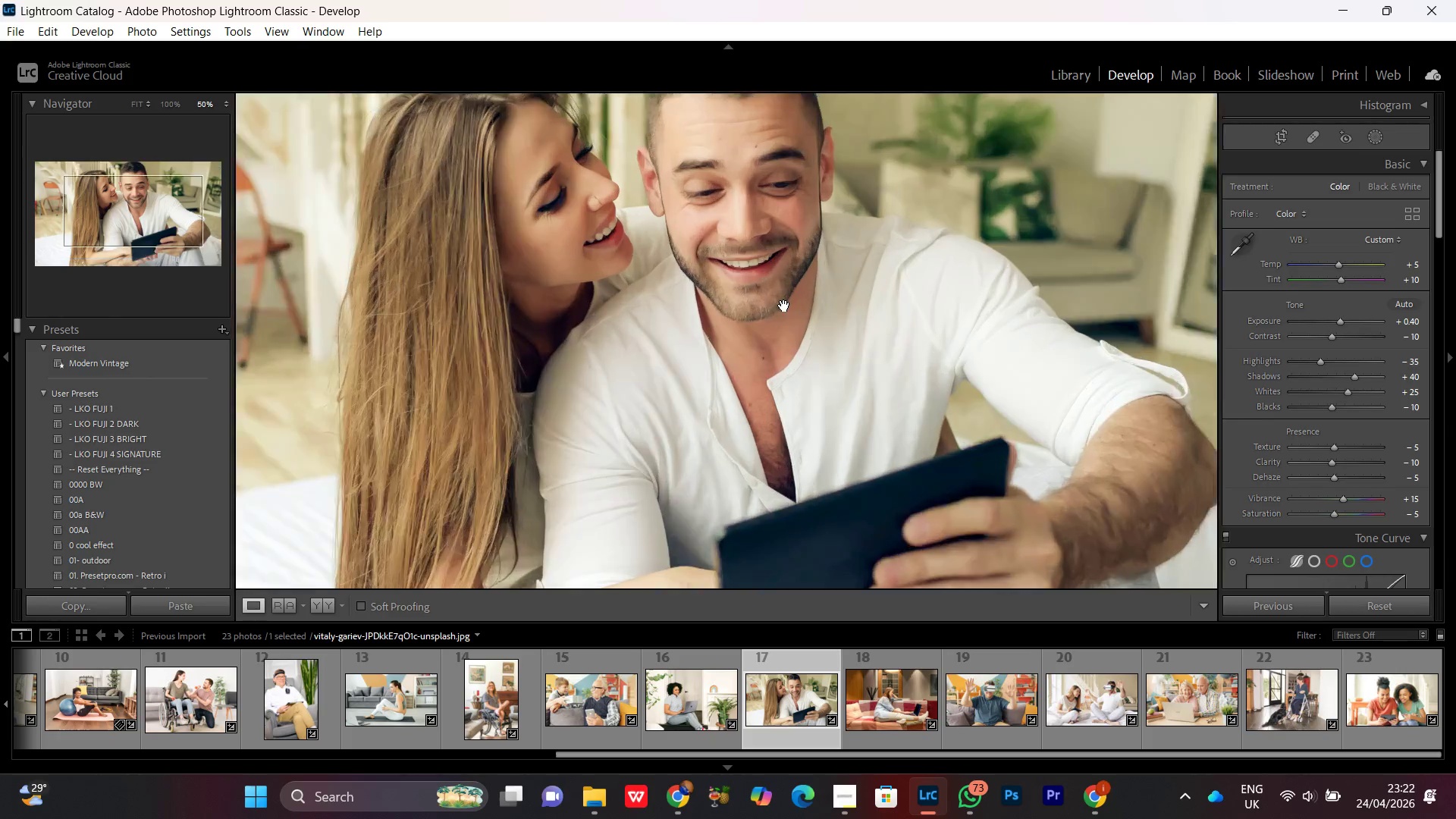 
triple_click([784, 306])
 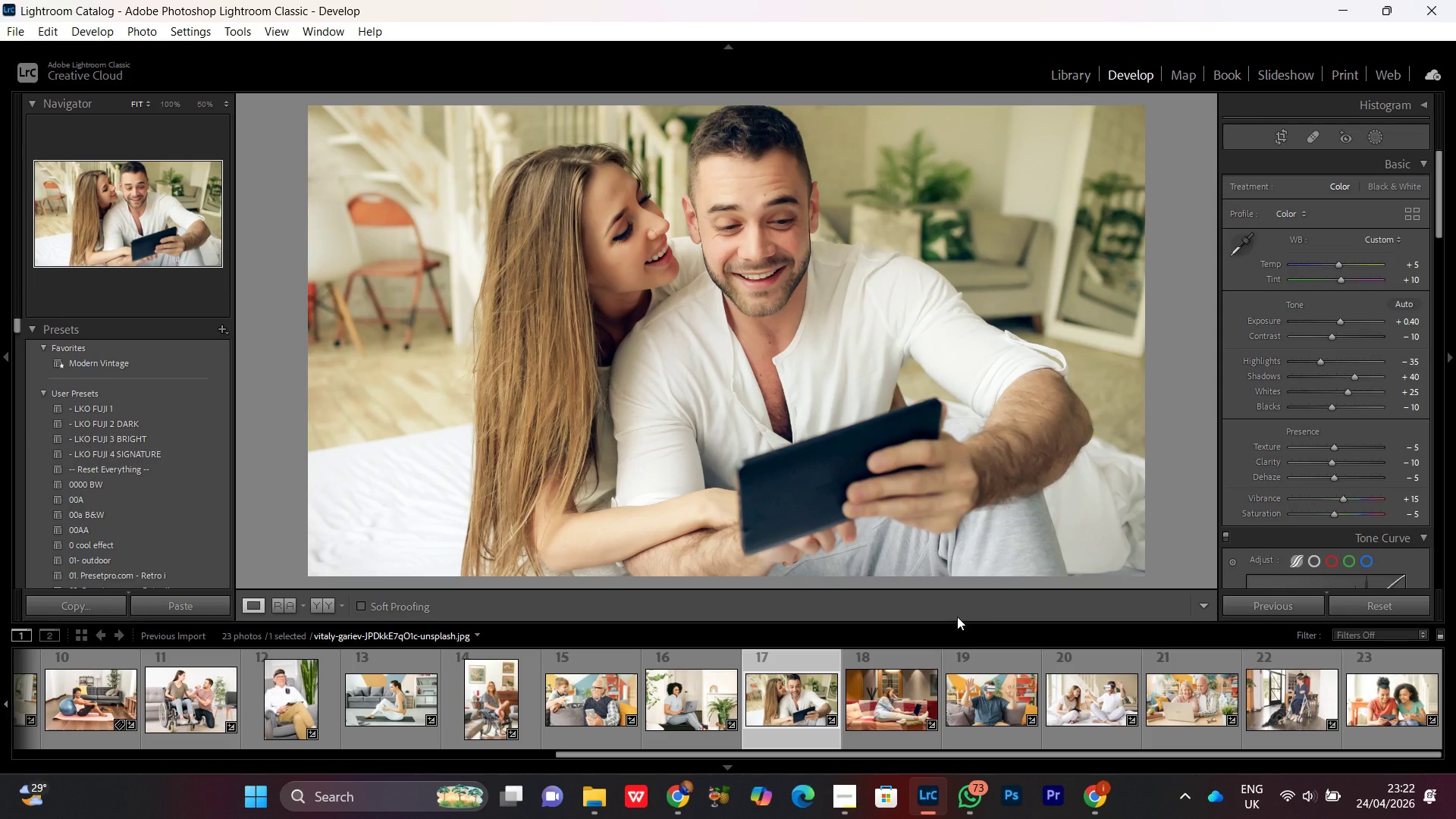 
wait(6.08)
 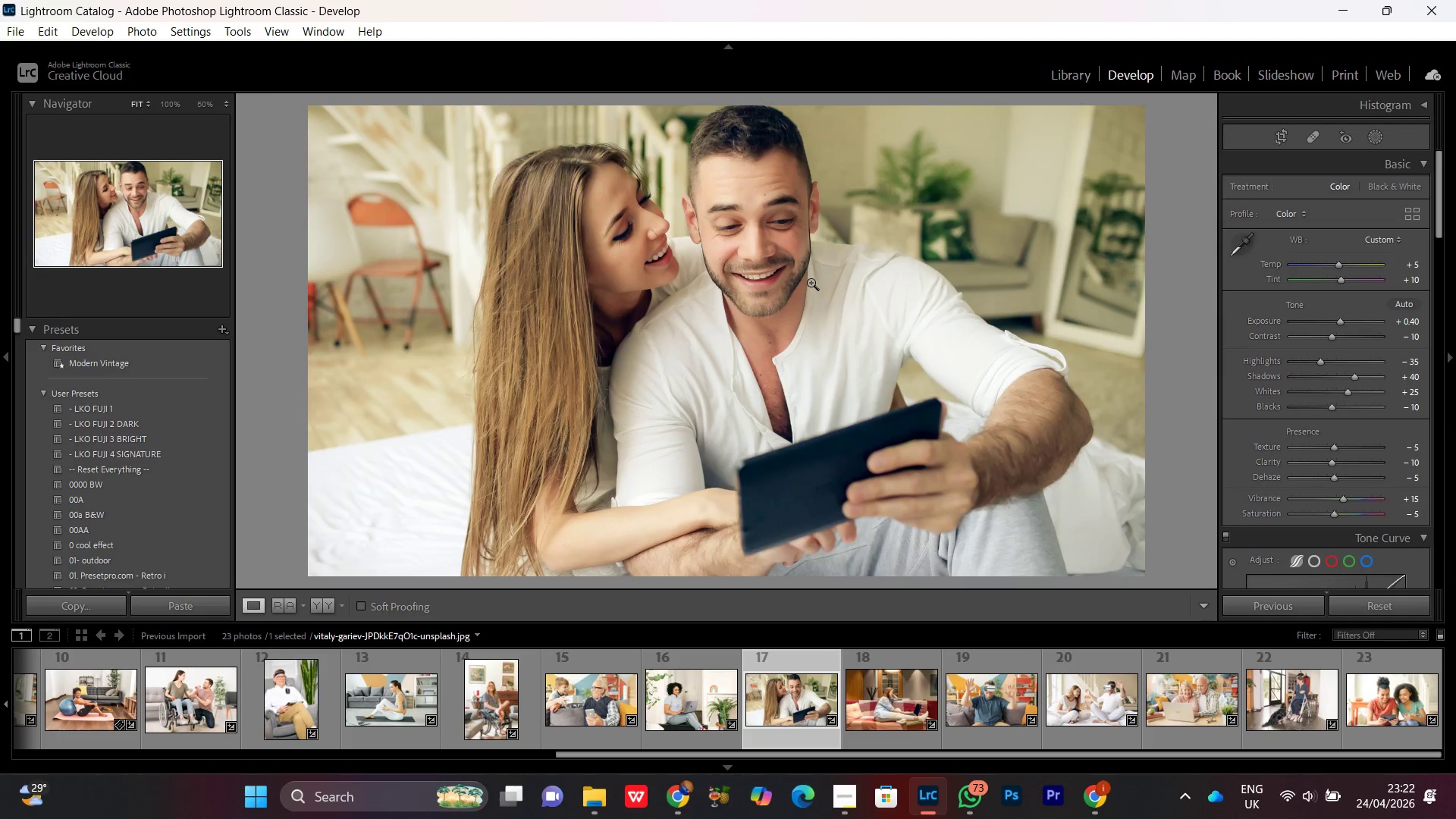 
double_click([879, 711])
 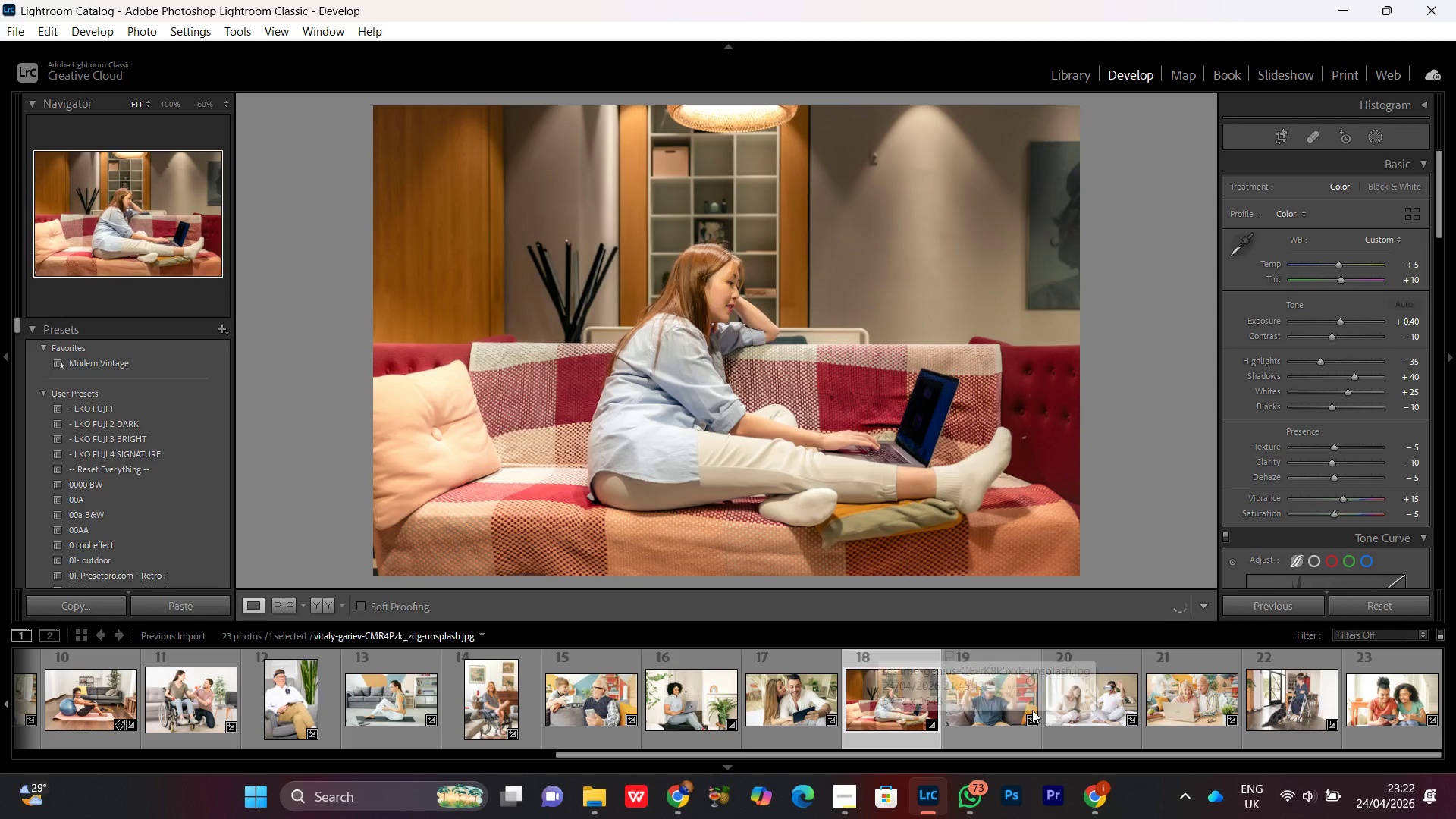 
double_click([957, 704])
 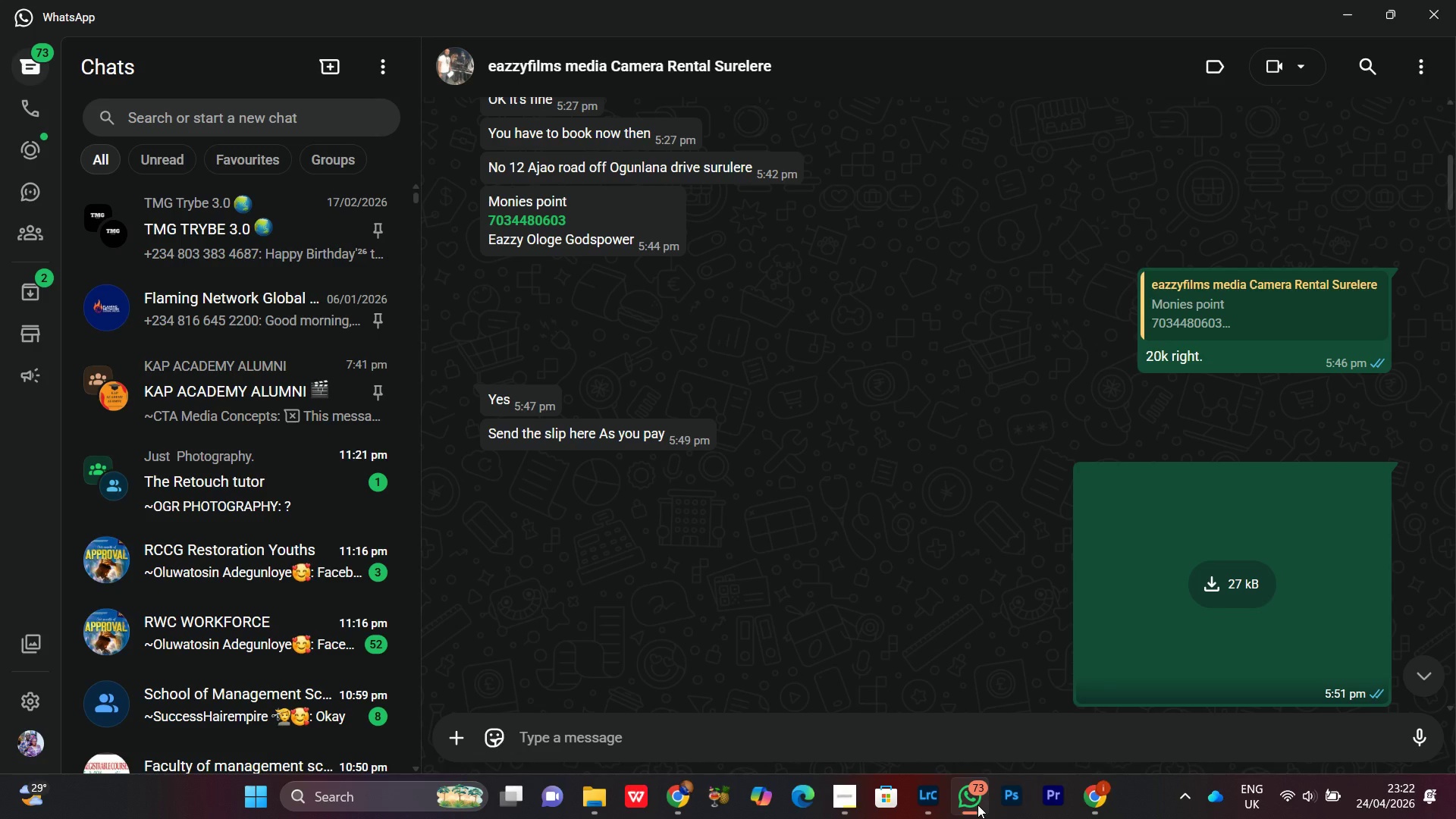 
wait(7.41)
 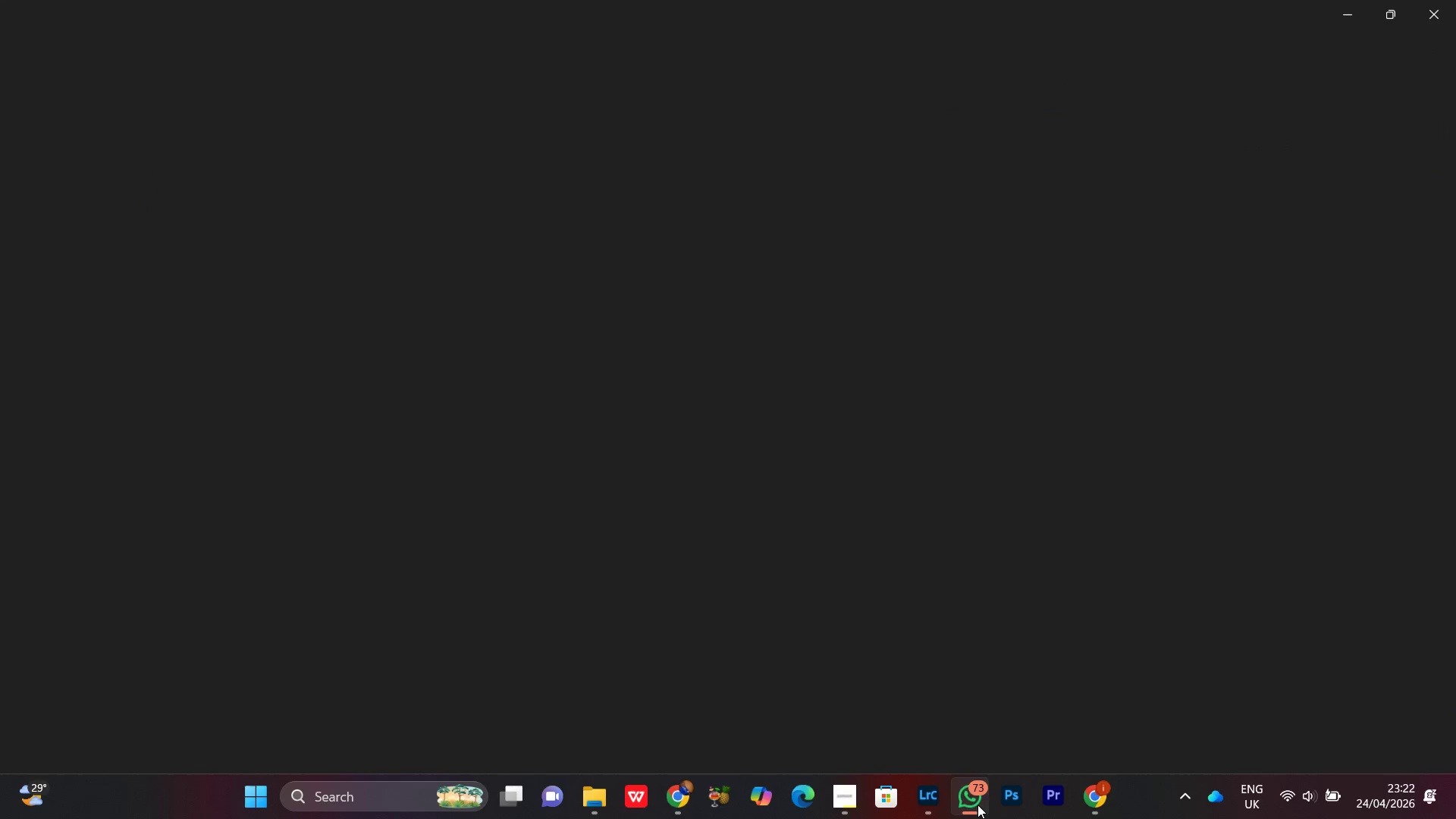 
left_click([977, 805])
 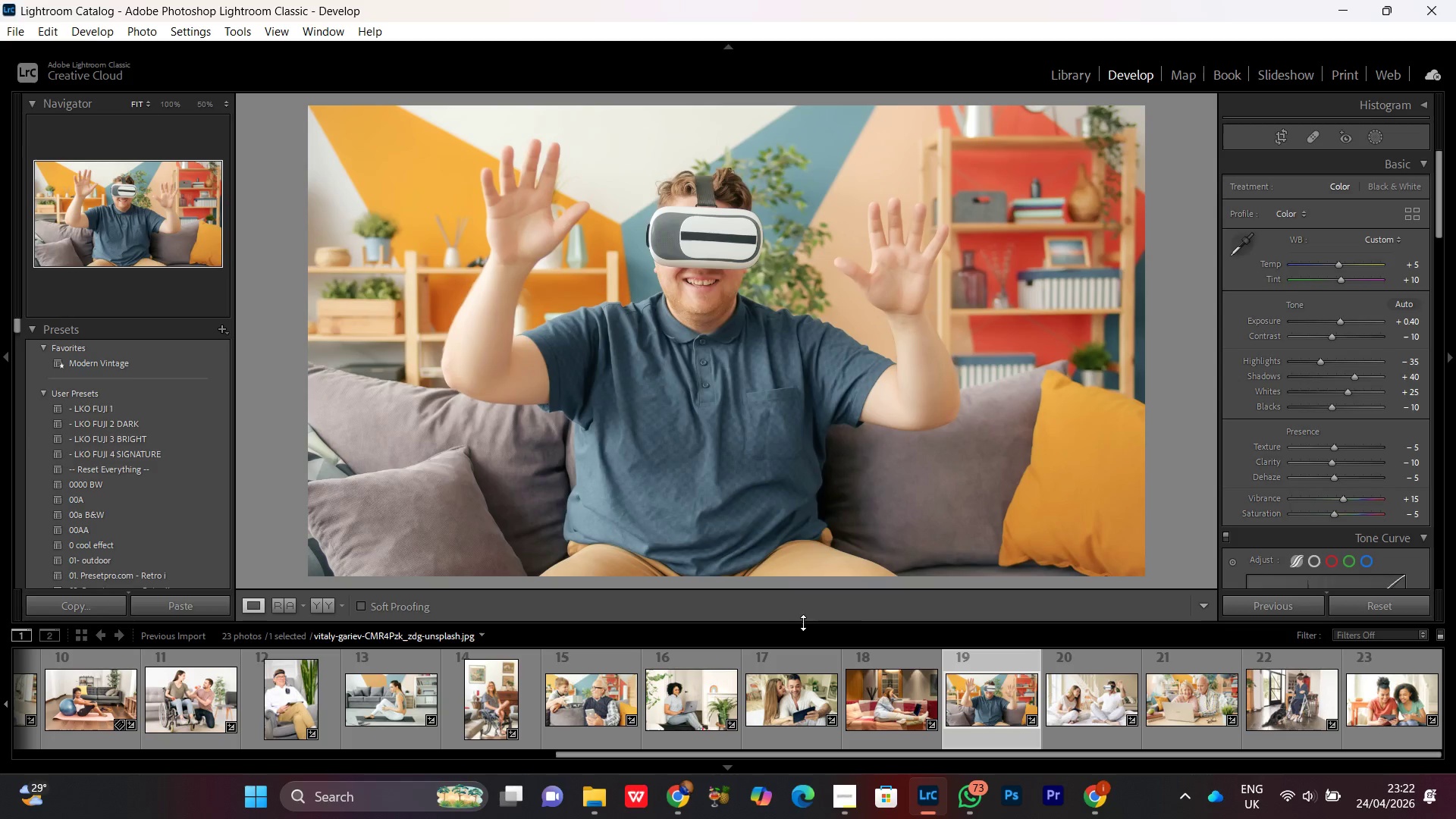 
mouse_move([859, 612])
 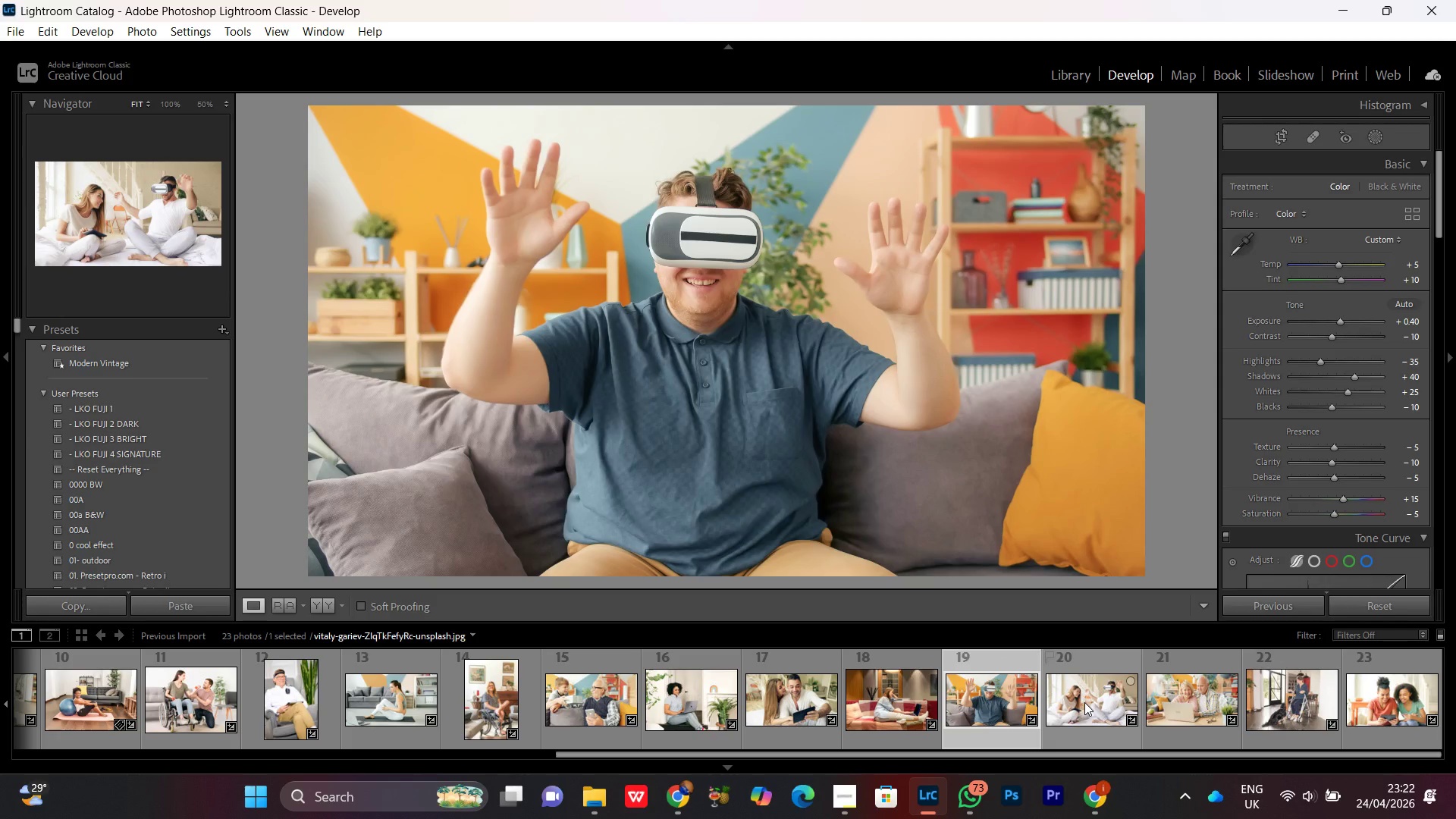 
double_click([1084, 699])
 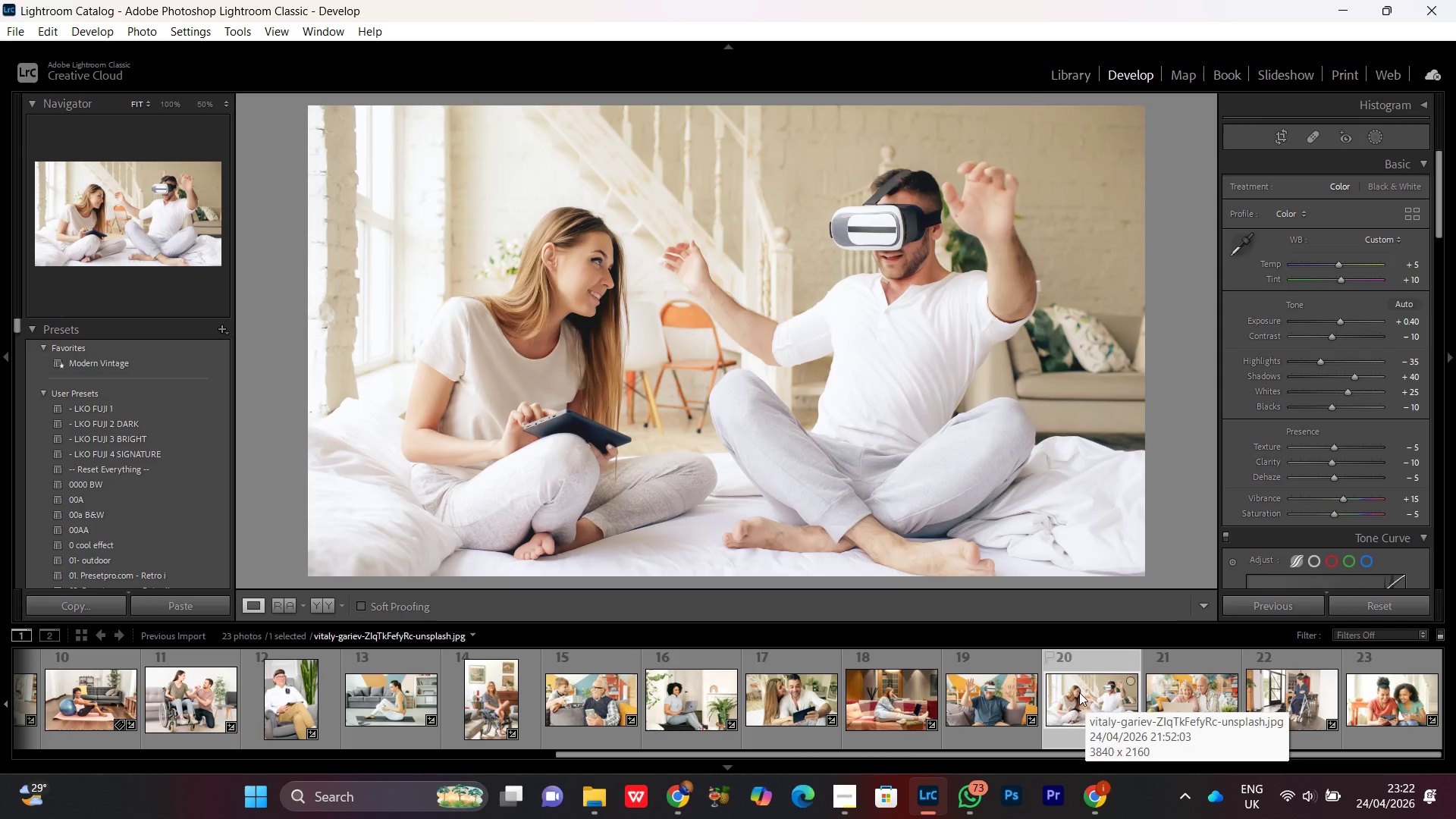 
wait(6.95)
 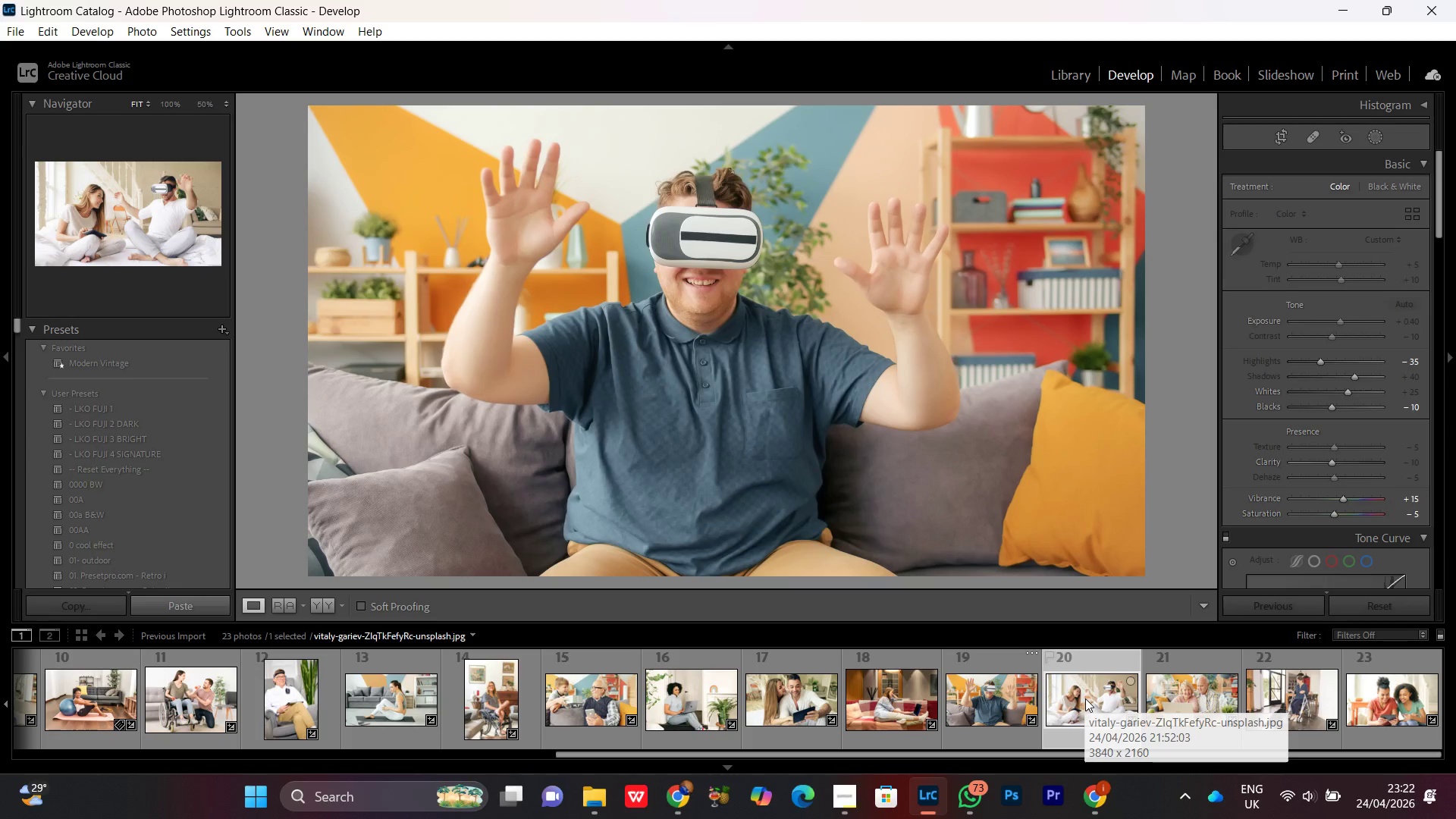 
scroll: coordinate [703, 707], scroll_direction: up, amount: 12.0
 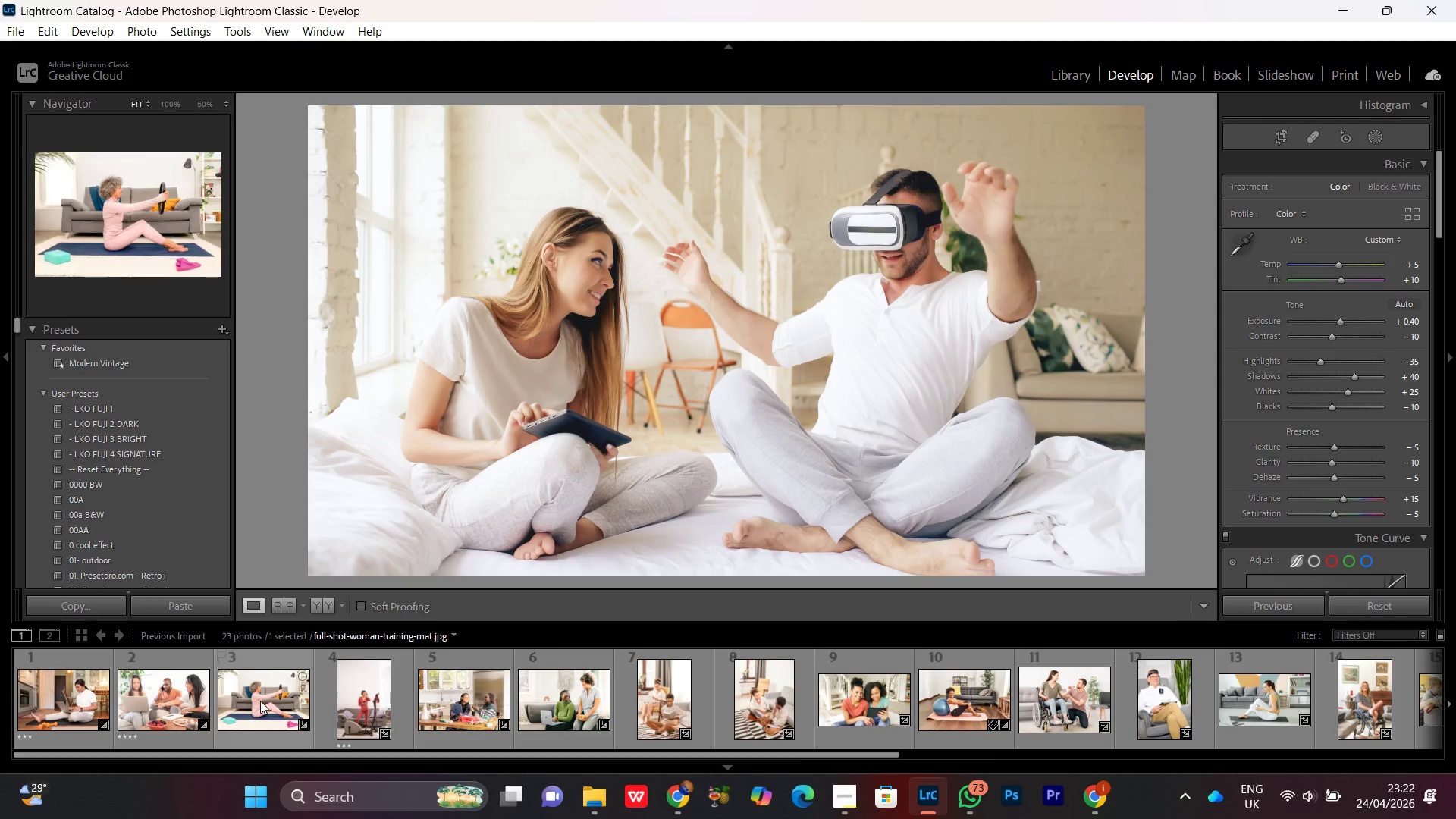 
double_click([260, 700])